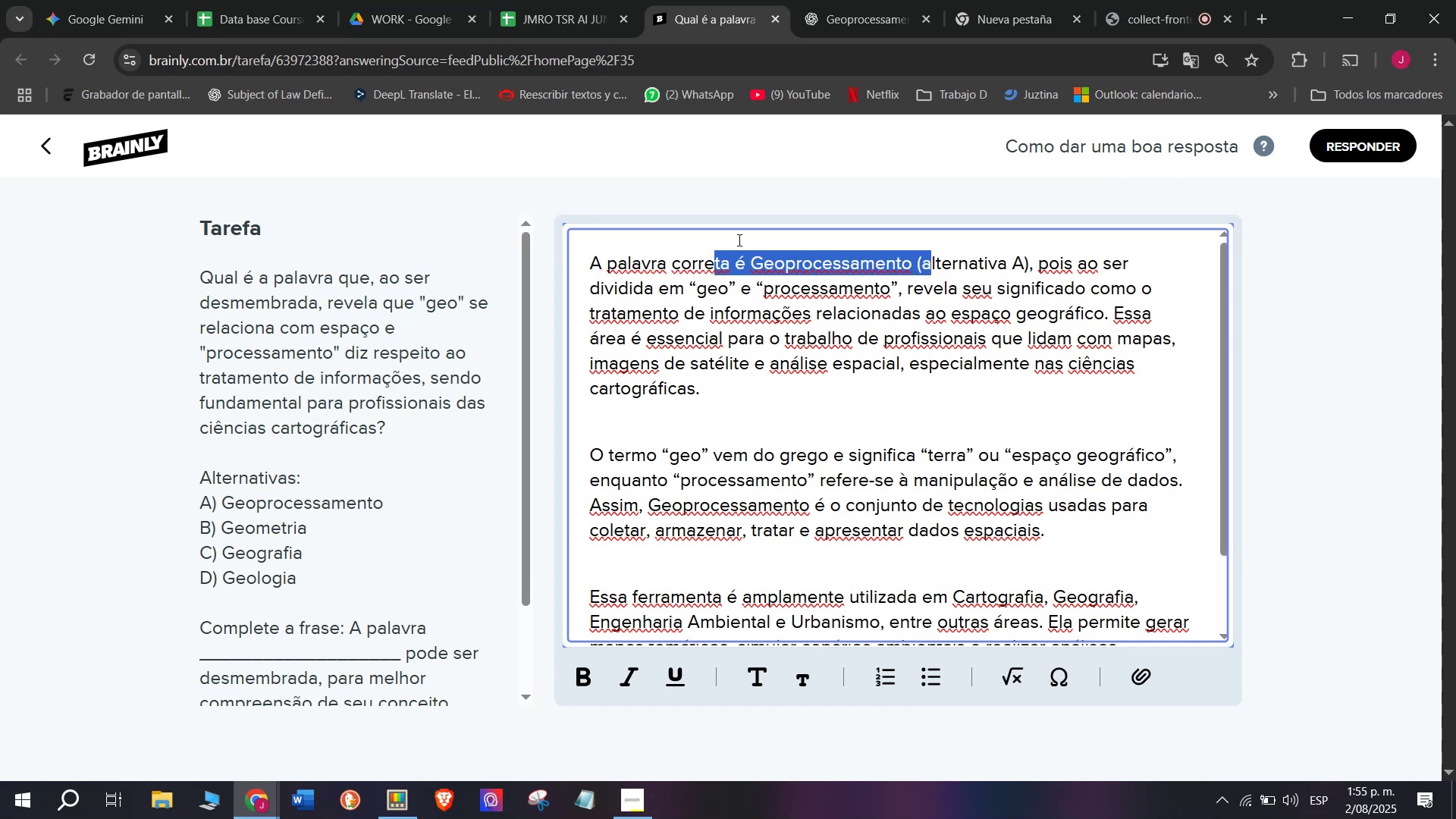 
left_click_drag(start_coordinate=[1035, 250], to_coordinate=[912, 259])
 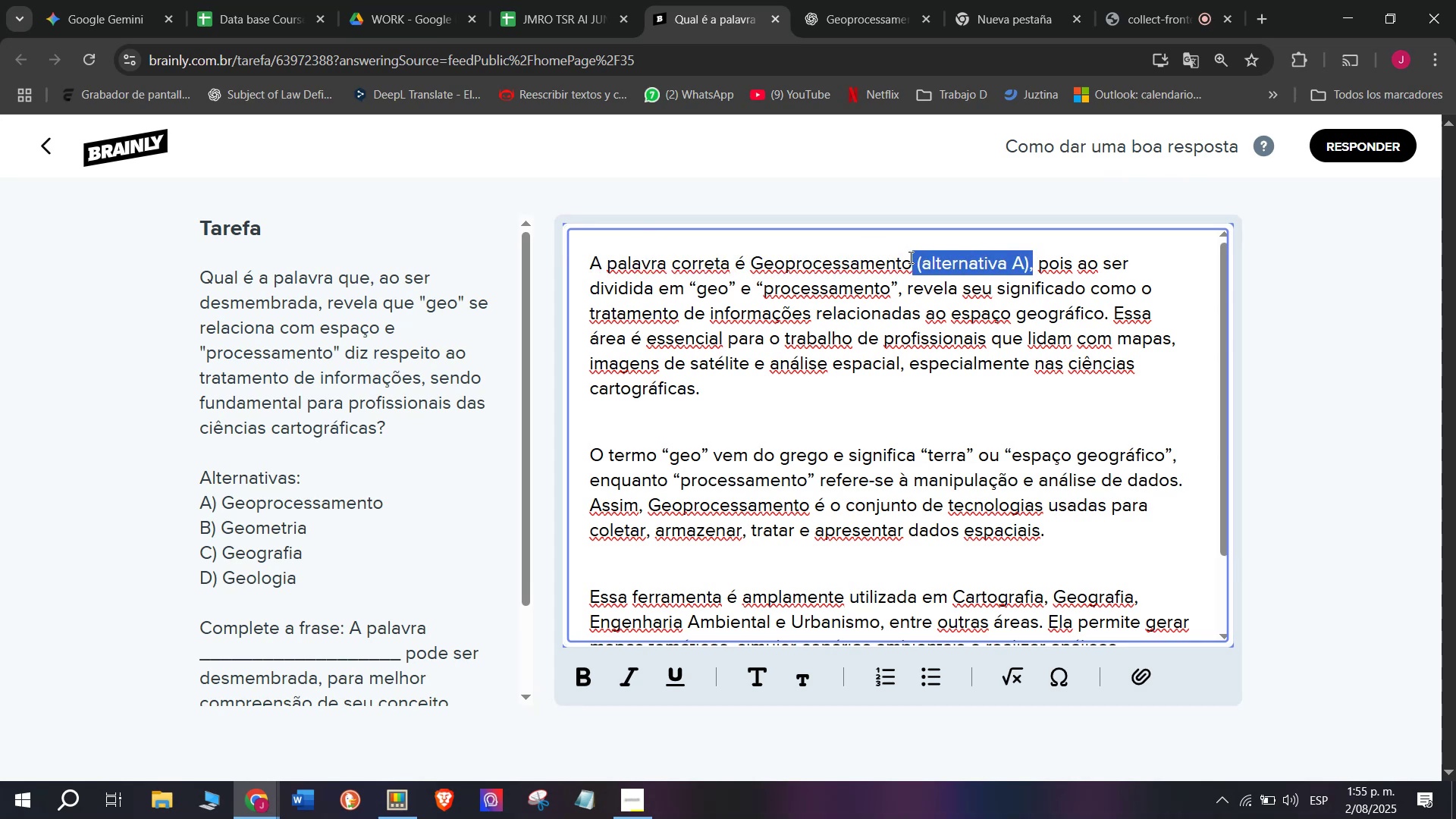 
key(Control+B)
 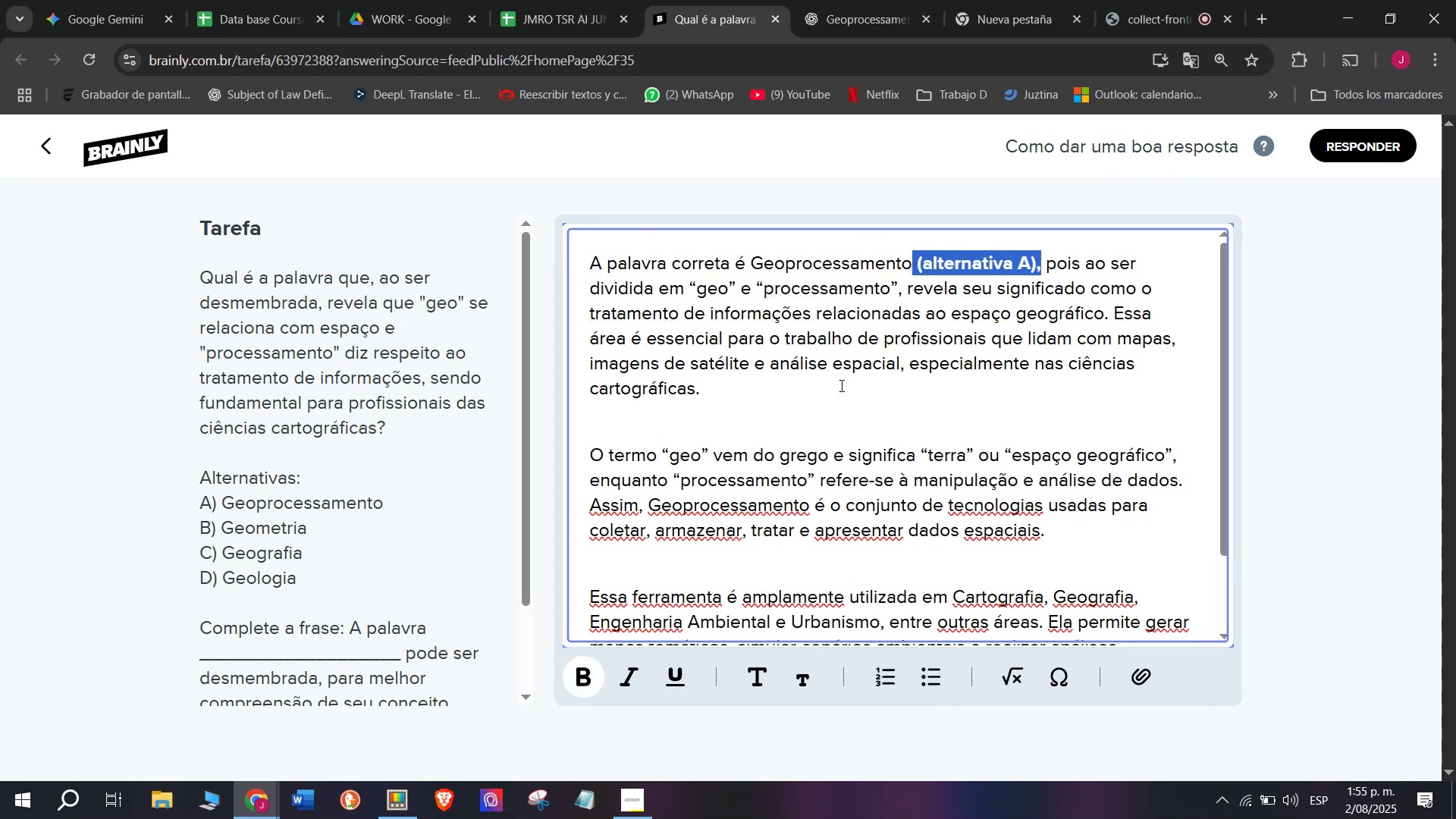 
left_click([840, 387])
 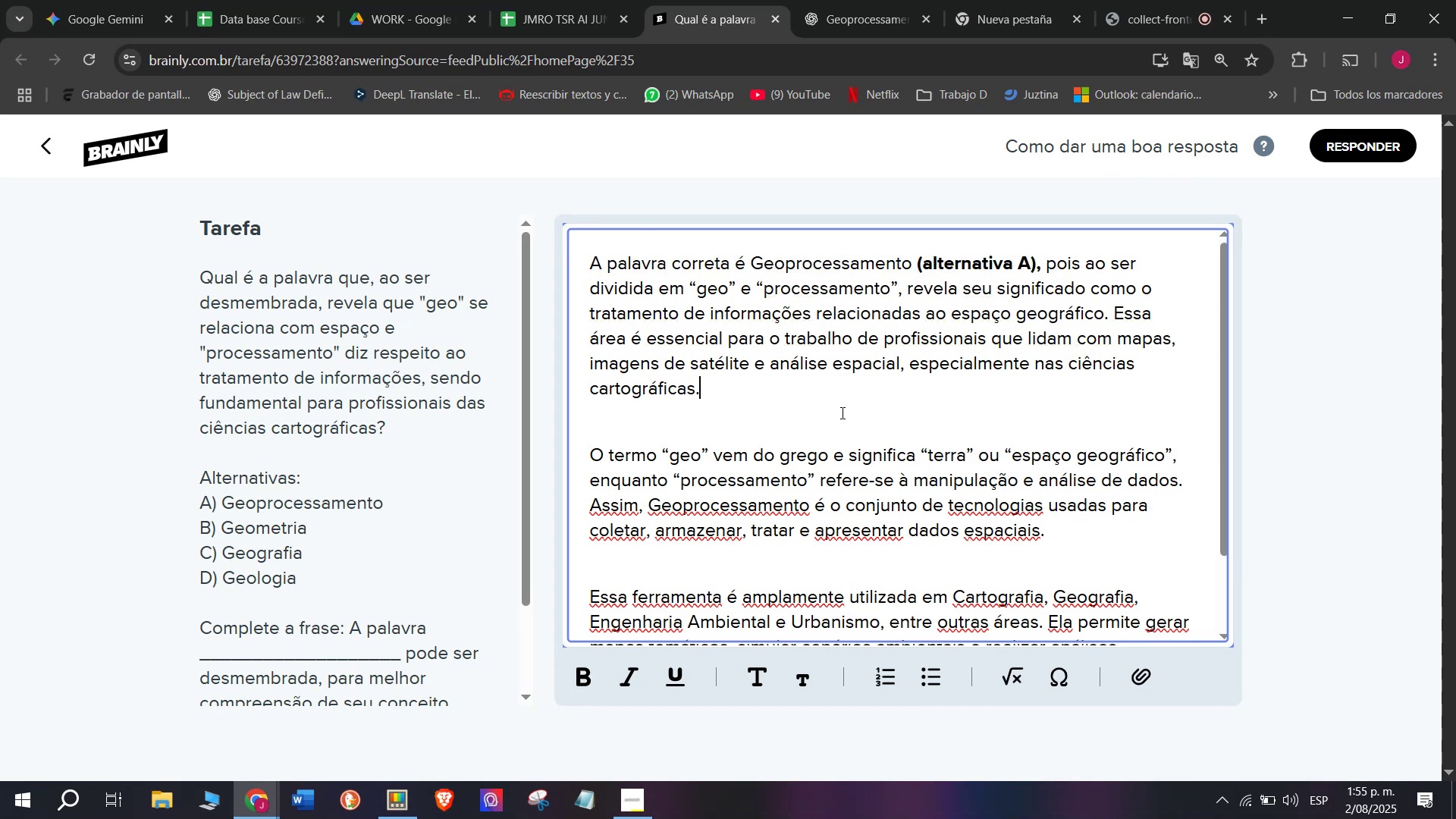 
scroll: coordinate [846, 485], scroll_direction: down, amount: 5.0
 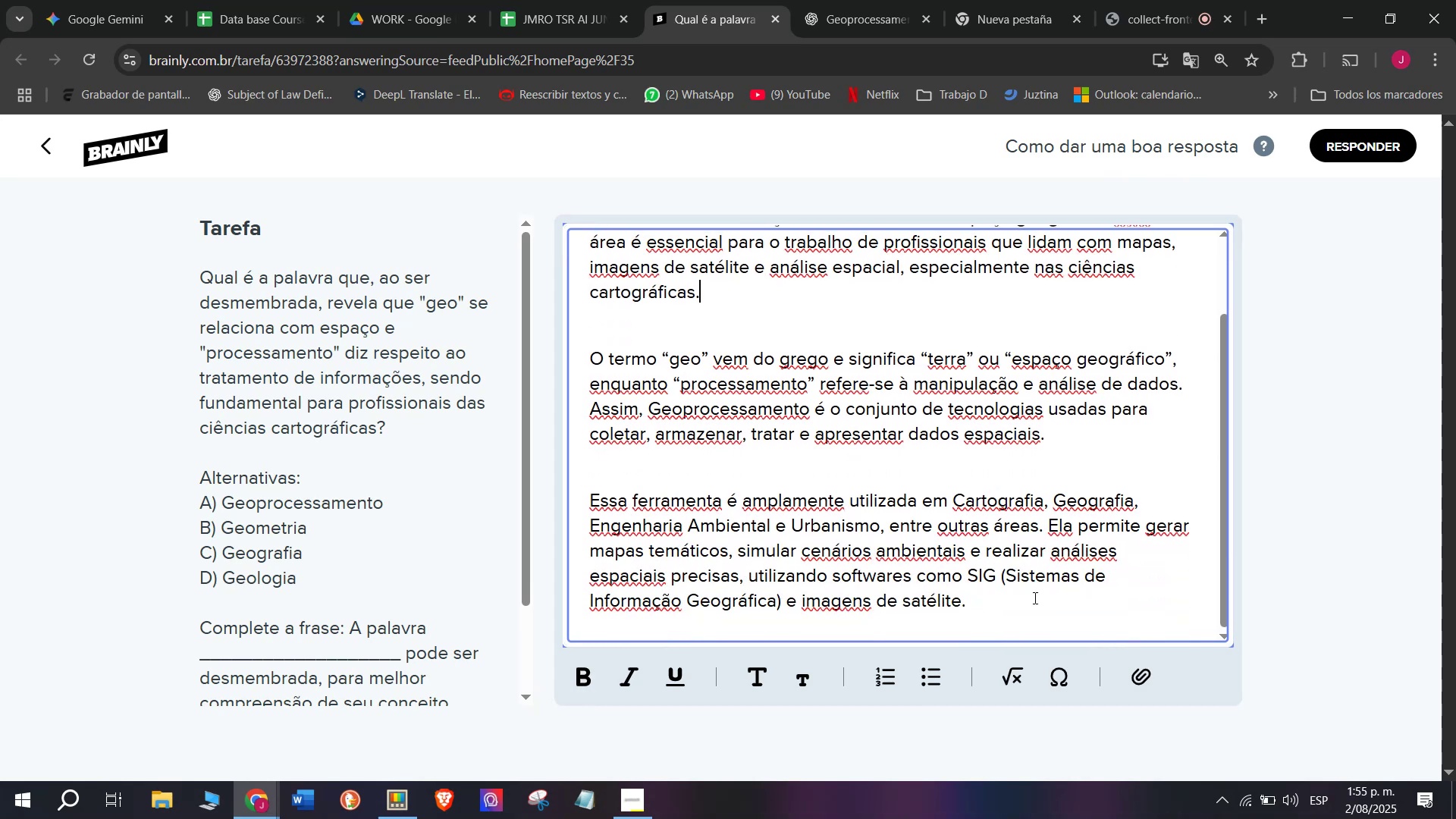 
left_click_drag(start_coordinate=[1046, 614], to_coordinate=[294, 69])
 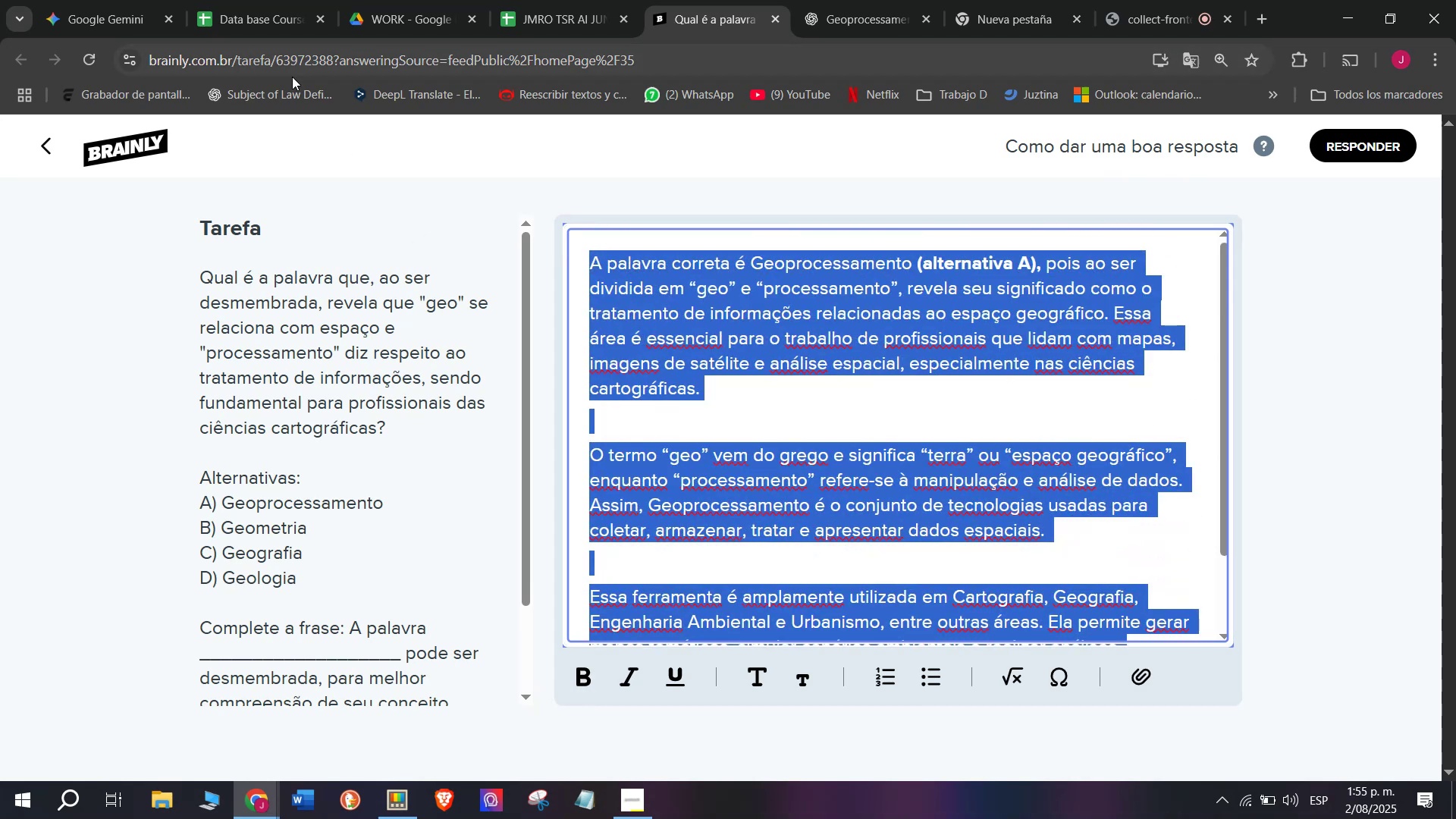 
key(Control+C)
 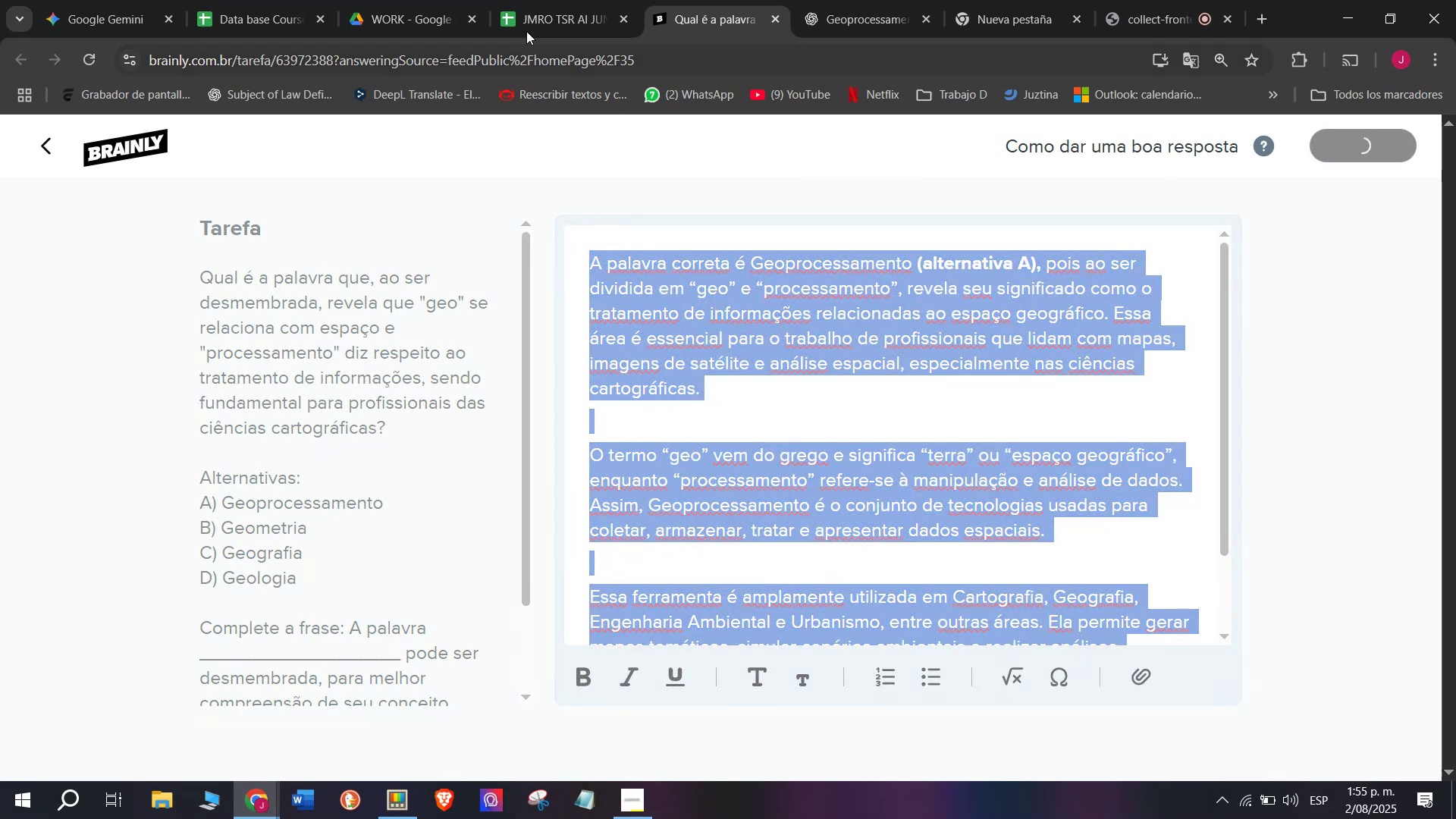 
left_click([530, 0])
 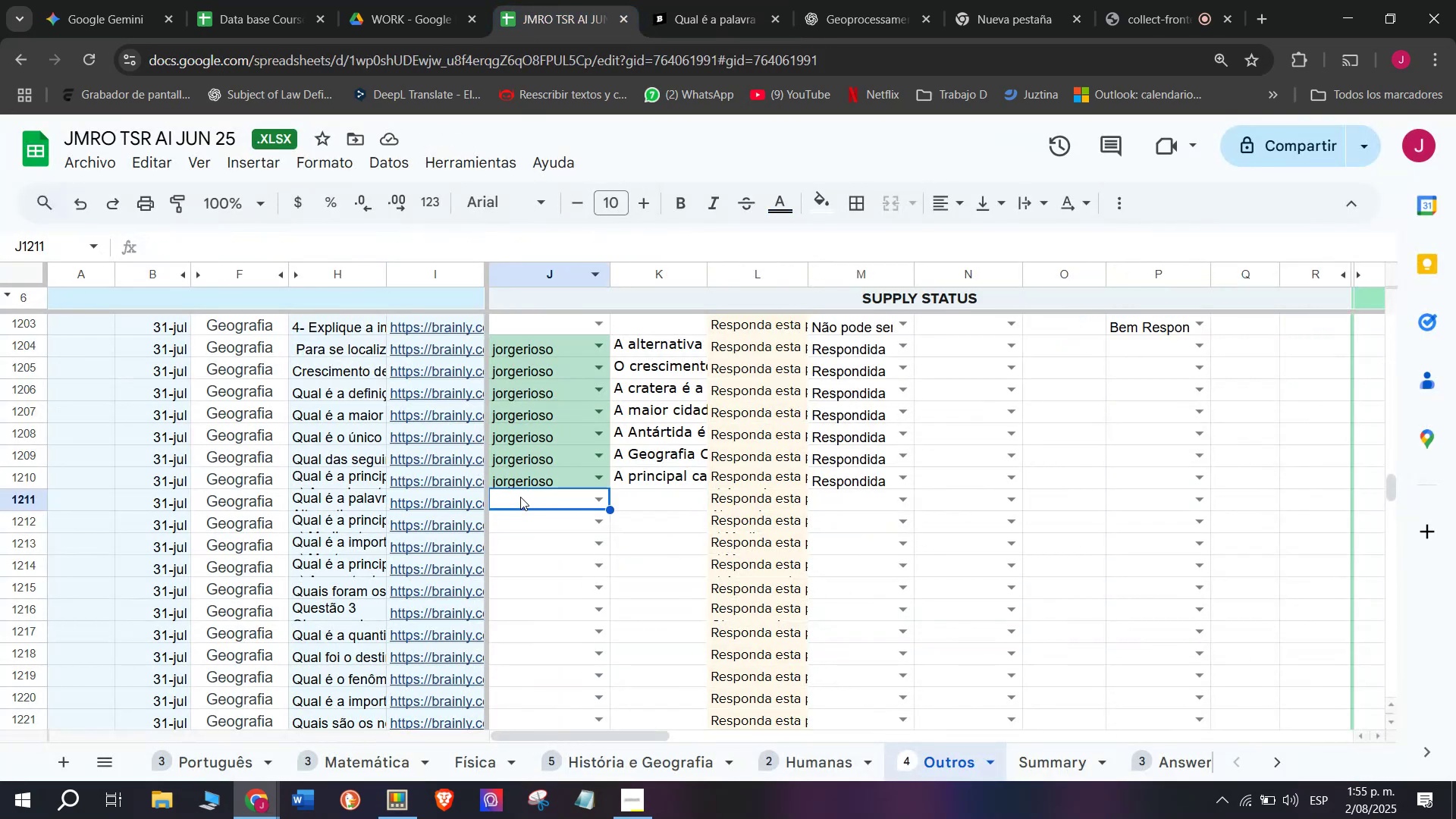 
key(J)
 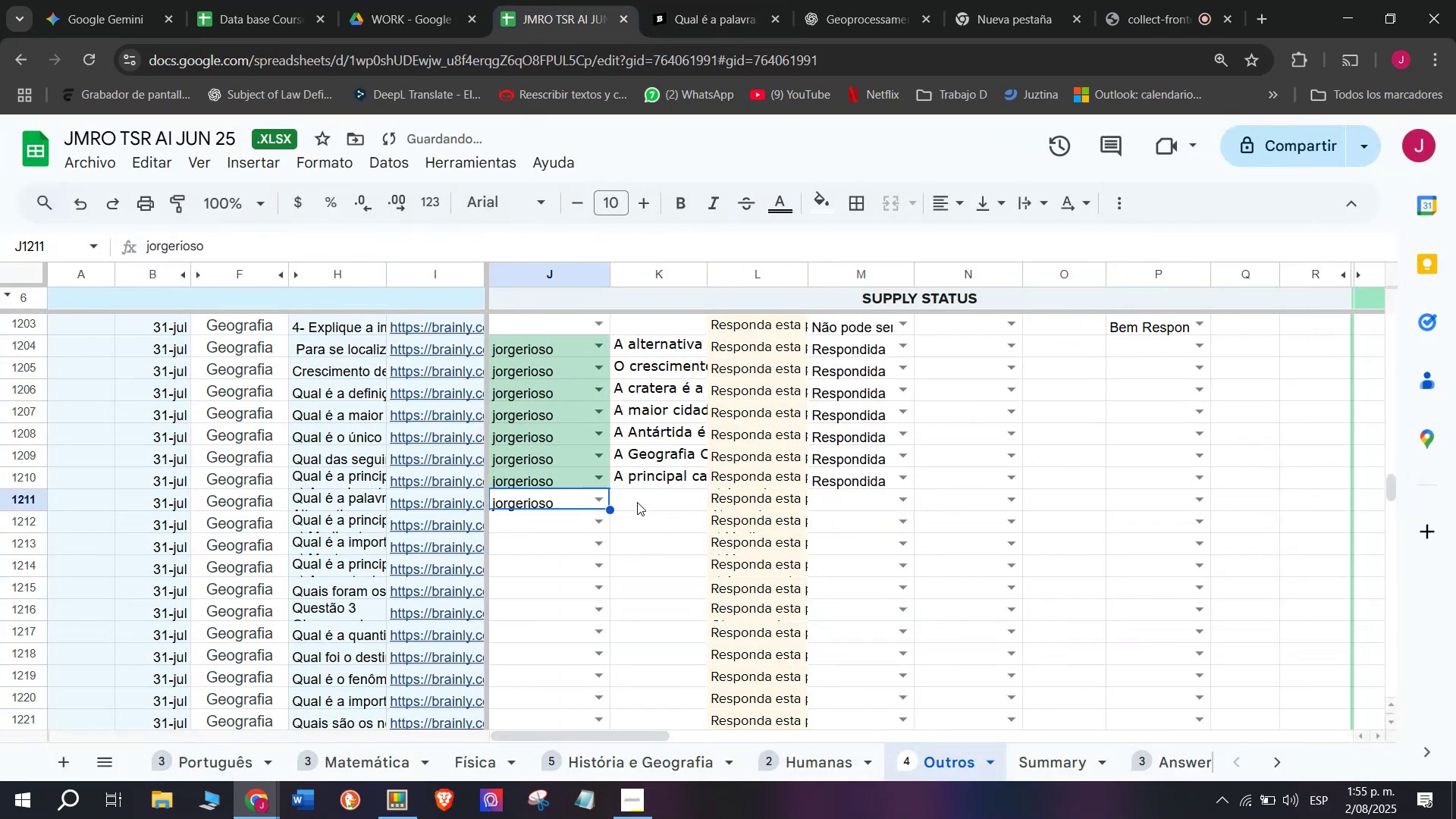 
double_click([637, 500])
 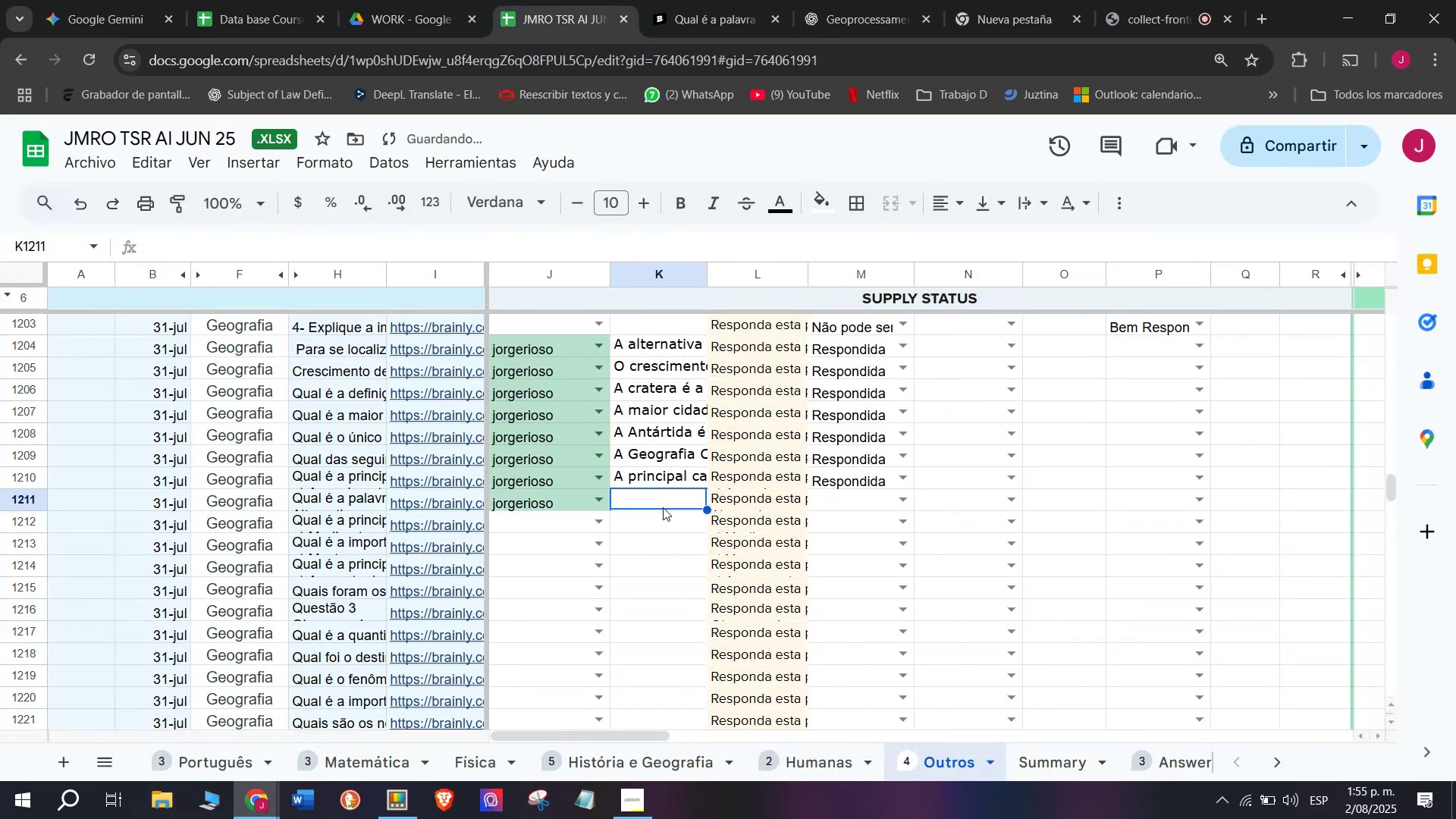 
double_click([663, 507])
 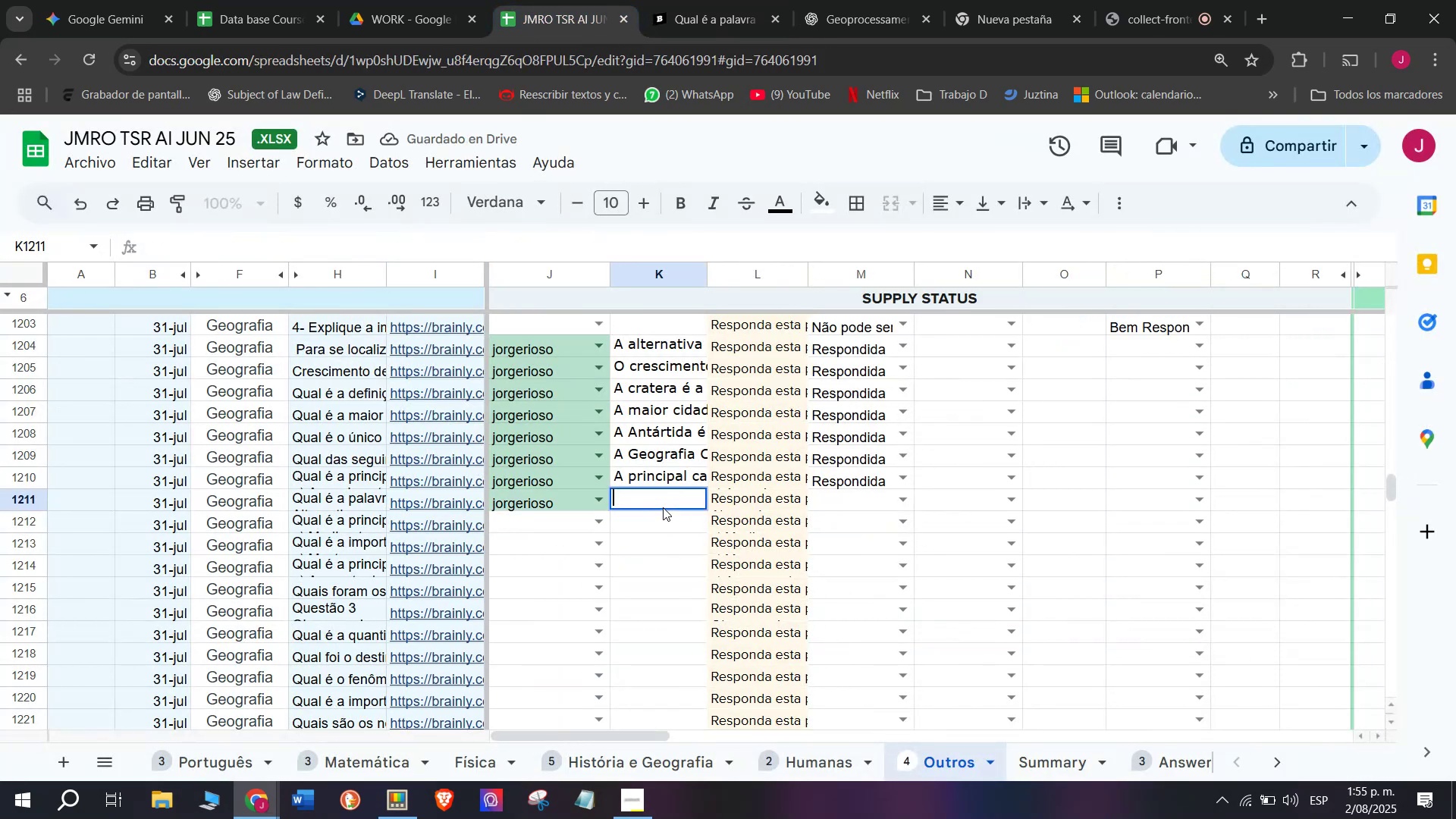 
key(Control+V)
 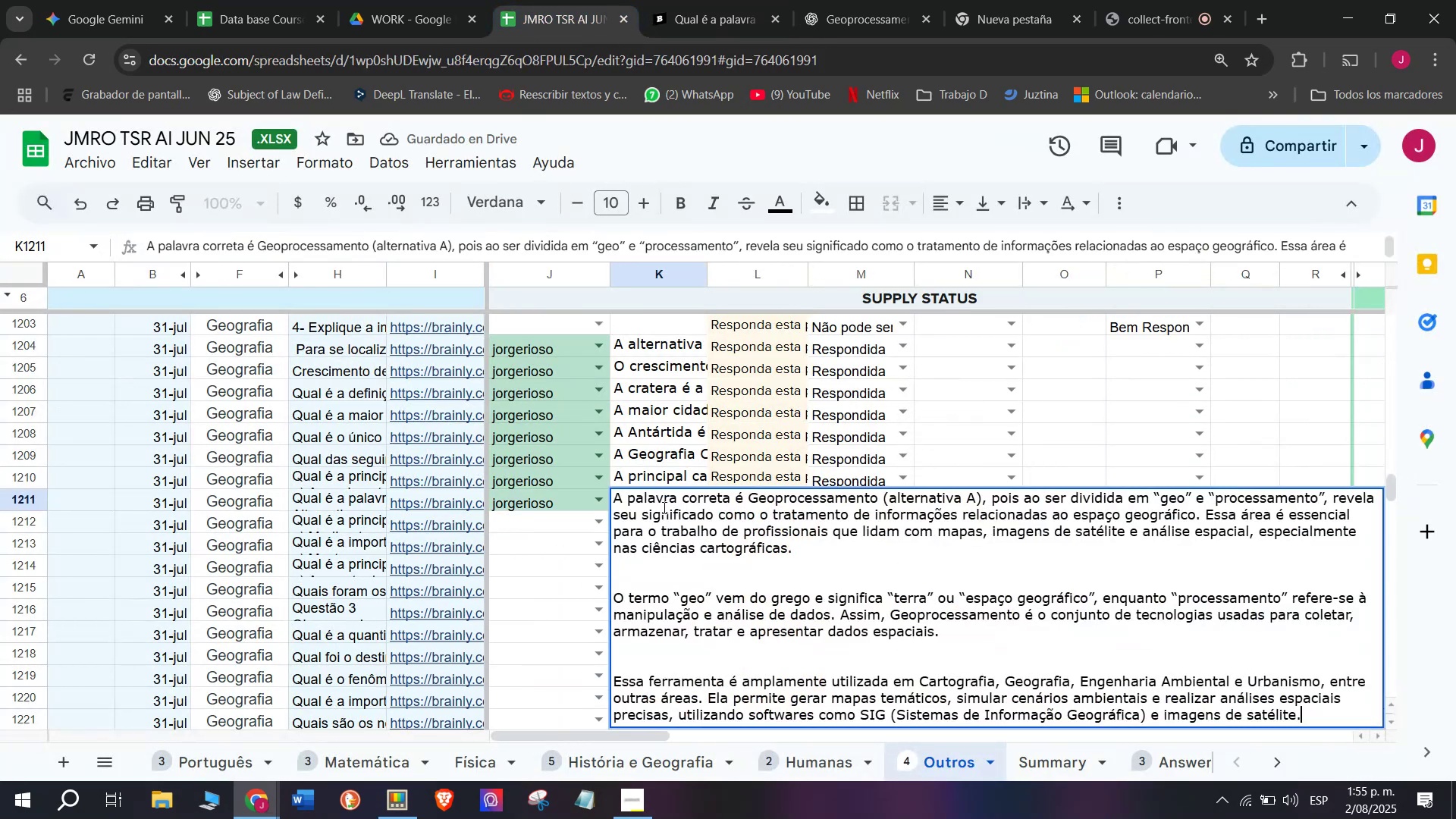 
key(Enter)
 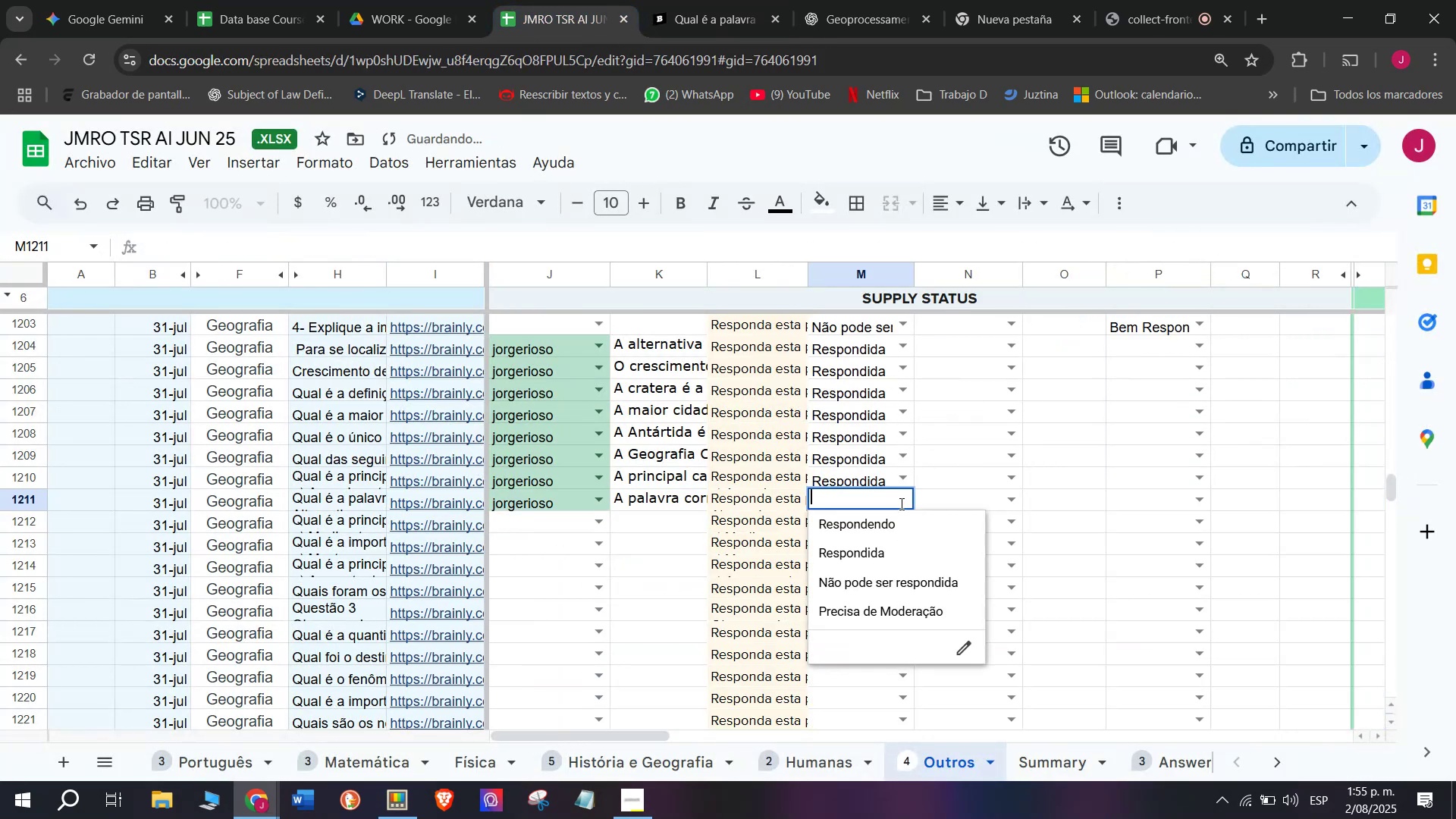 
double_click([864, 551])
 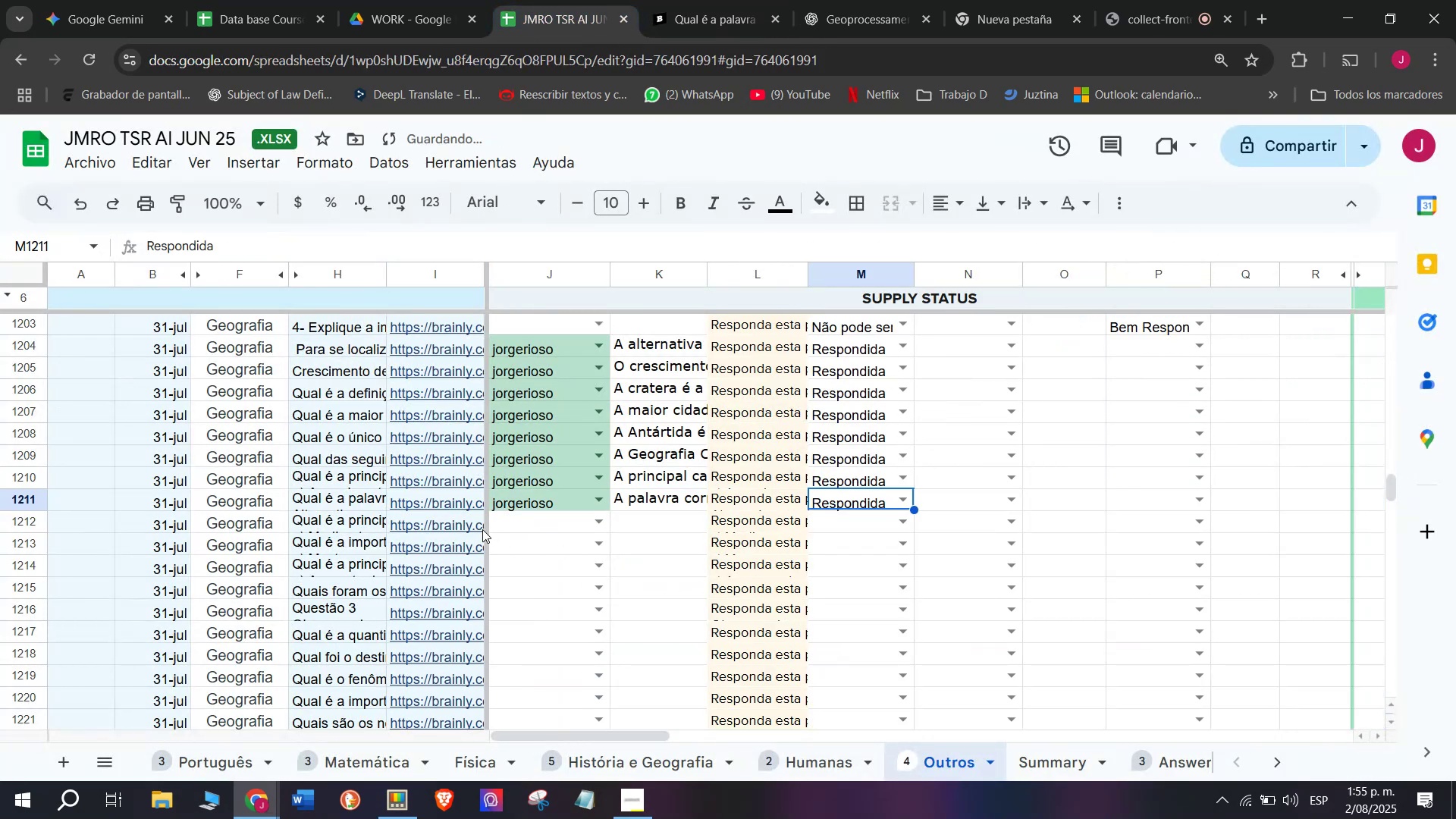 
left_click([471, 521])
 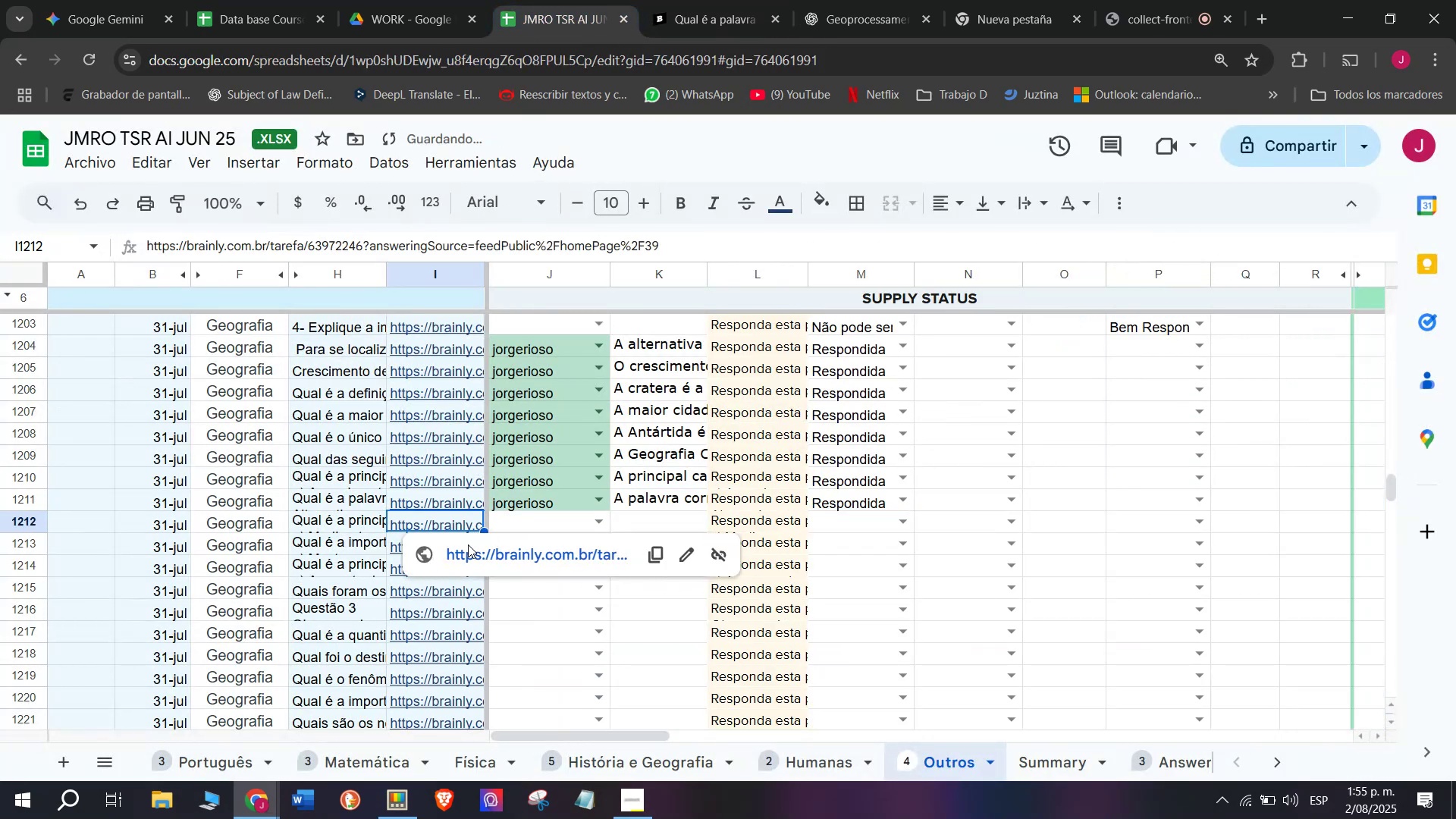 
left_click([468, 544])
 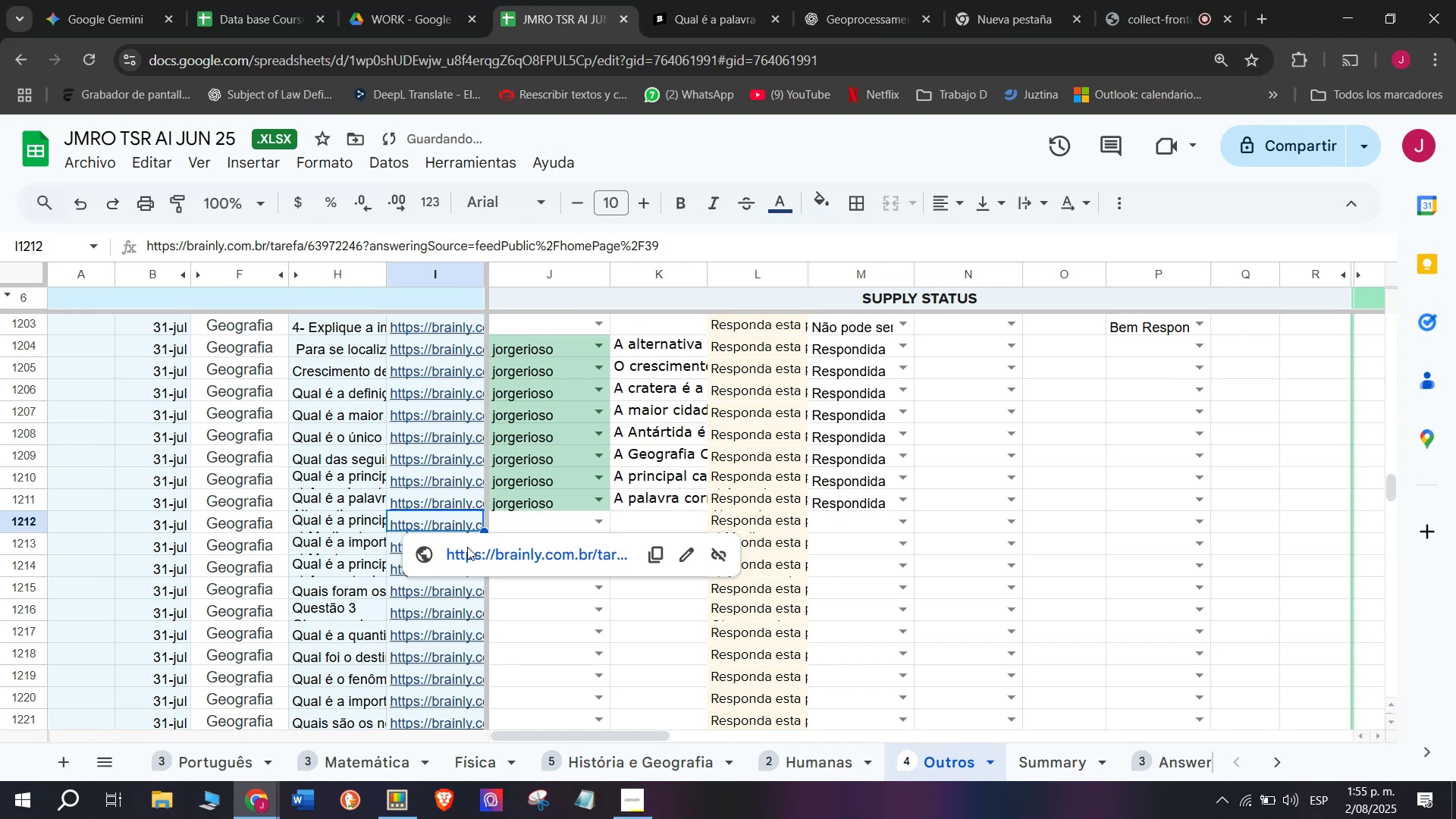 
left_click([463, 553])
 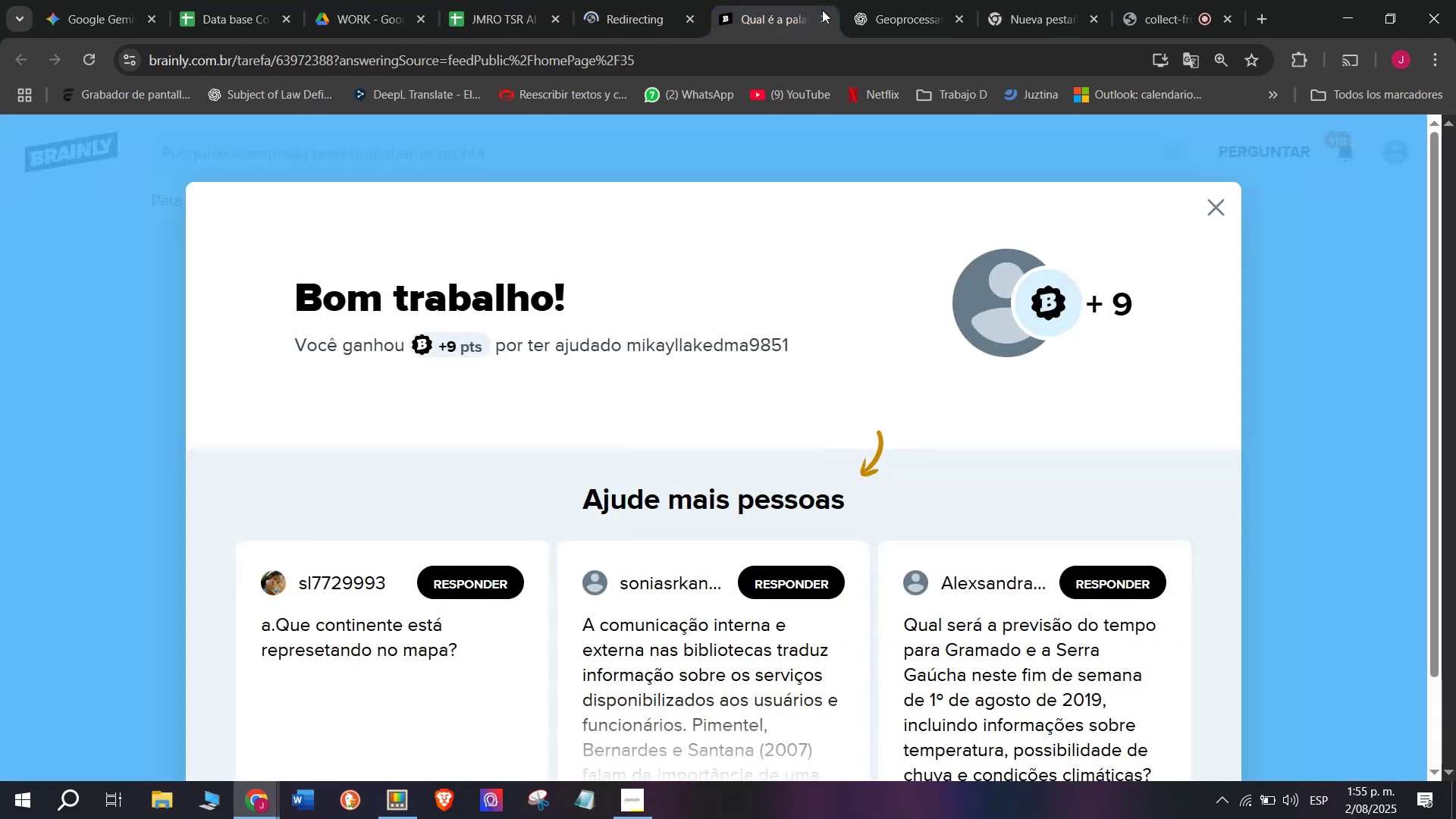 
double_click([827, 20])
 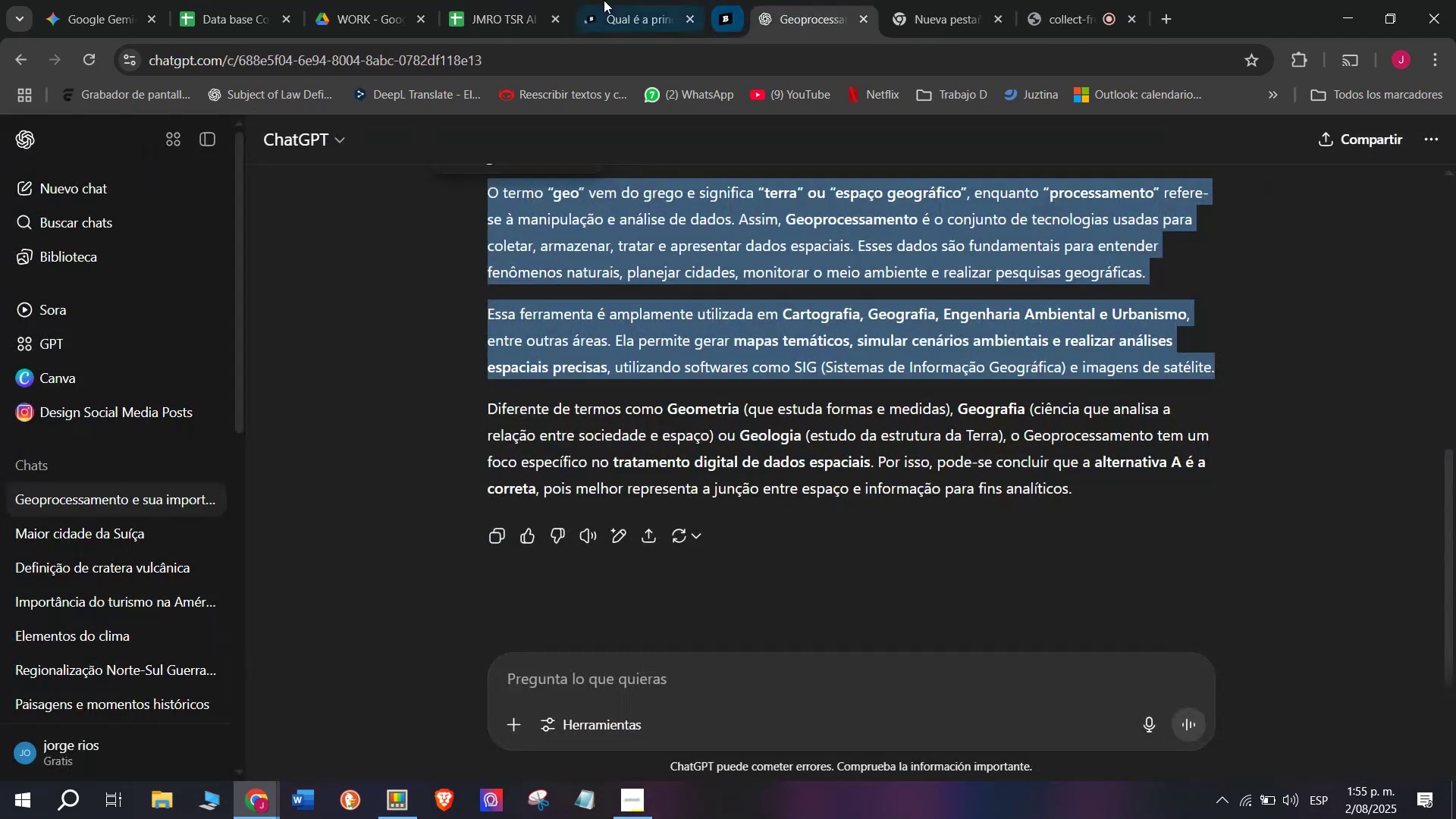 
triple_click([604, 0])
 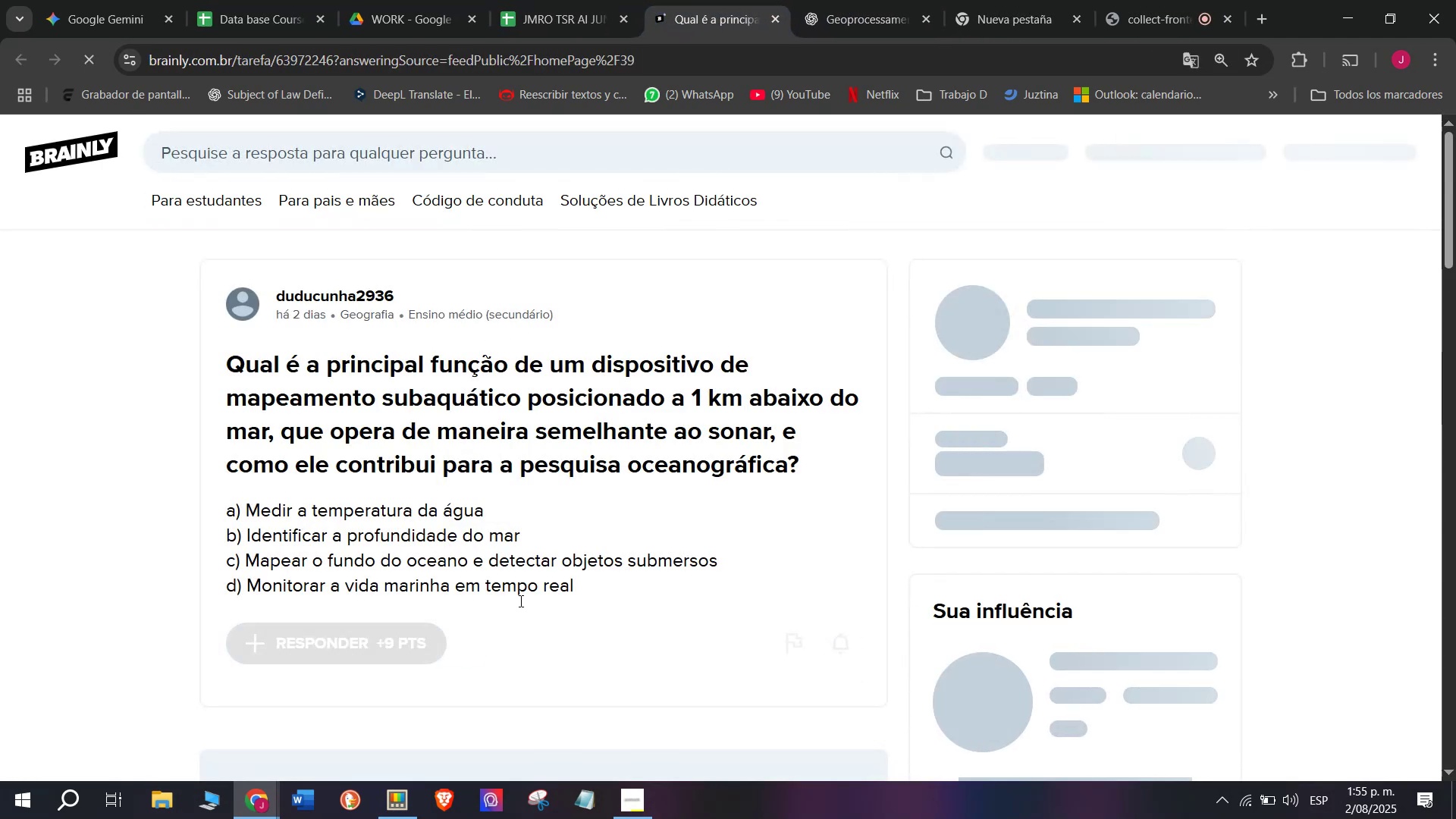 
left_click_drag(start_coordinate=[582, 588], to_coordinate=[219, 350])
 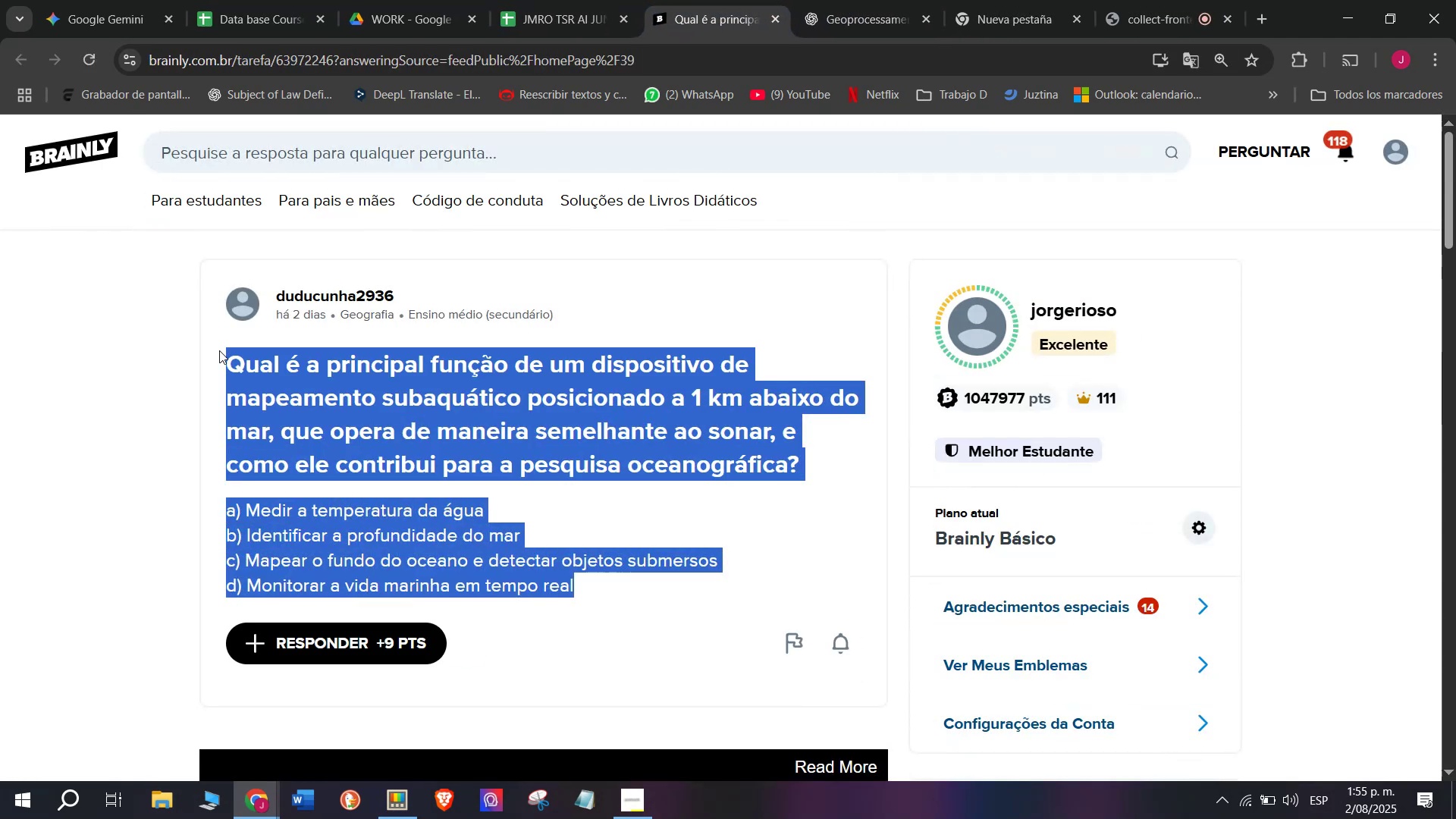 
key(Control+C)
 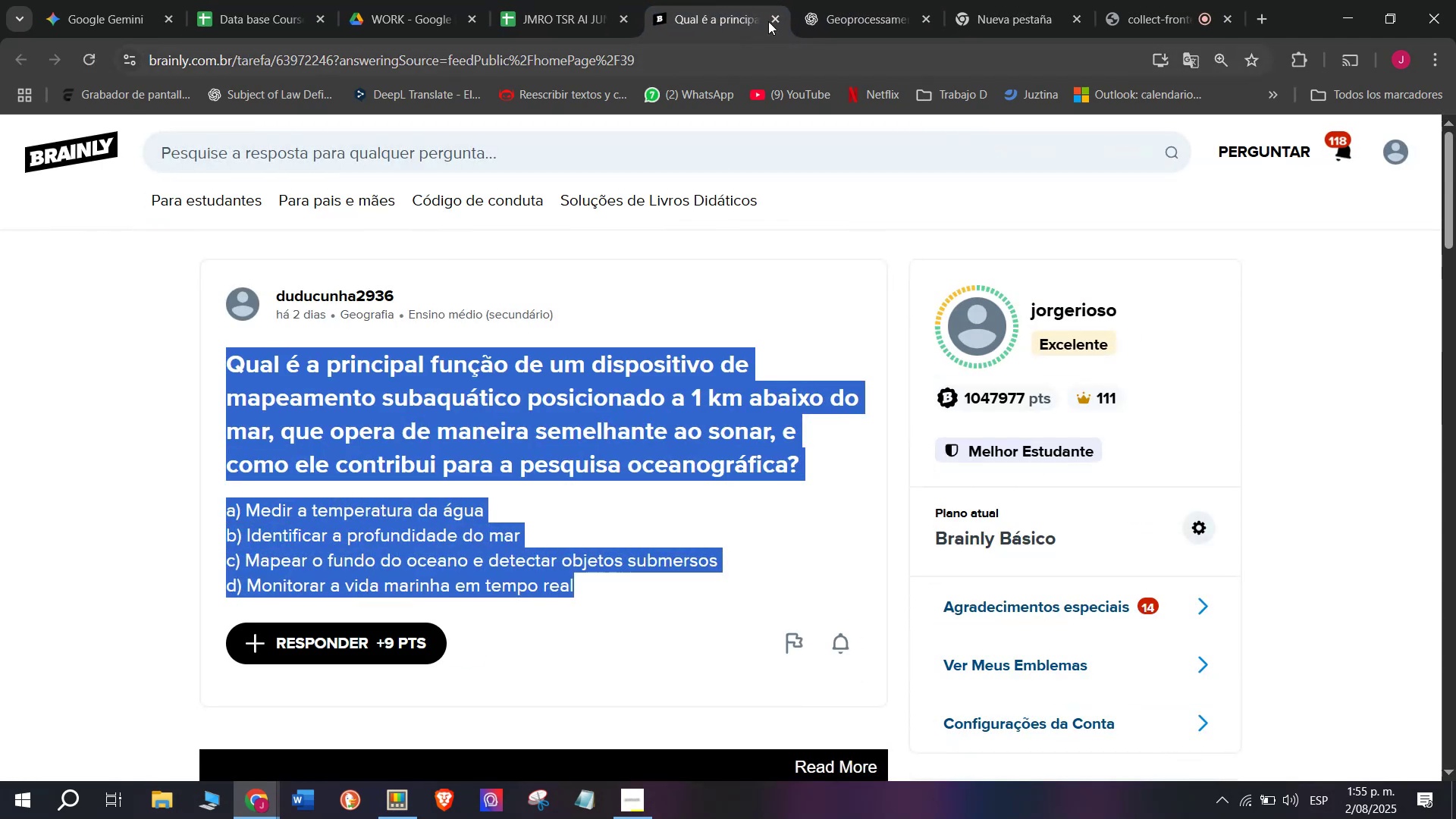 
left_click([835, 0])
 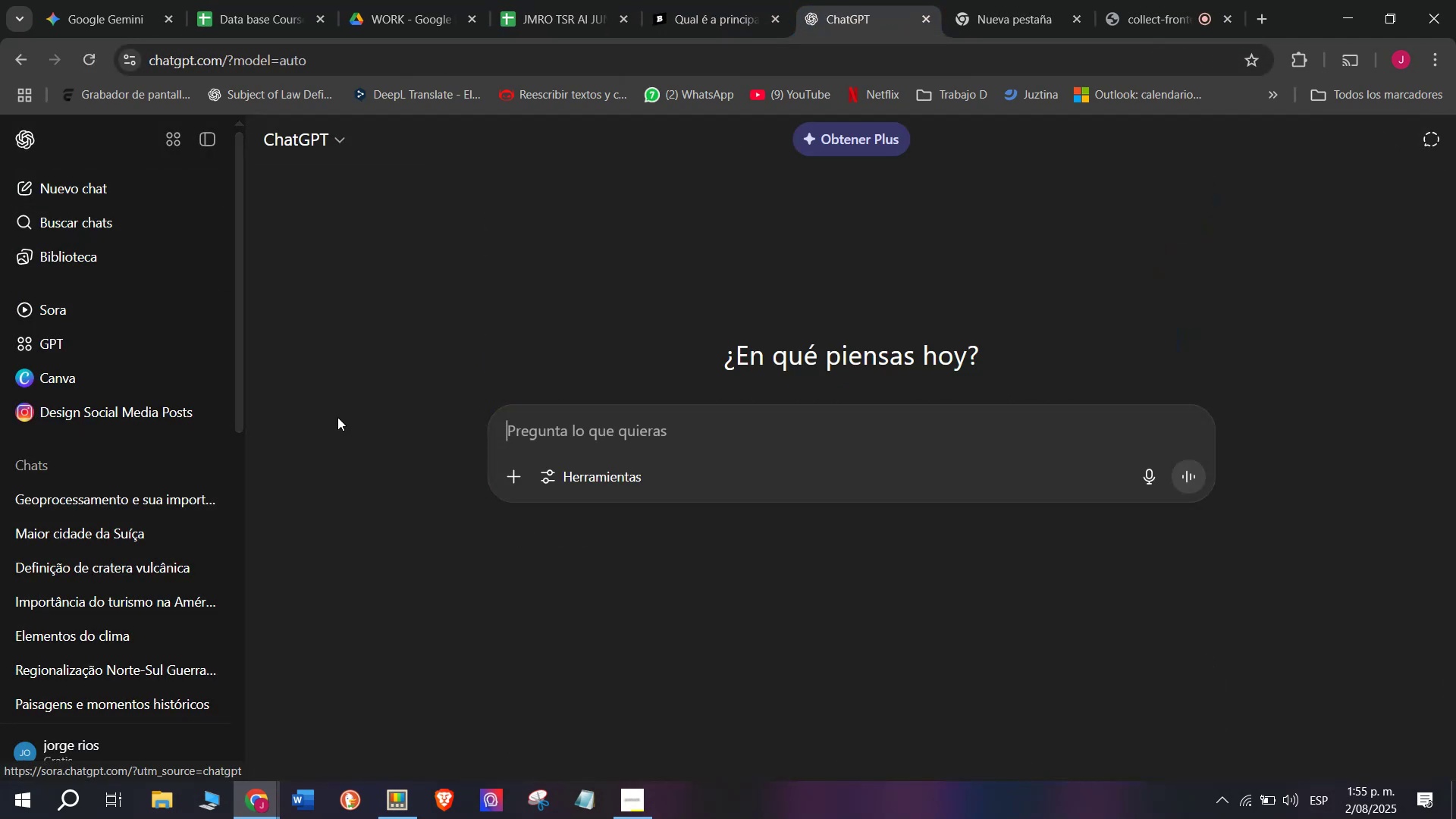 
key(Meta+V)
 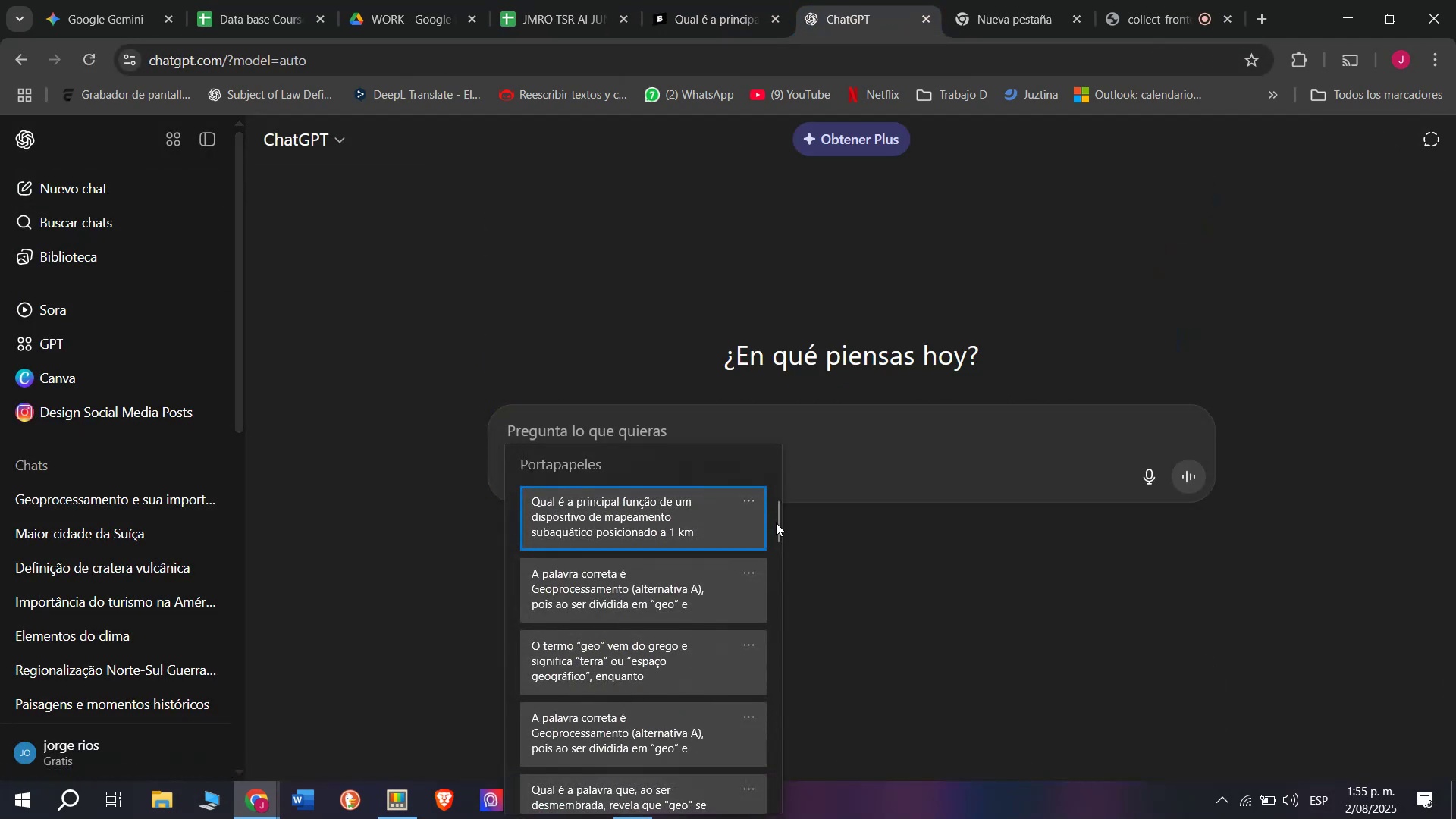 
left_click_drag(start_coordinate=[776, 522], to_coordinate=[737, 818])
 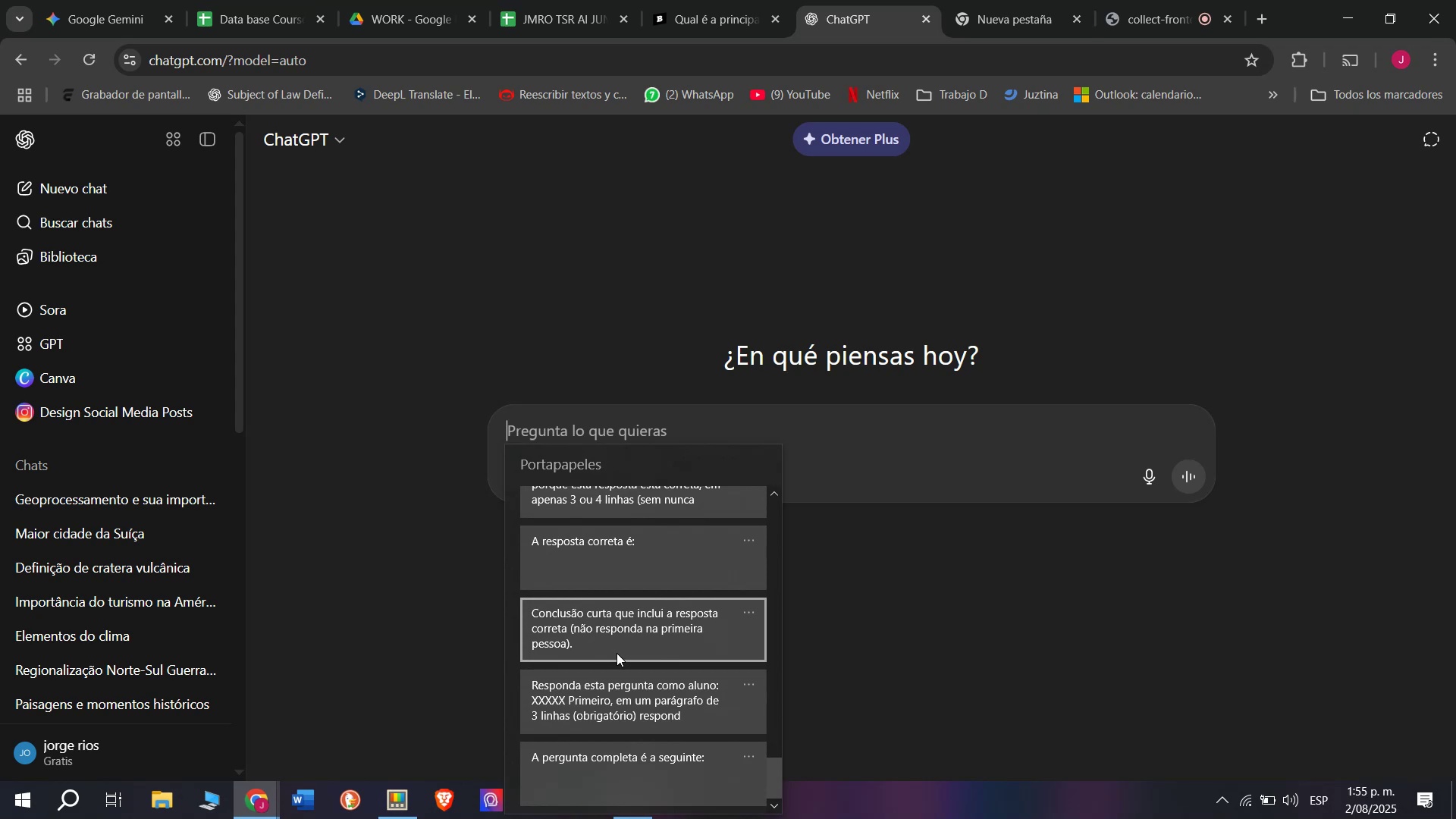 
key(Control+ControlLeft)
 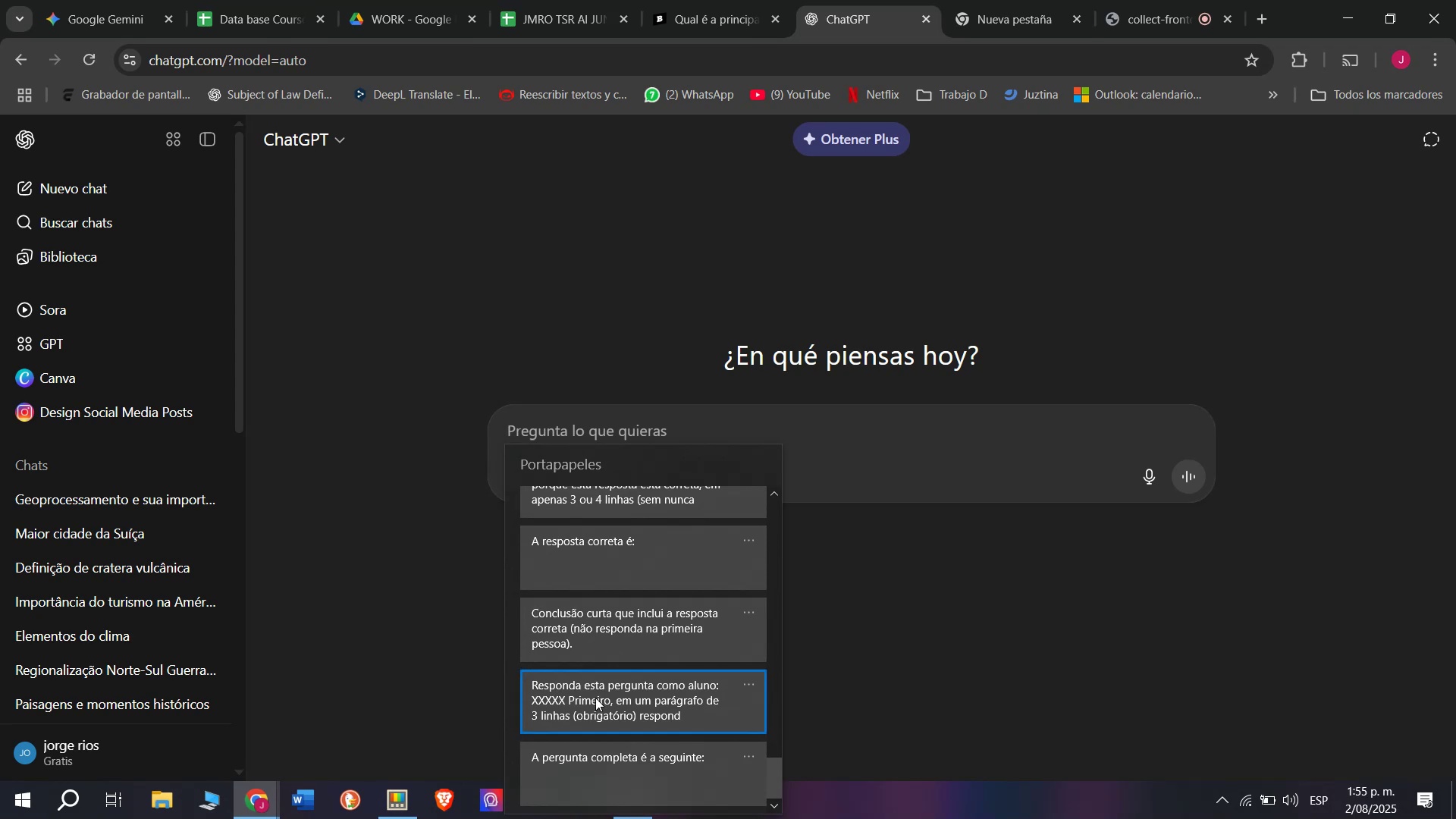 
key(Control+V)
 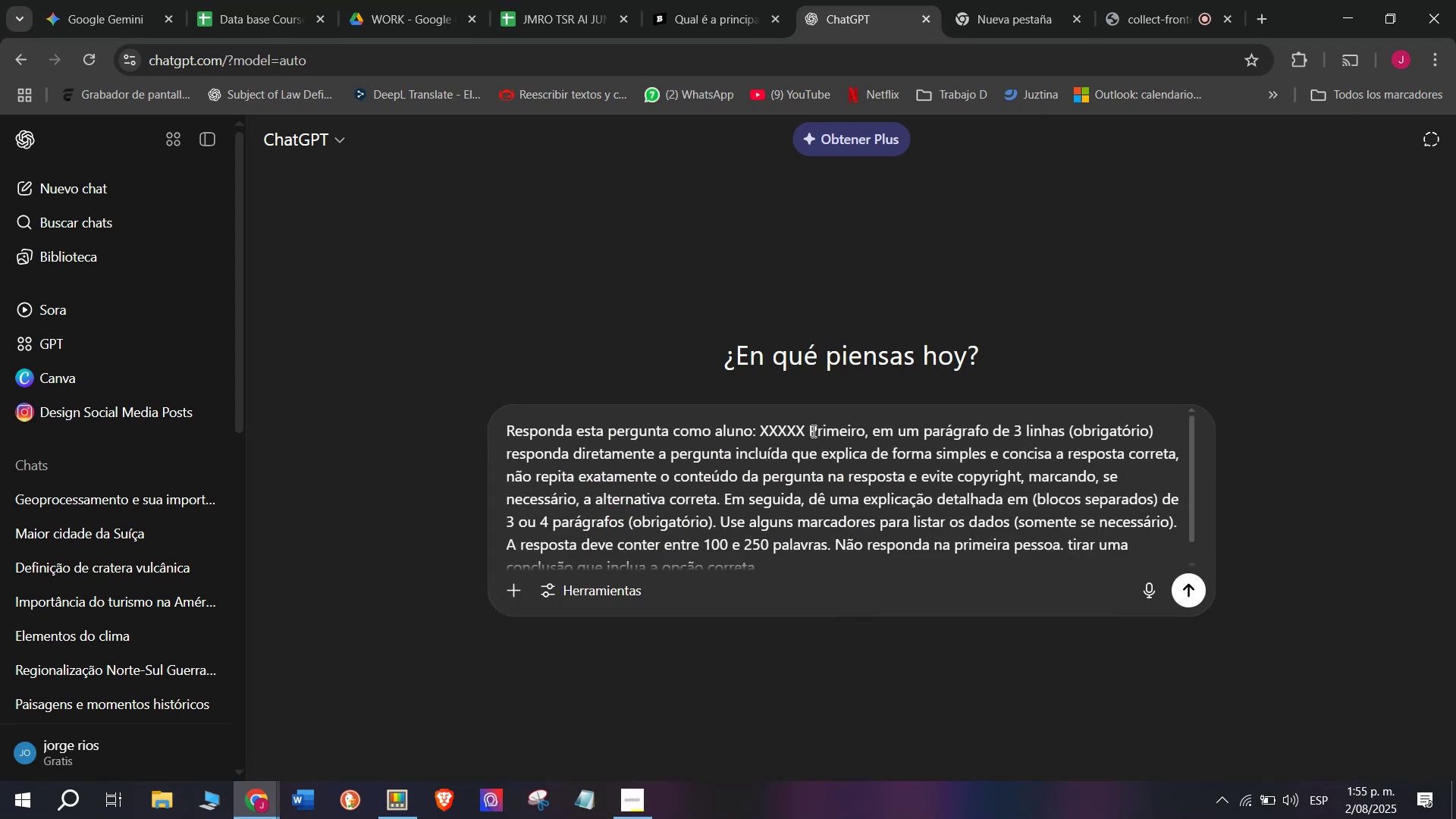 
left_click_drag(start_coordinate=[807, 425], to_coordinate=[761, 423])
 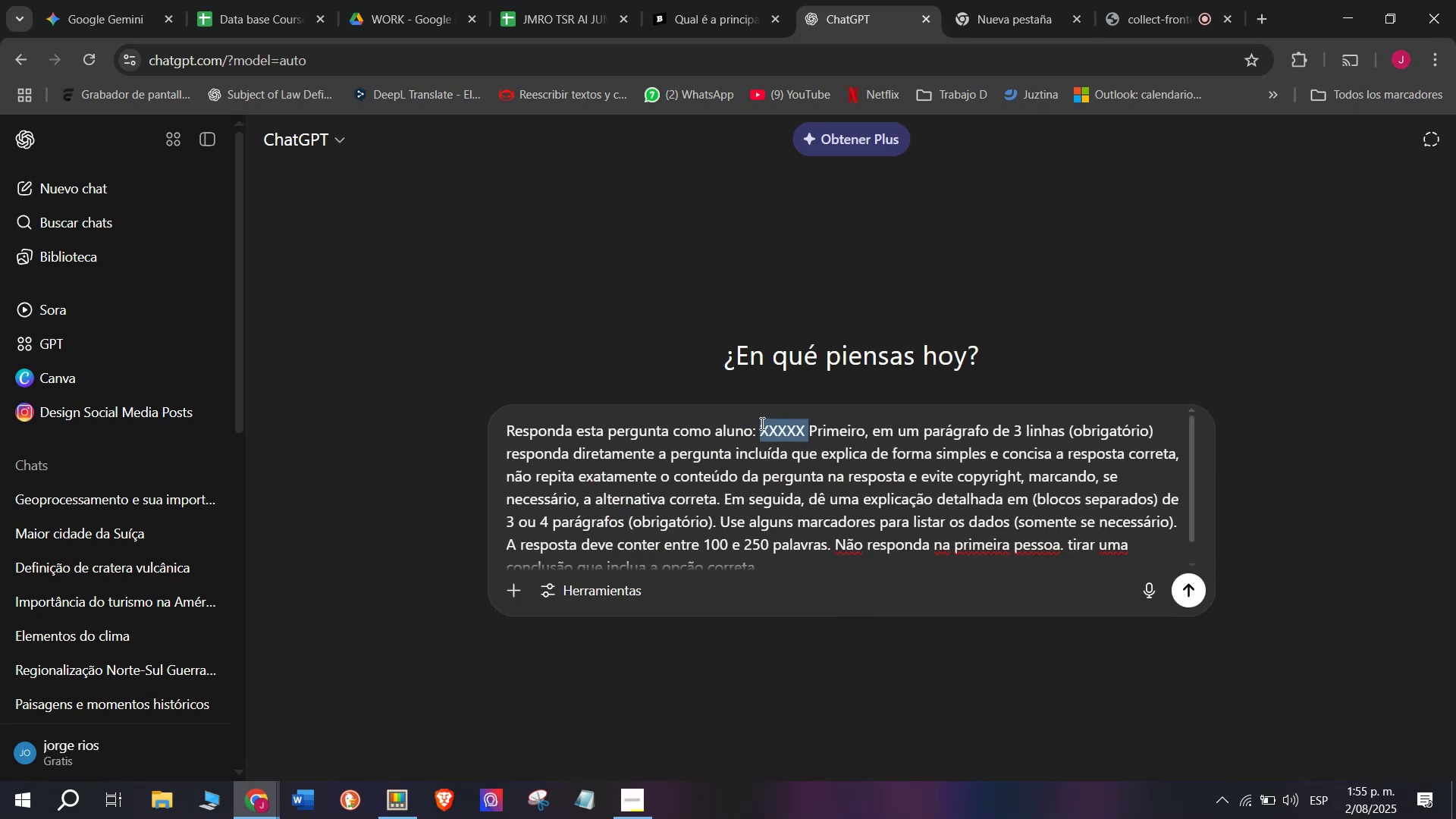 
key(Meta+MetaLeft)
 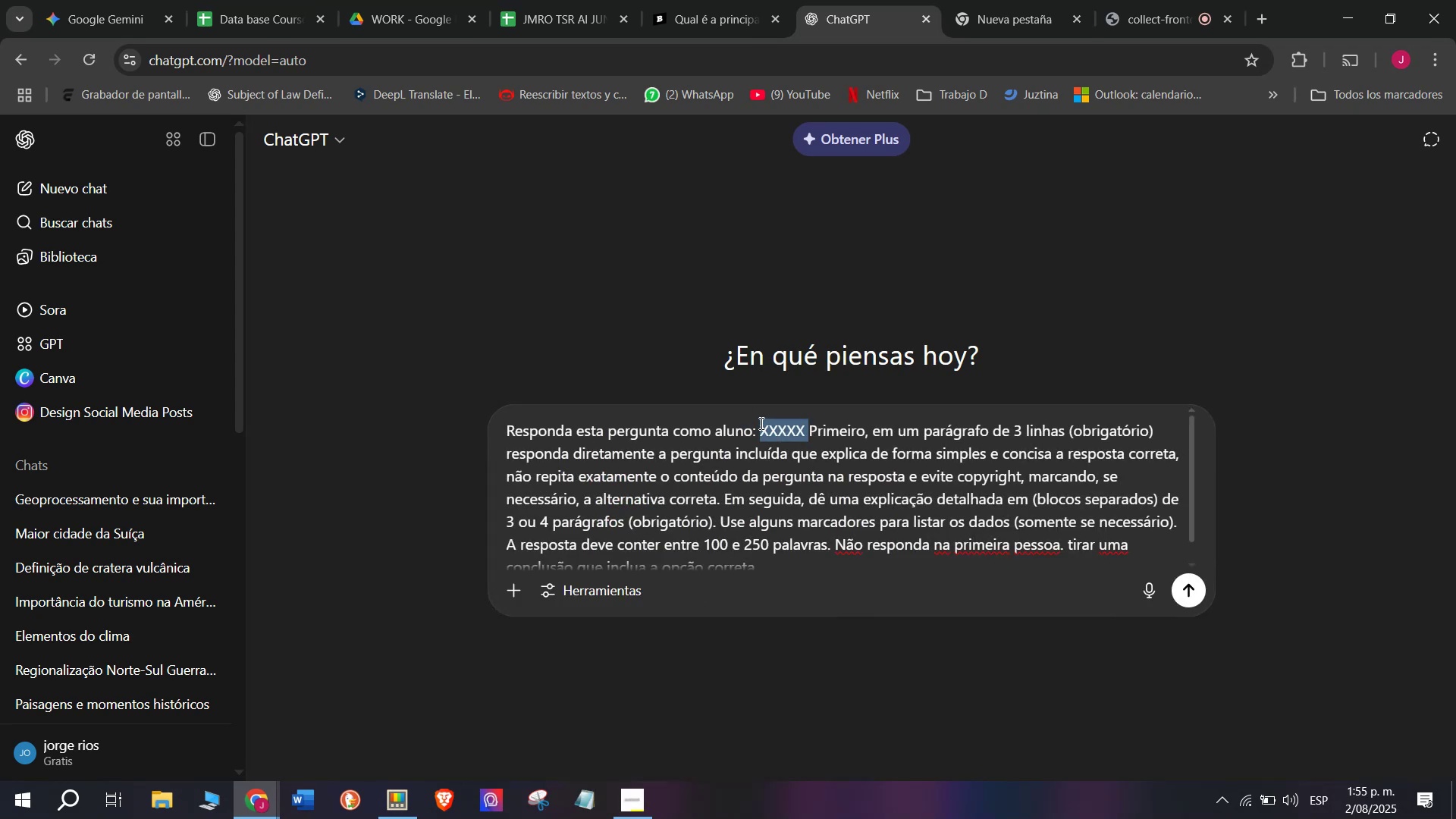 
key(Meta+V)
 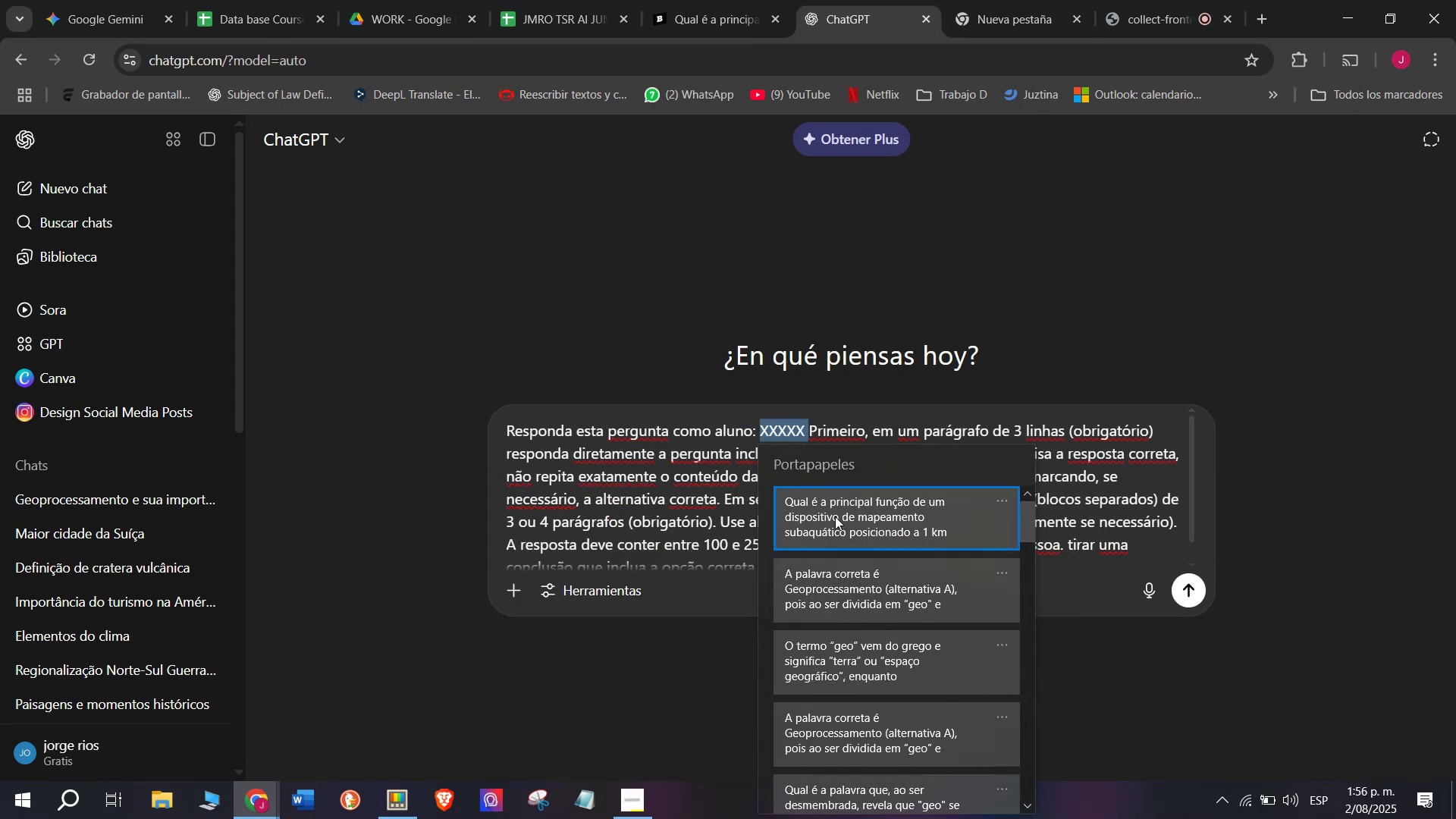 
left_click([835, 517])
 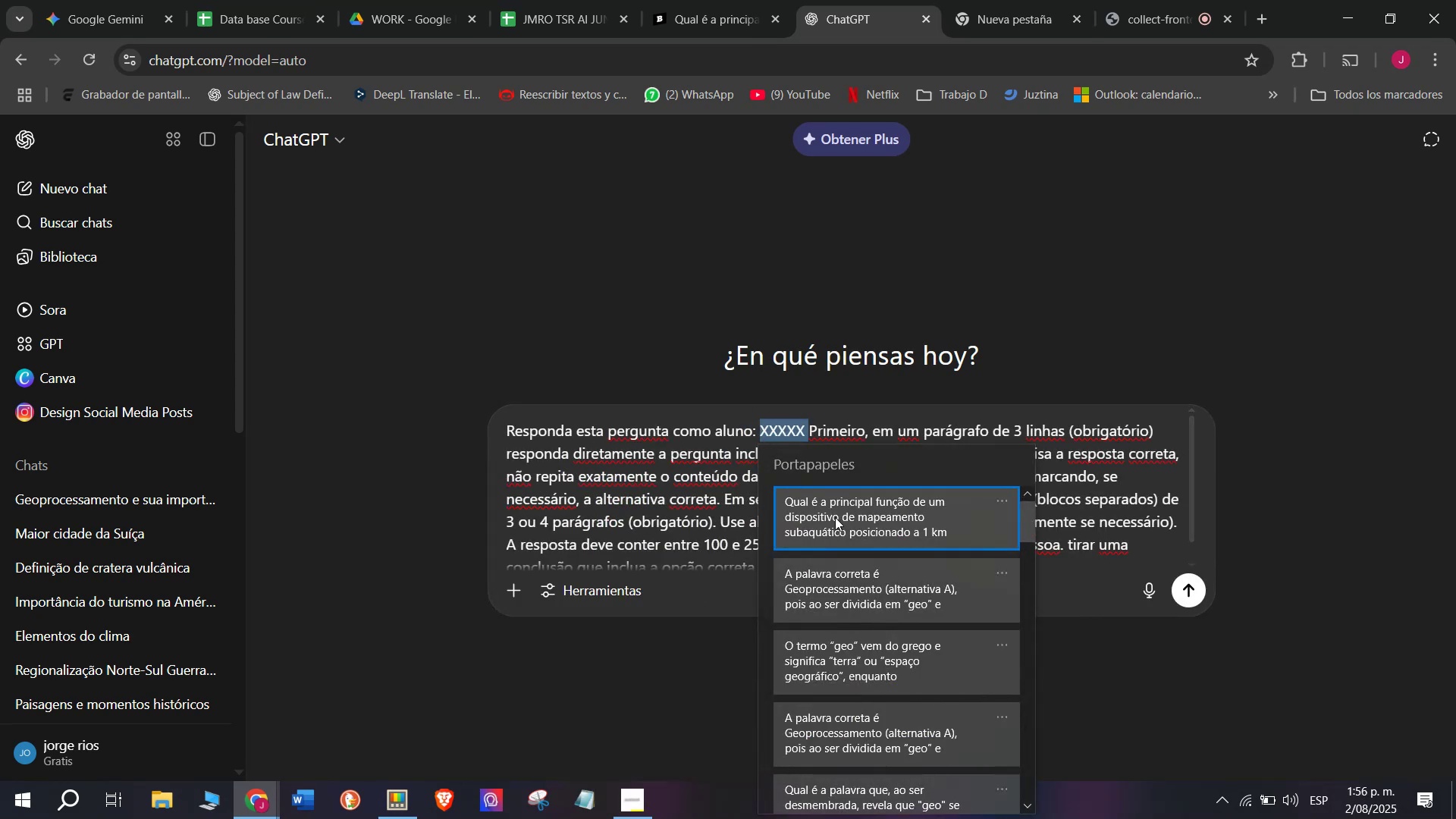 
key(Control+ControlLeft)
 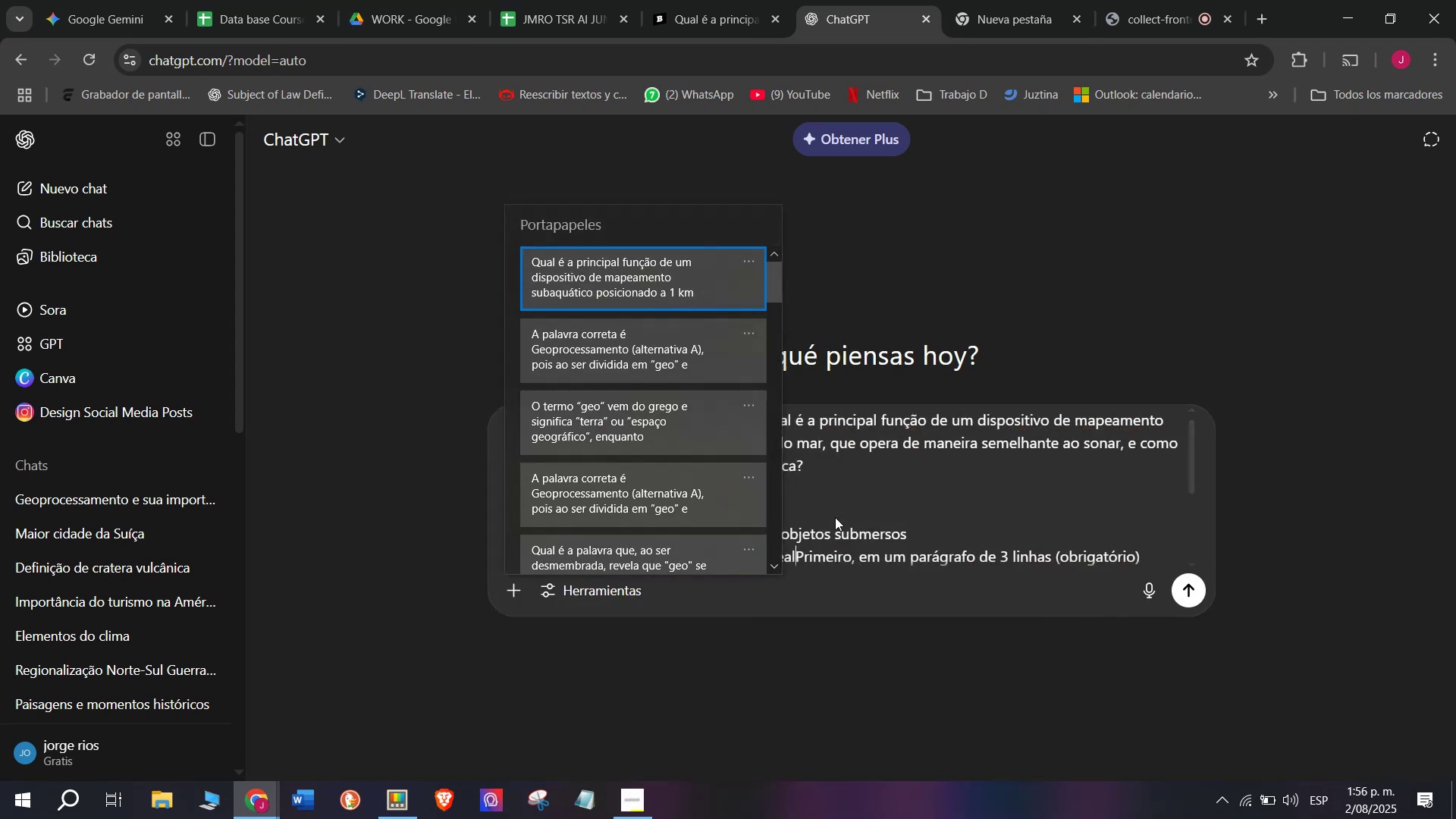 
key(Control+V)
 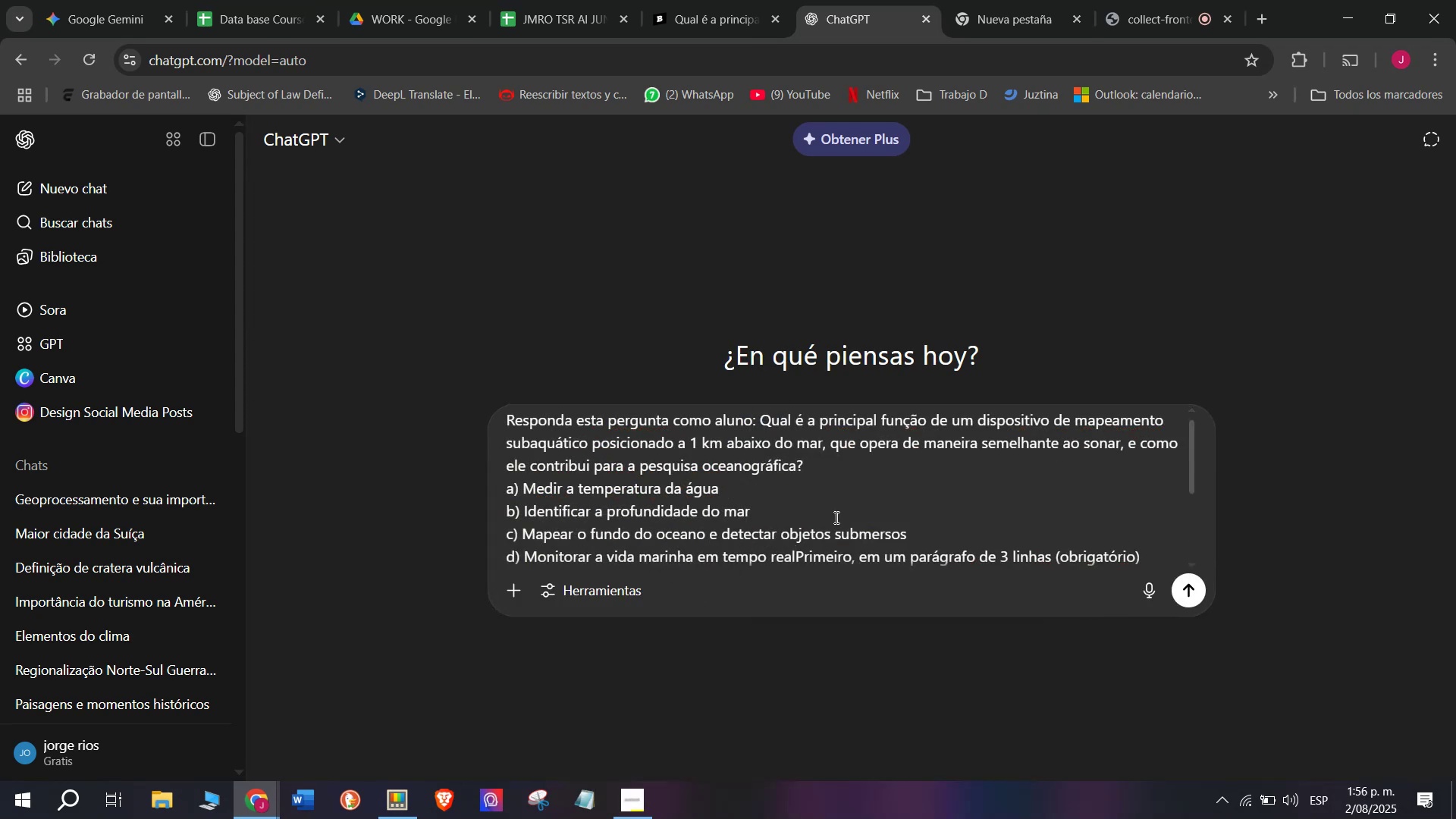 
key(Enter)
 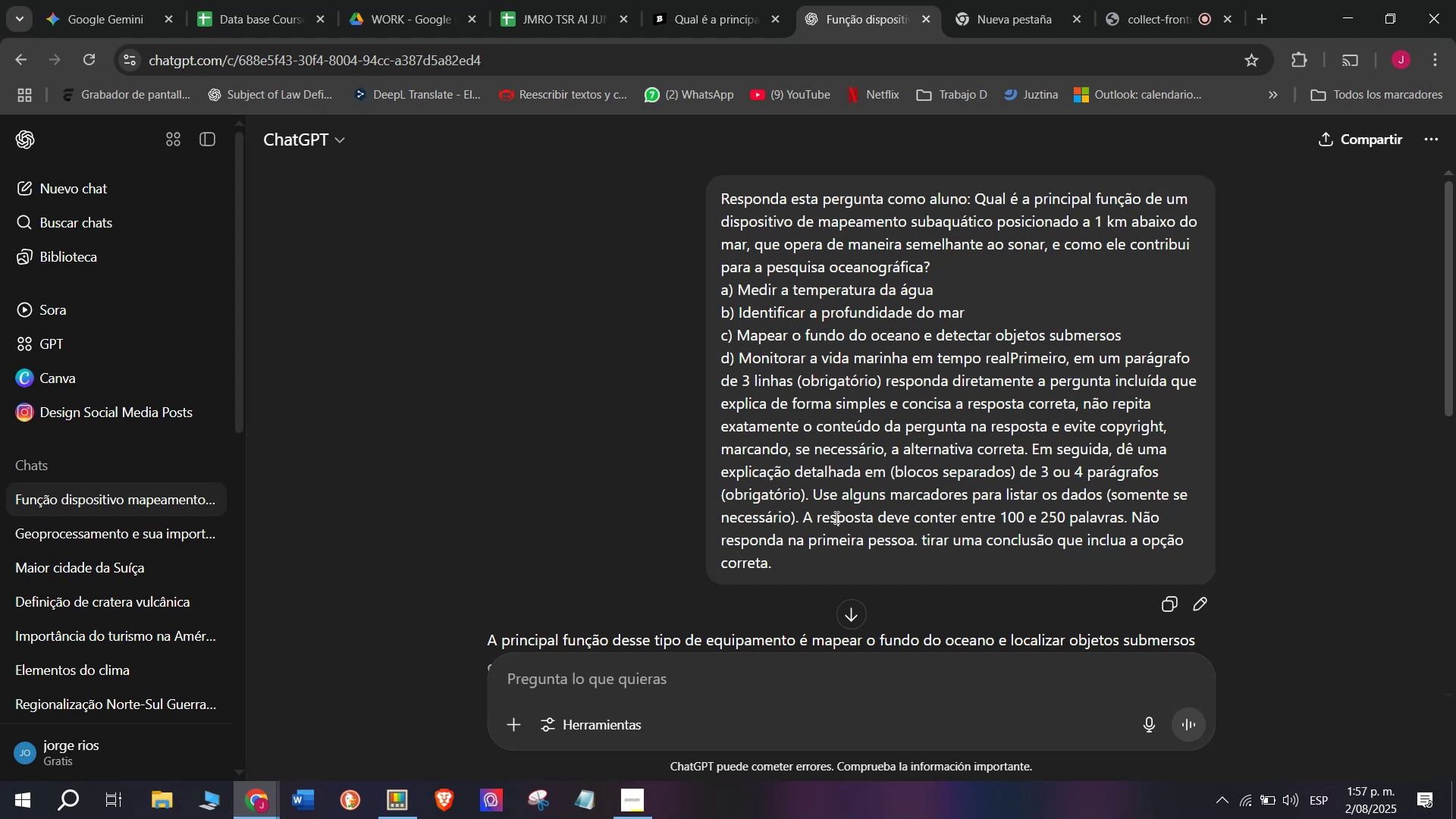 
wait(63.22)
 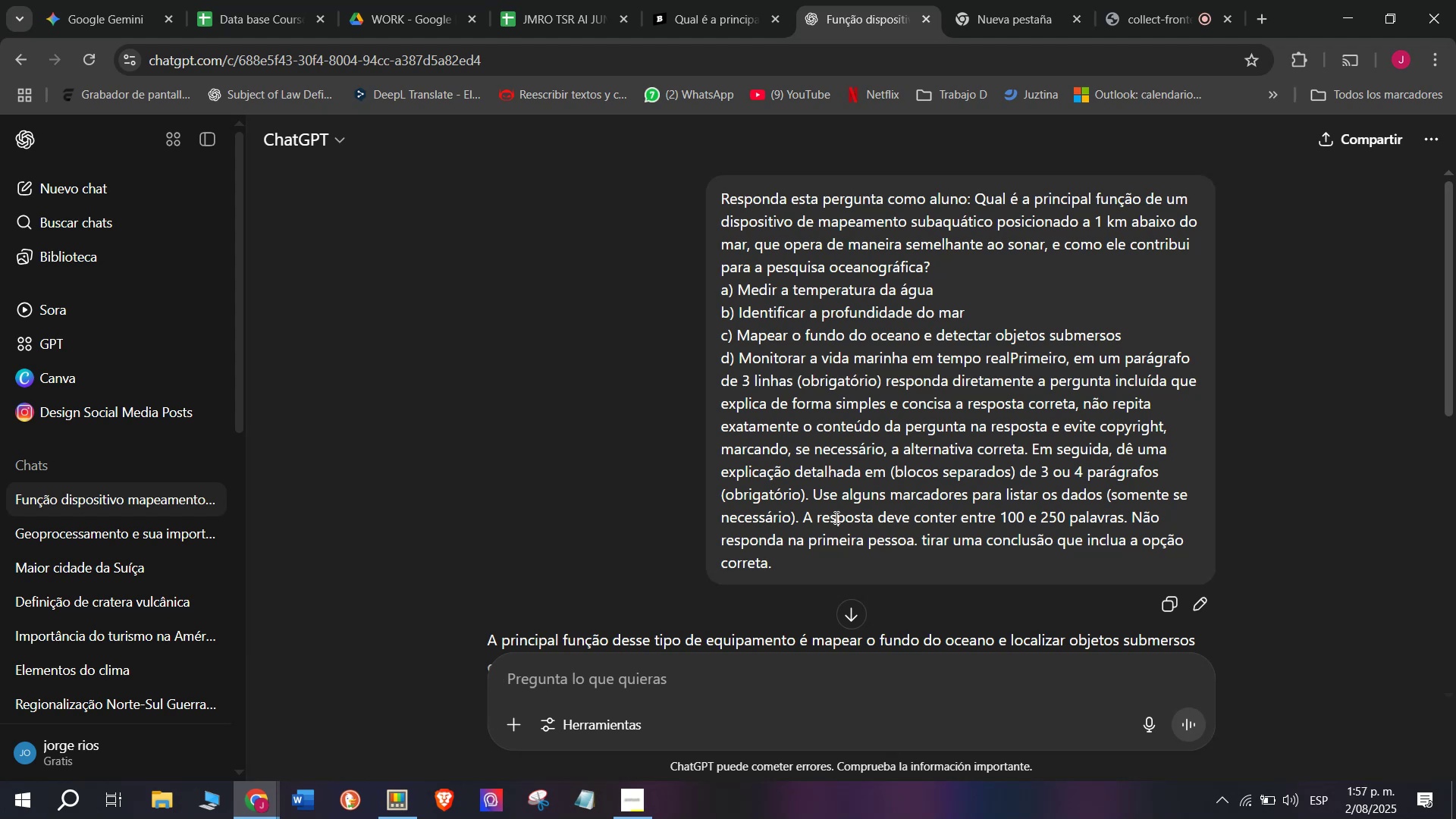 
scroll: coordinate [934, 535], scroll_direction: down, amount: 1.0
 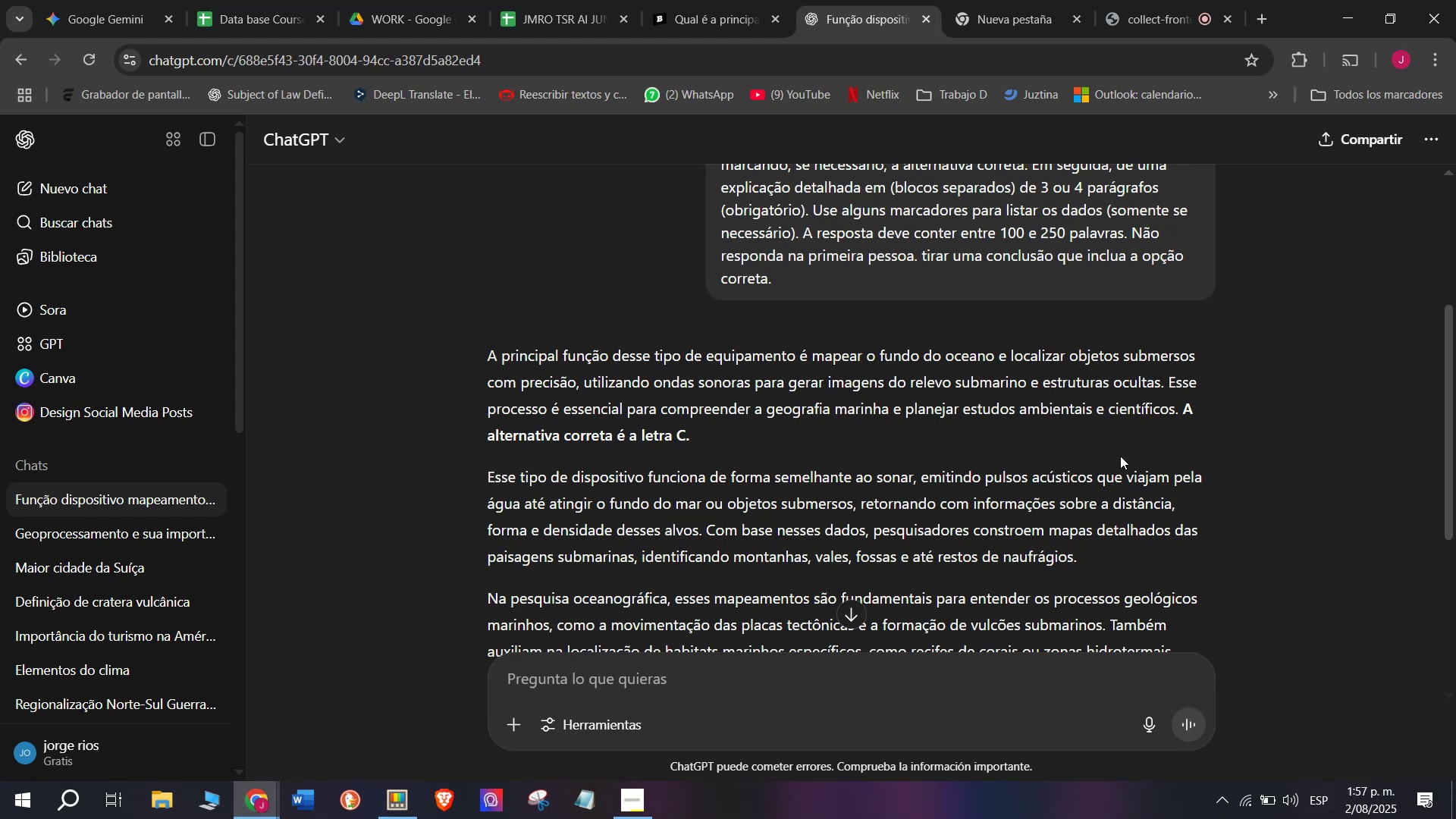 
left_click_drag(start_coordinate=[1181, 404], to_coordinate=[474, 347])
 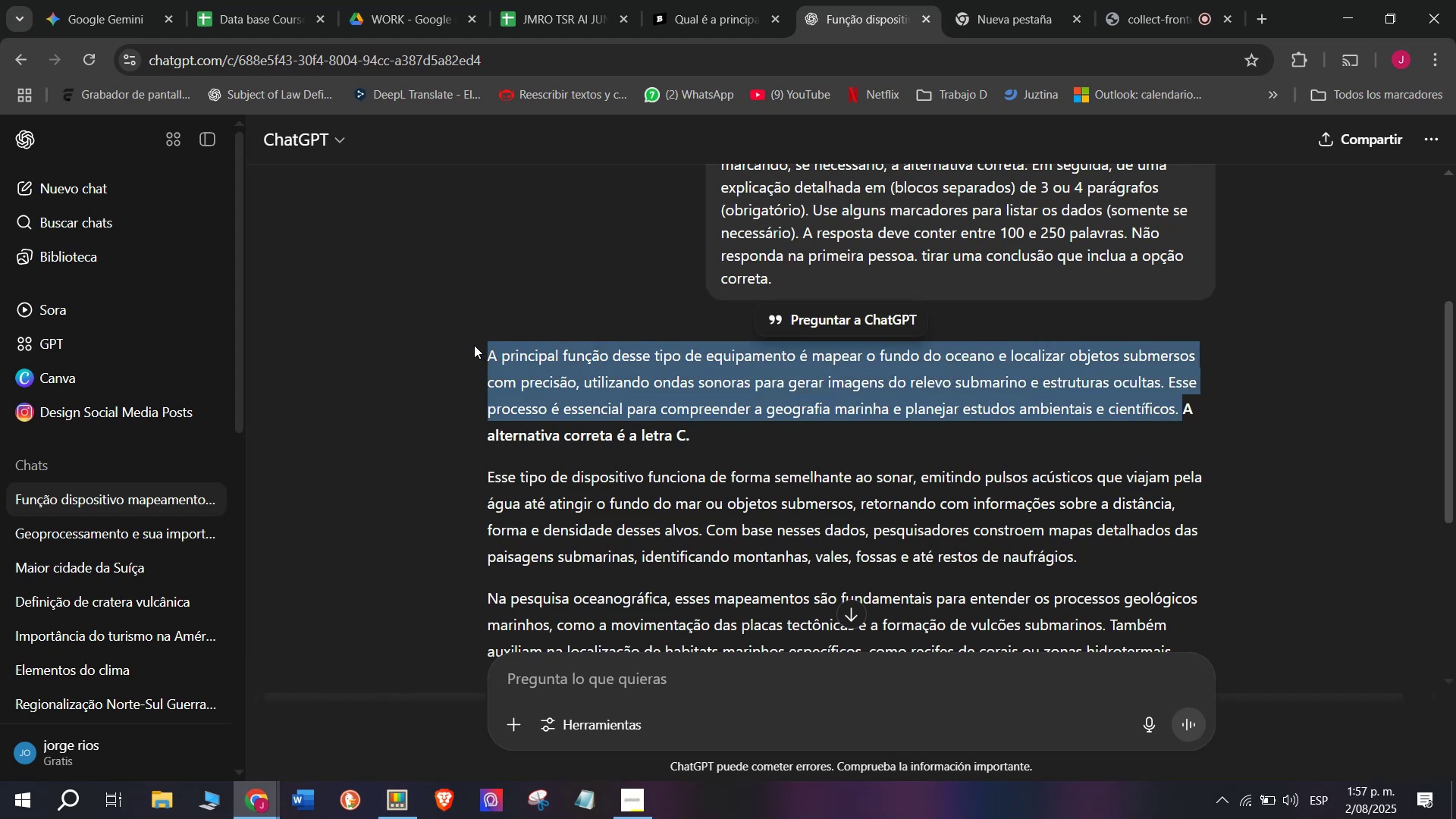 
key(Control+ControlLeft)
 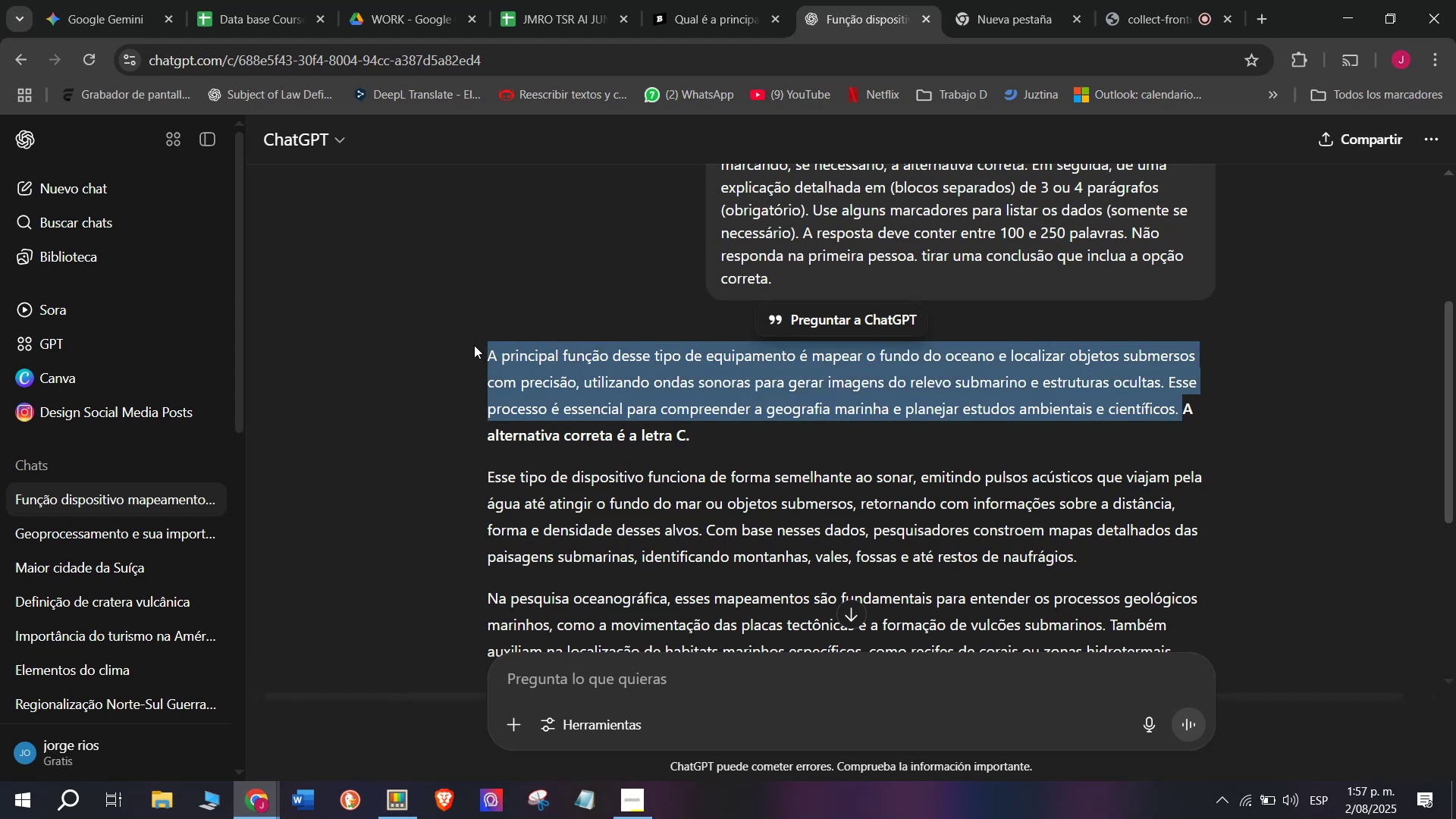 
hold_key(key=ControlLeft, duration=0.43)
 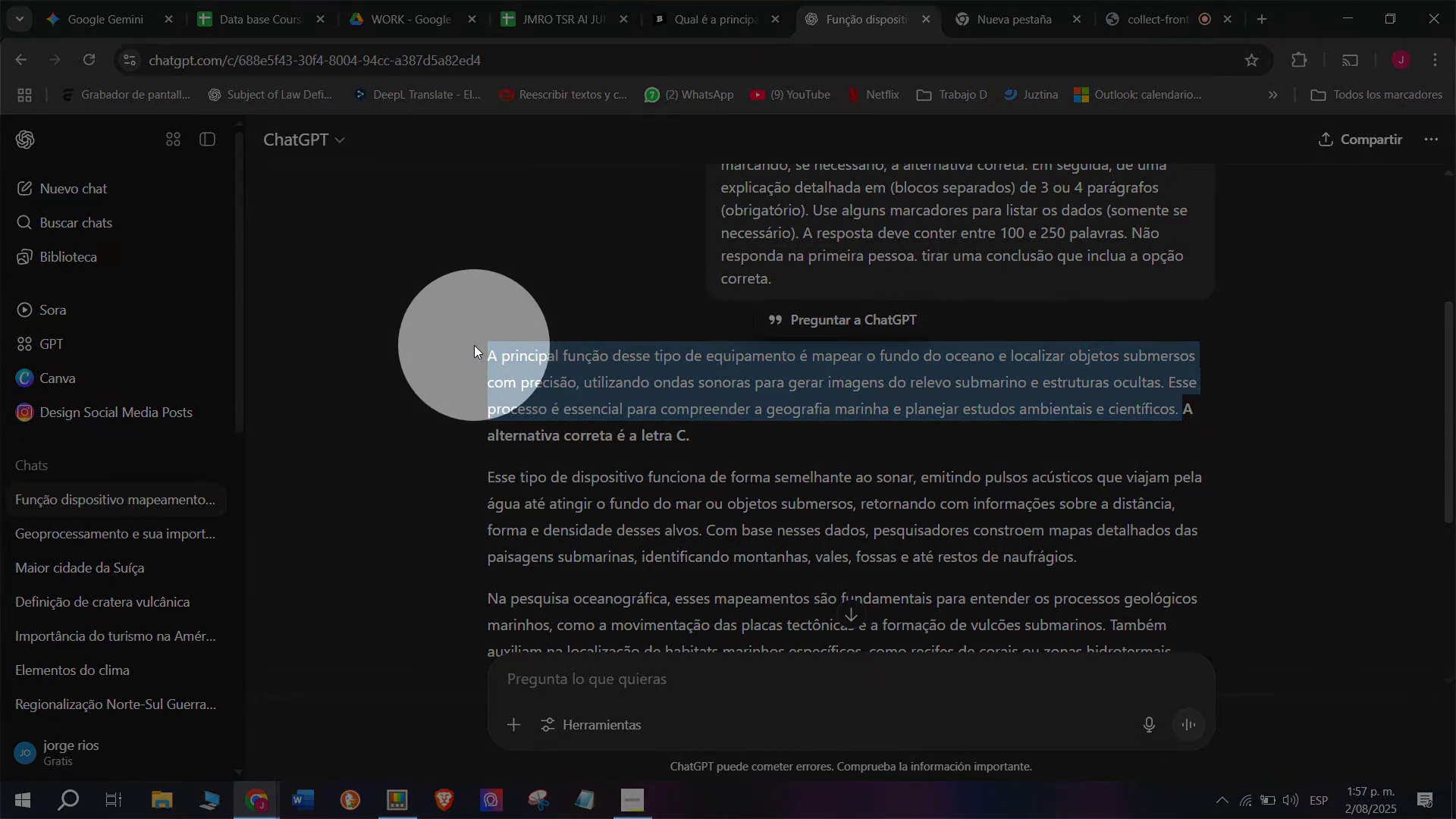 
key(Control+ControlLeft)
 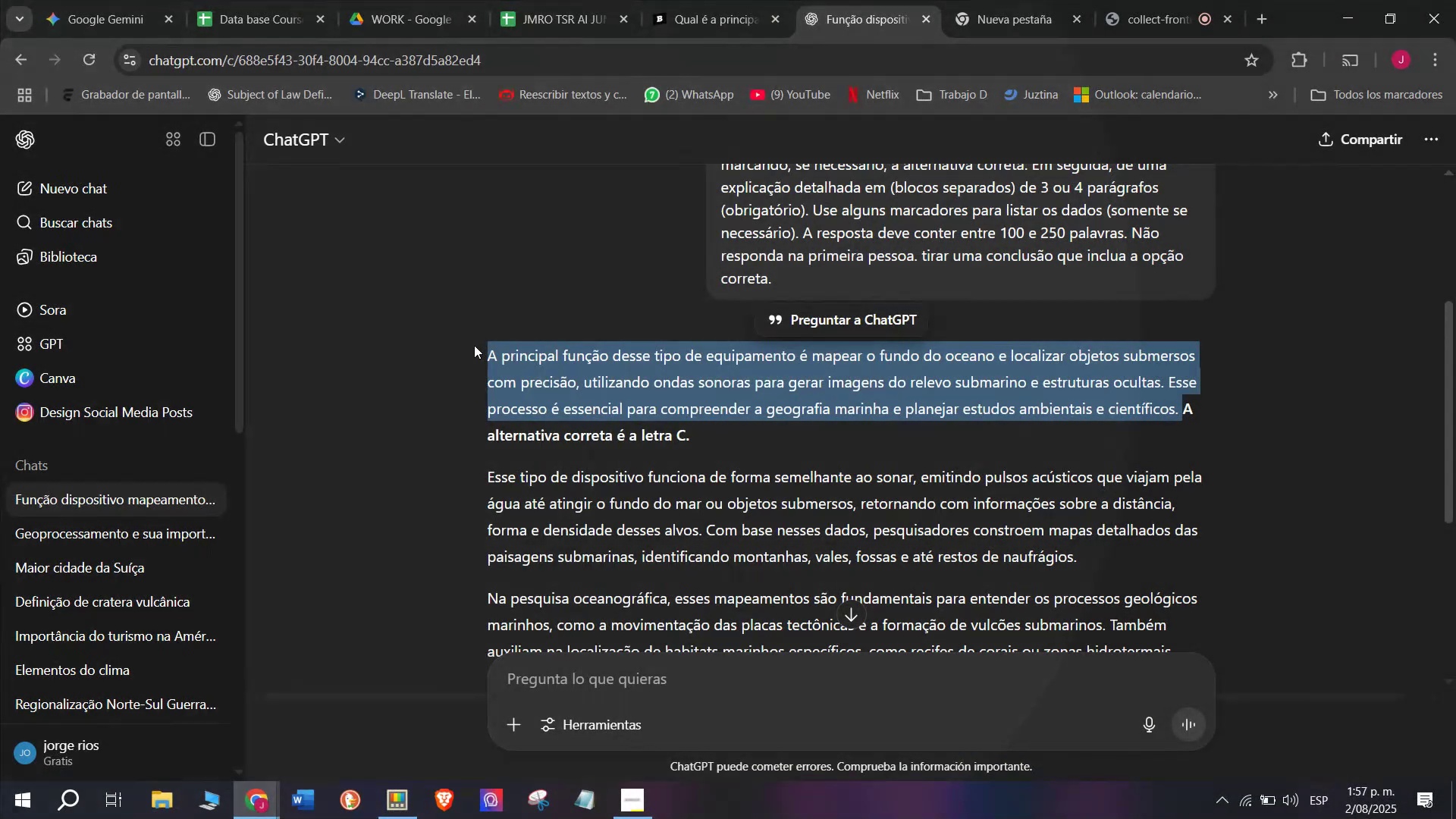 
key(Control+C)
 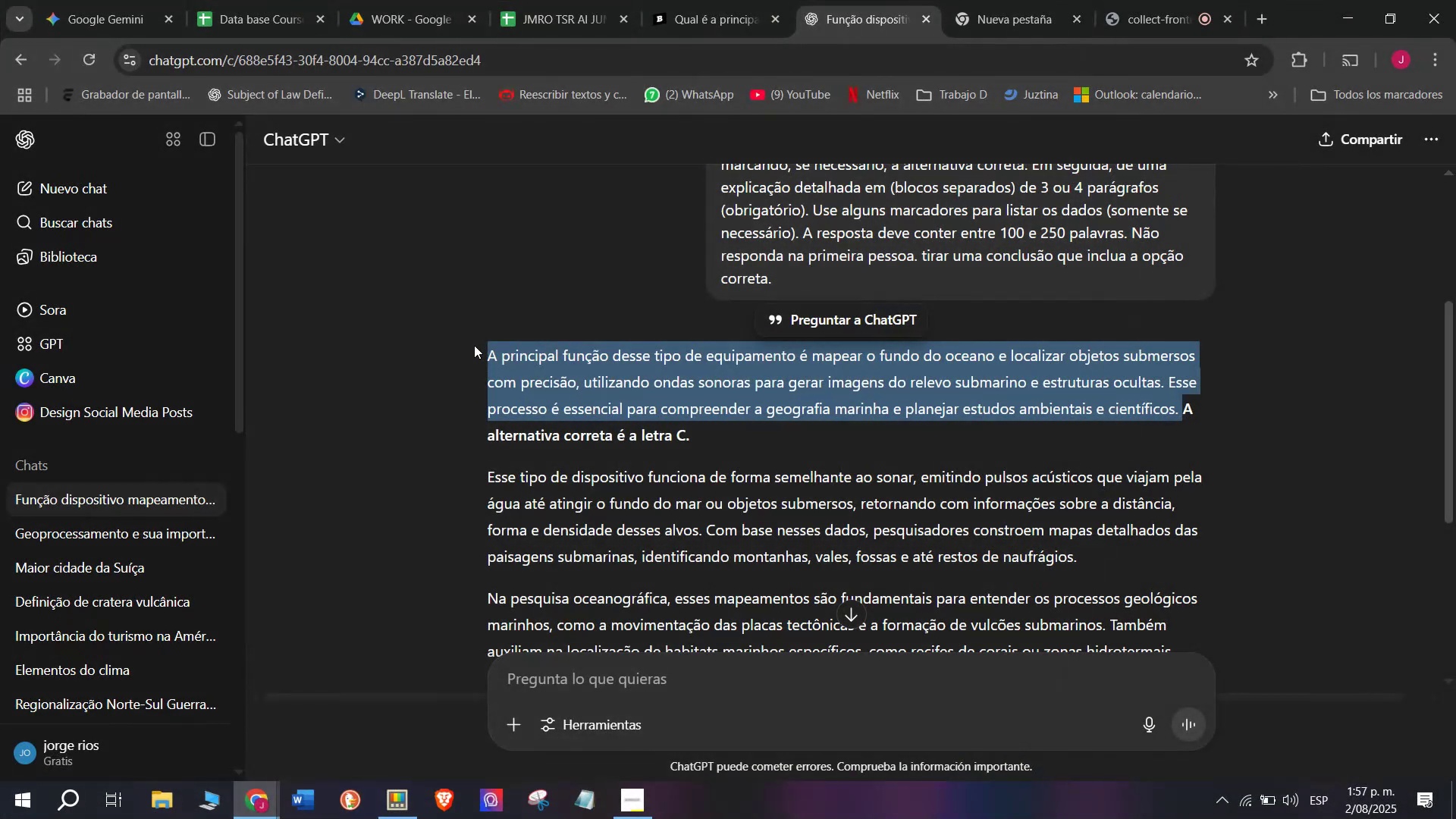 
scroll: coordinate [475, 332], scroll_direction: down, amount: 1.0
 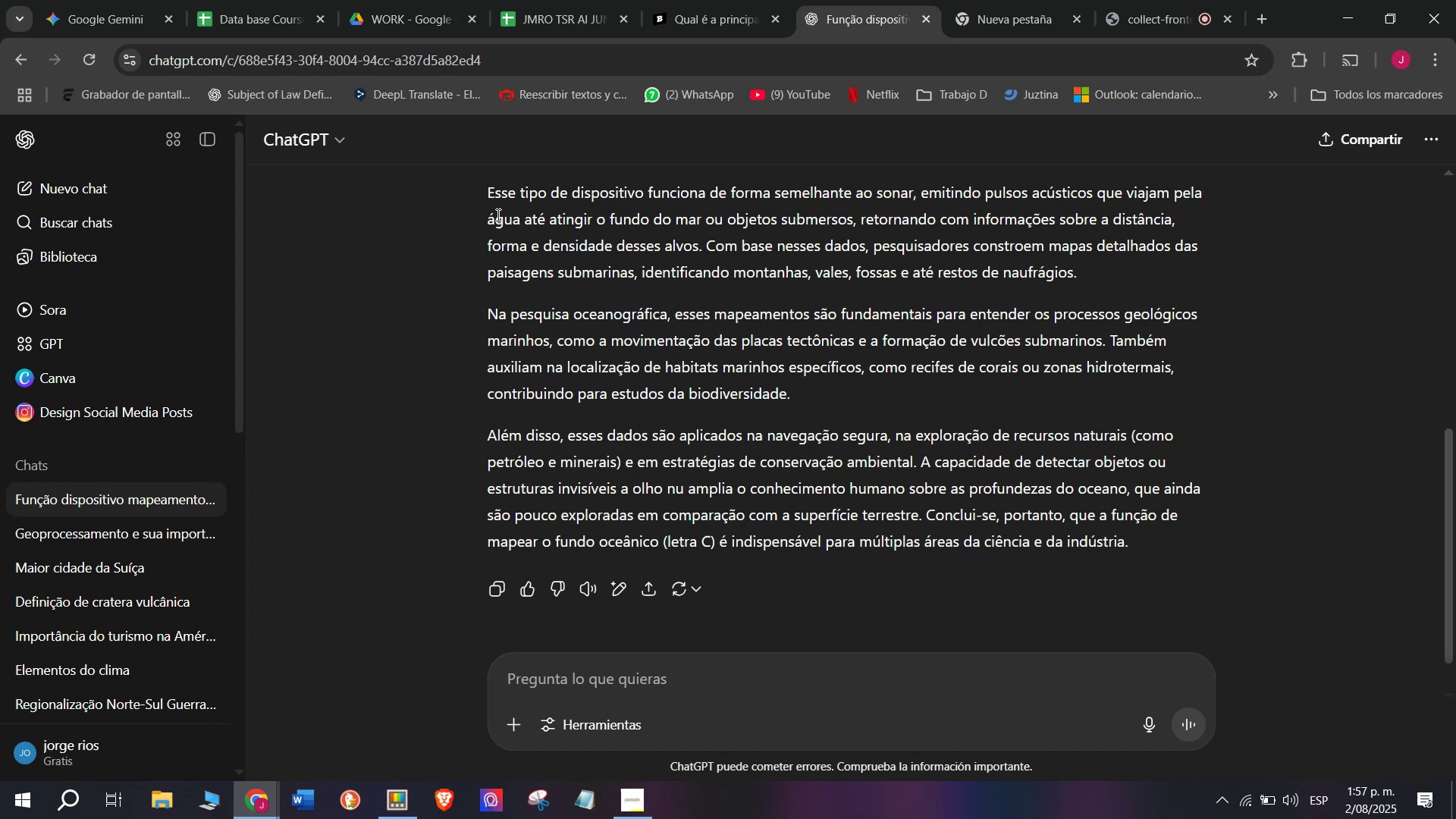 
left_click_drag(start_coordinate=[486, 197], to_coordinate=[839, 384])
 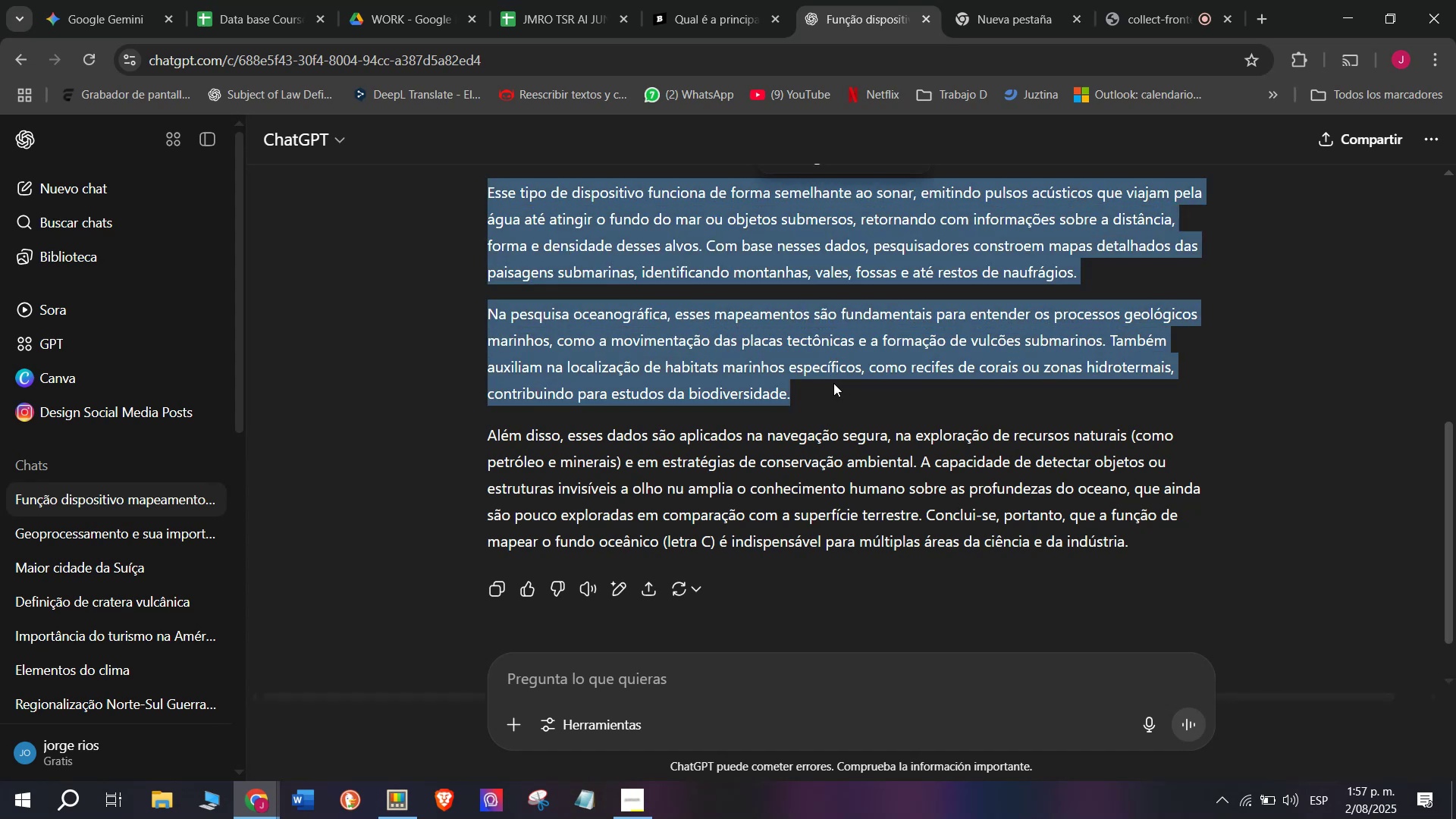 
key(Control+C)
 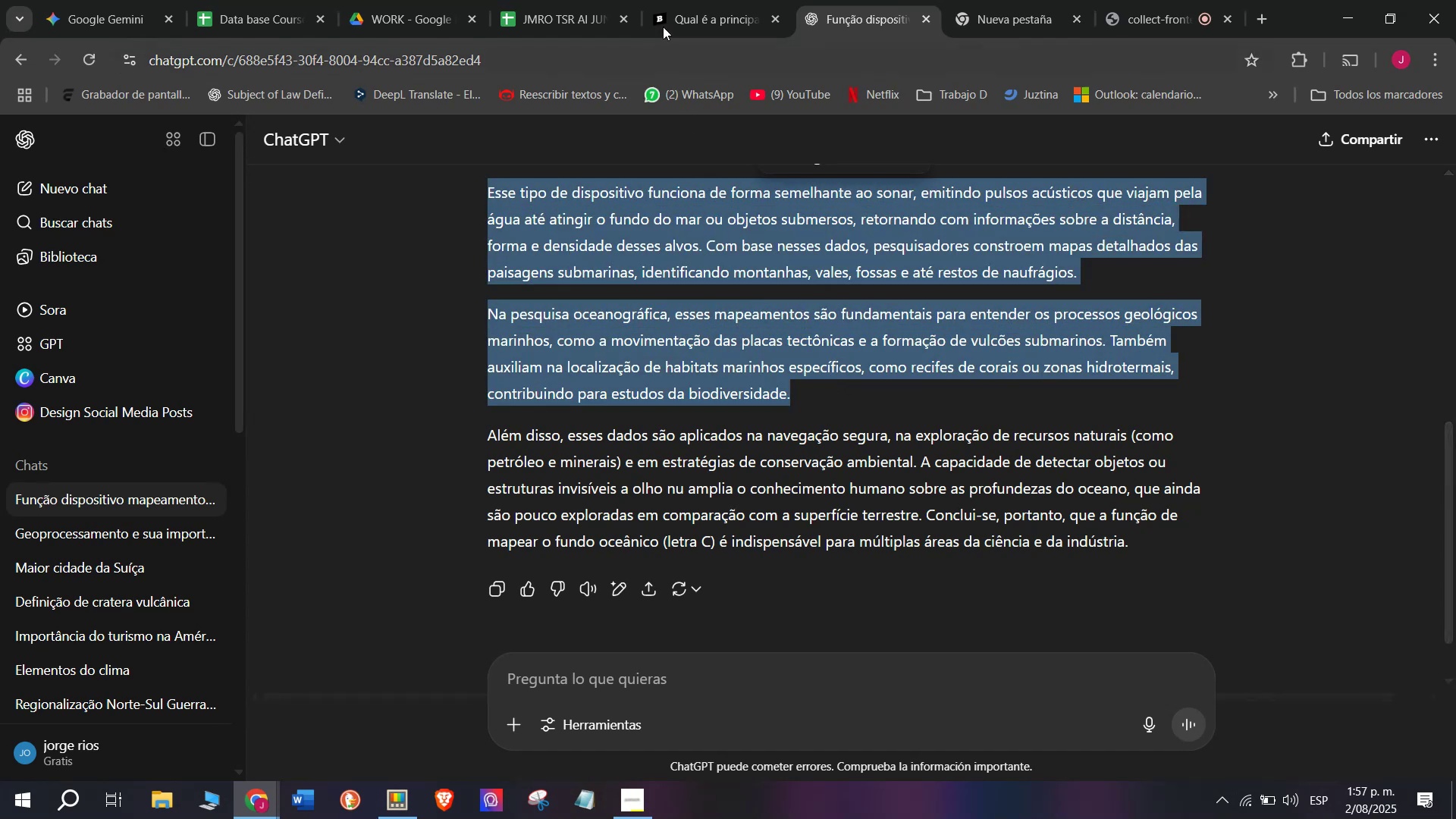 
left_click([687, 0])
 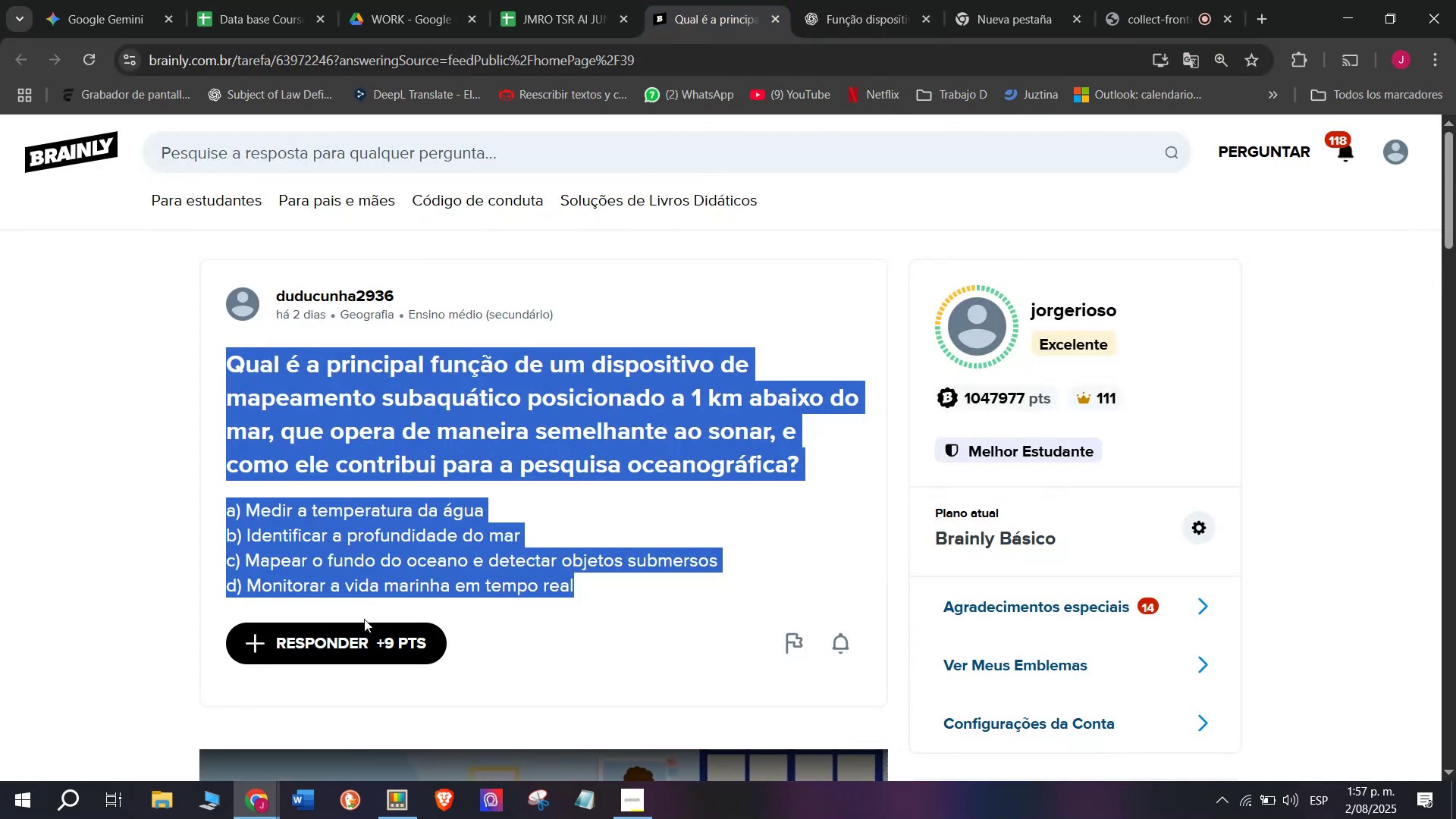 
left_click([343, 648])
 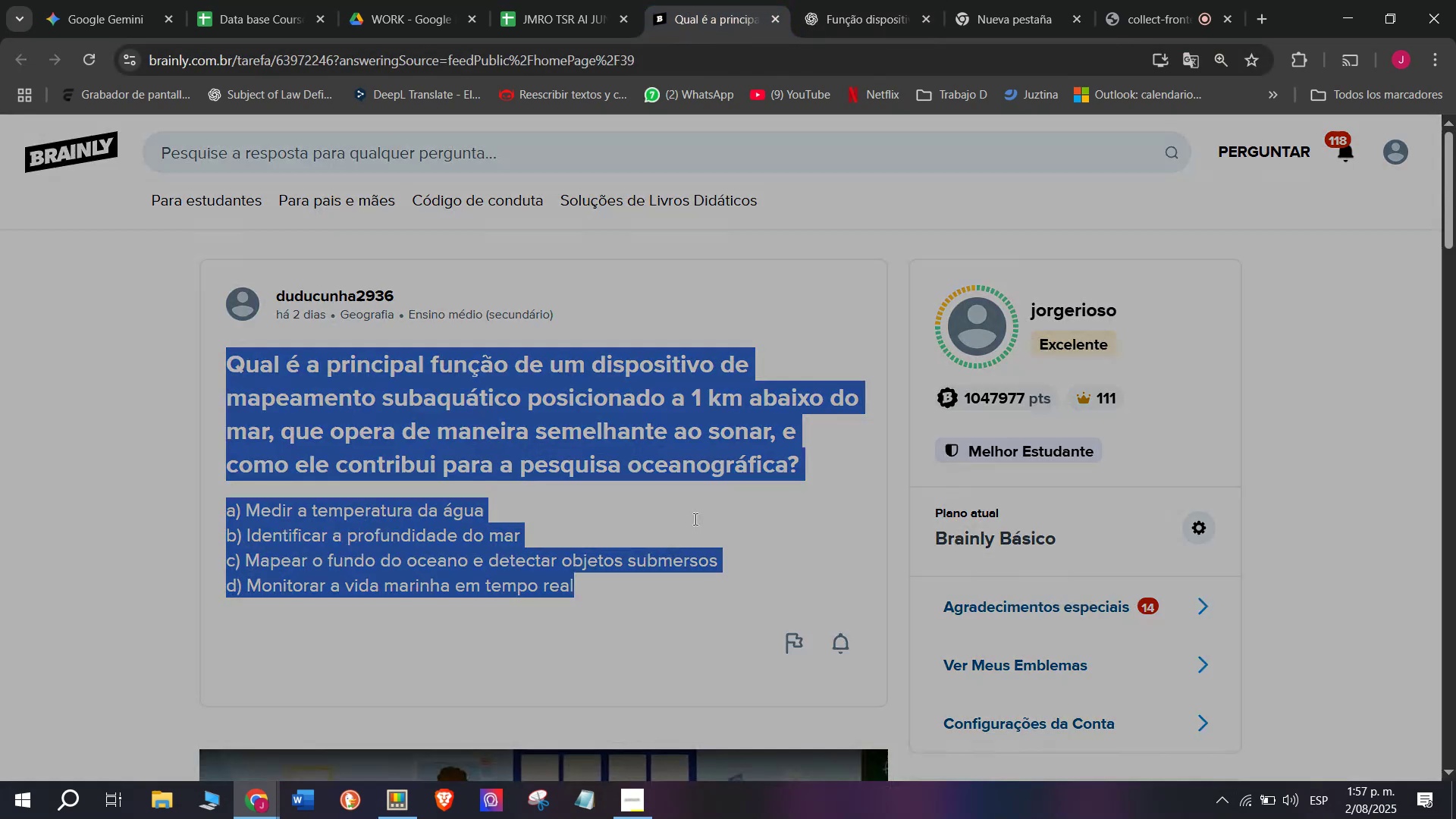 
left_click_drag(start_coordinate=[698, 508], to_coordinate=[535, 287])
 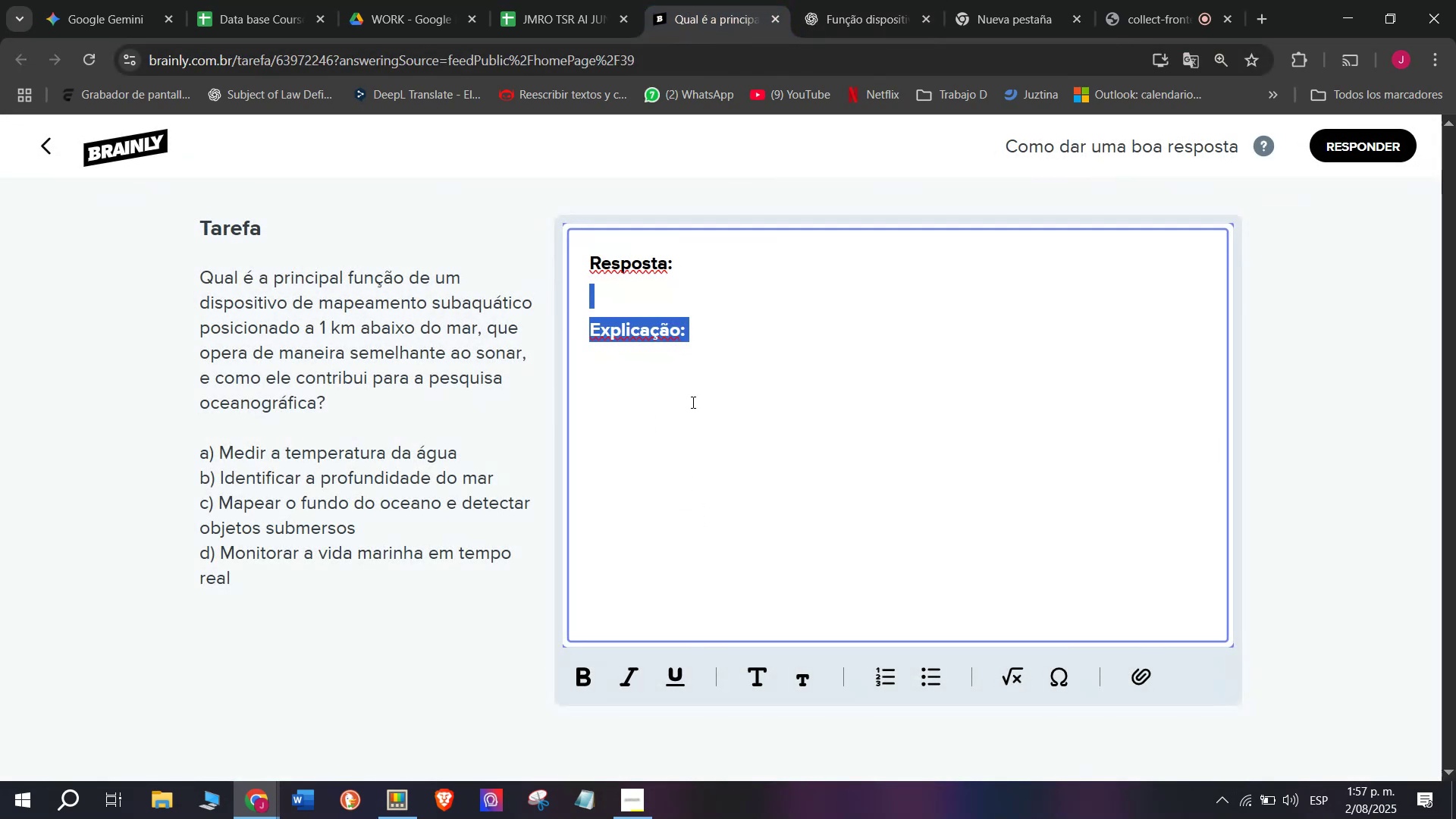 
left_click([763, 469])
 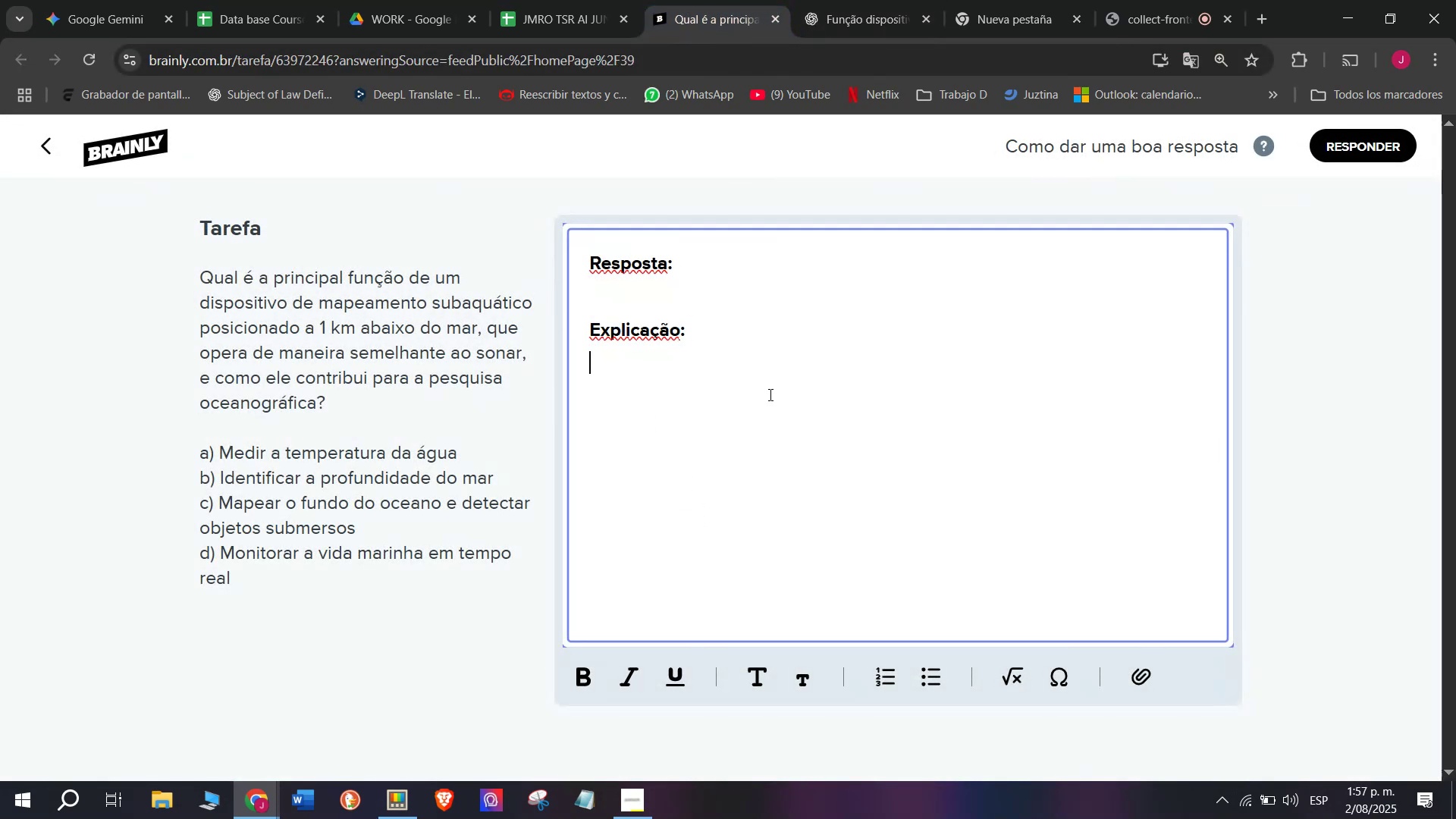 
left_click_drag(start_coordinate=[760, 372], to_coordinate=[503, 190])
 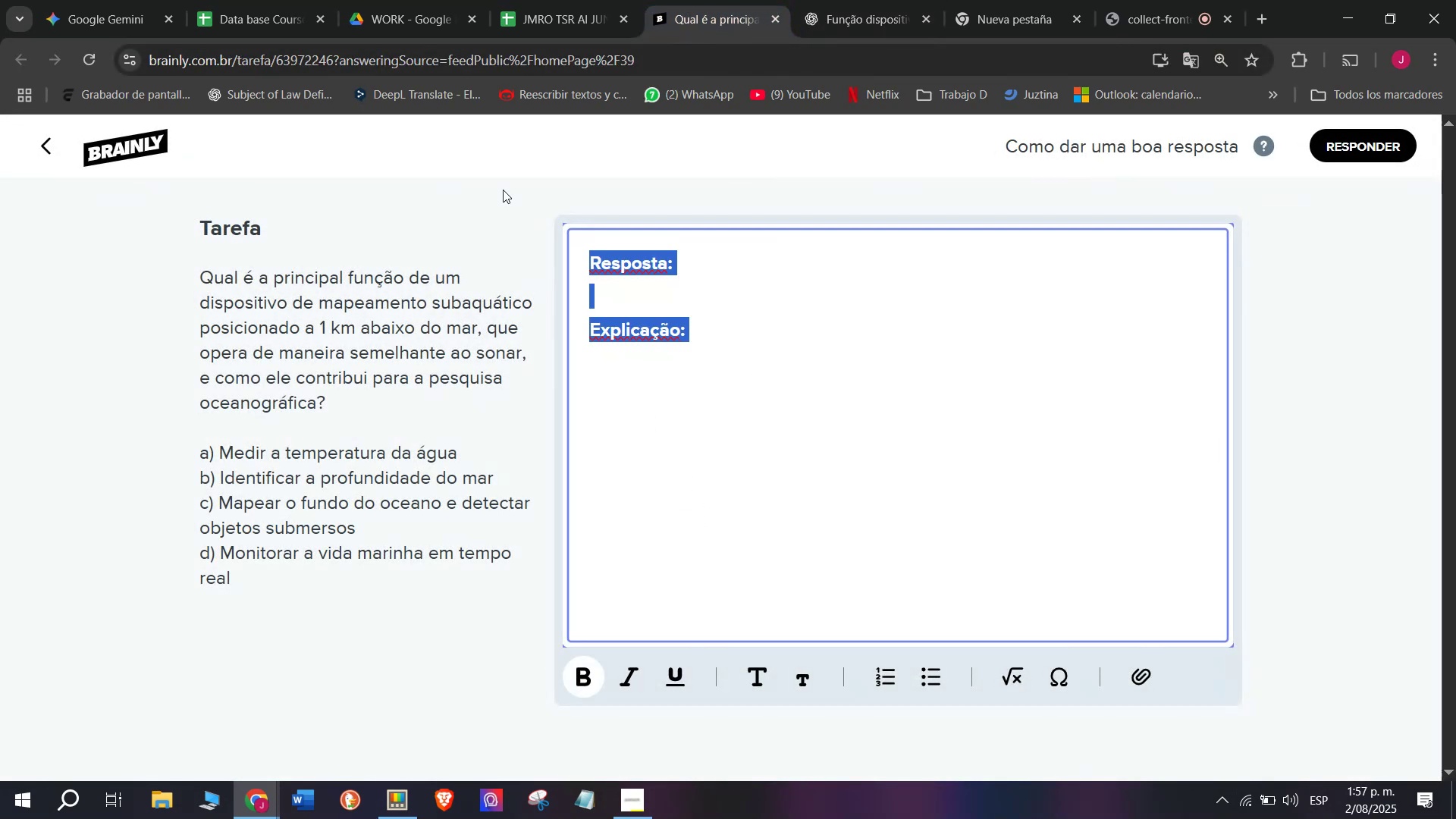 
key(Meta+V)
 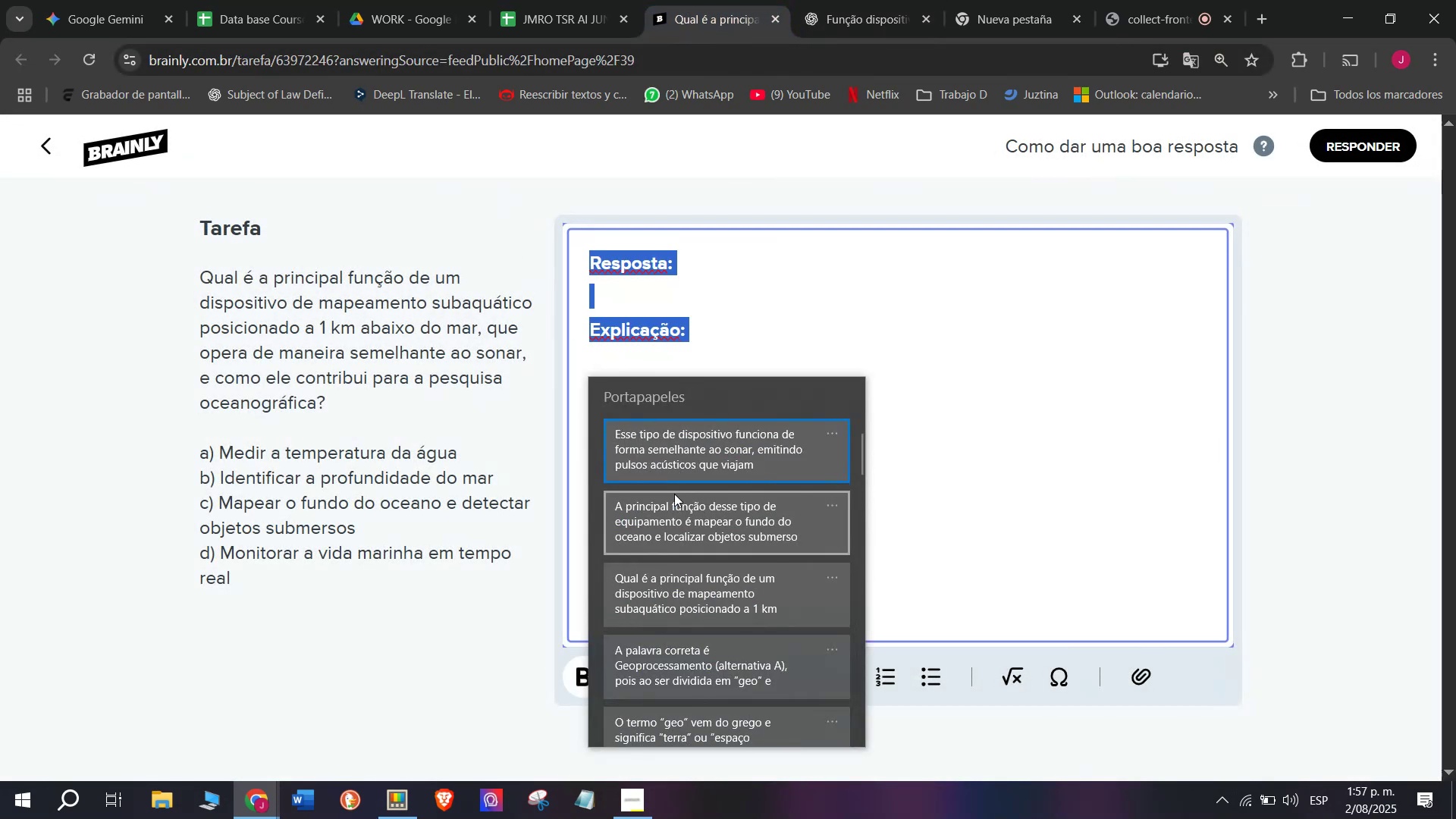 
key(Control+ControlLeft)
 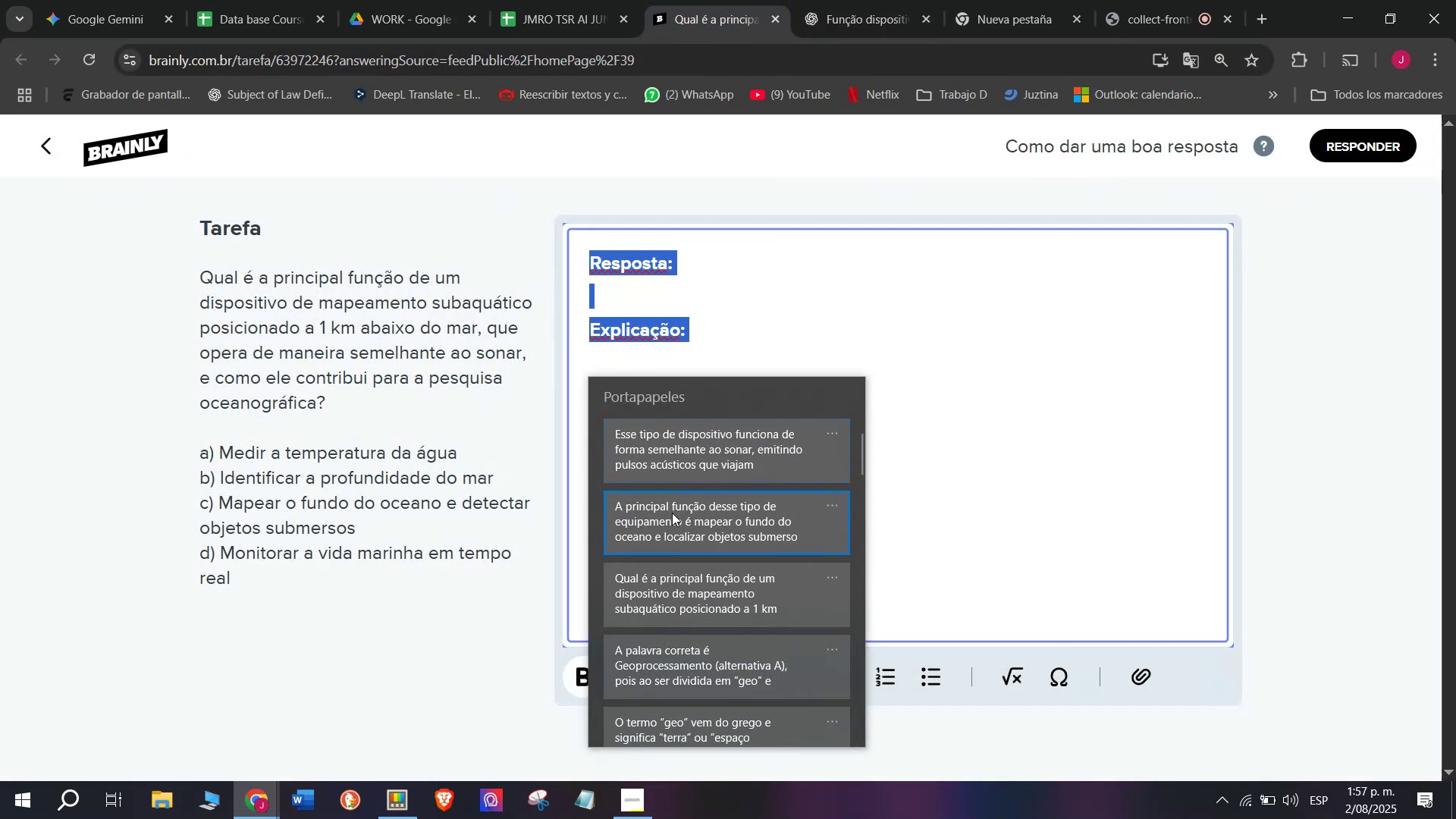 
key(Control+V)
 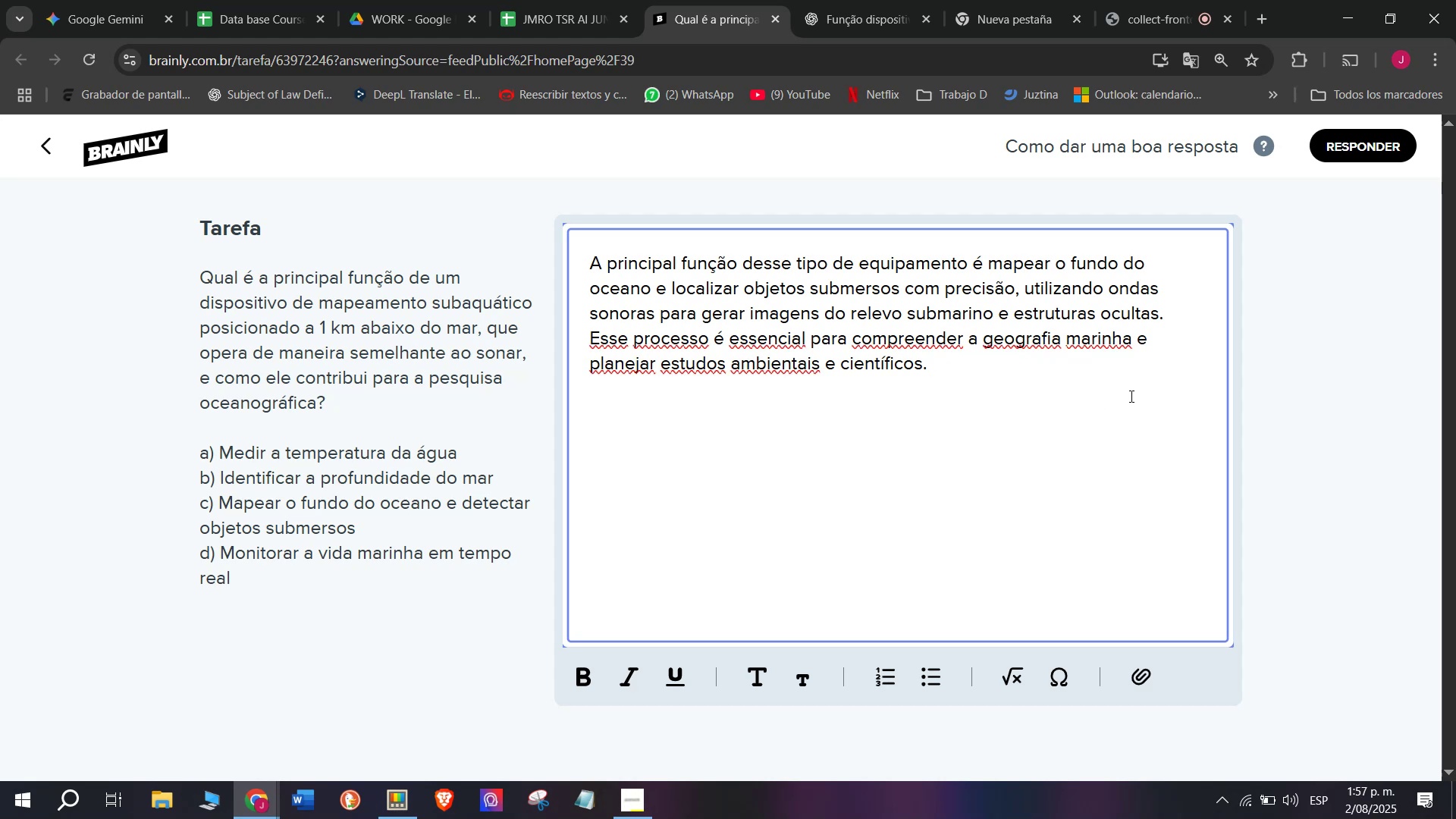 
left_click_drag(start_coordinate=[952, 361], to_coordinate=[579, 336])
 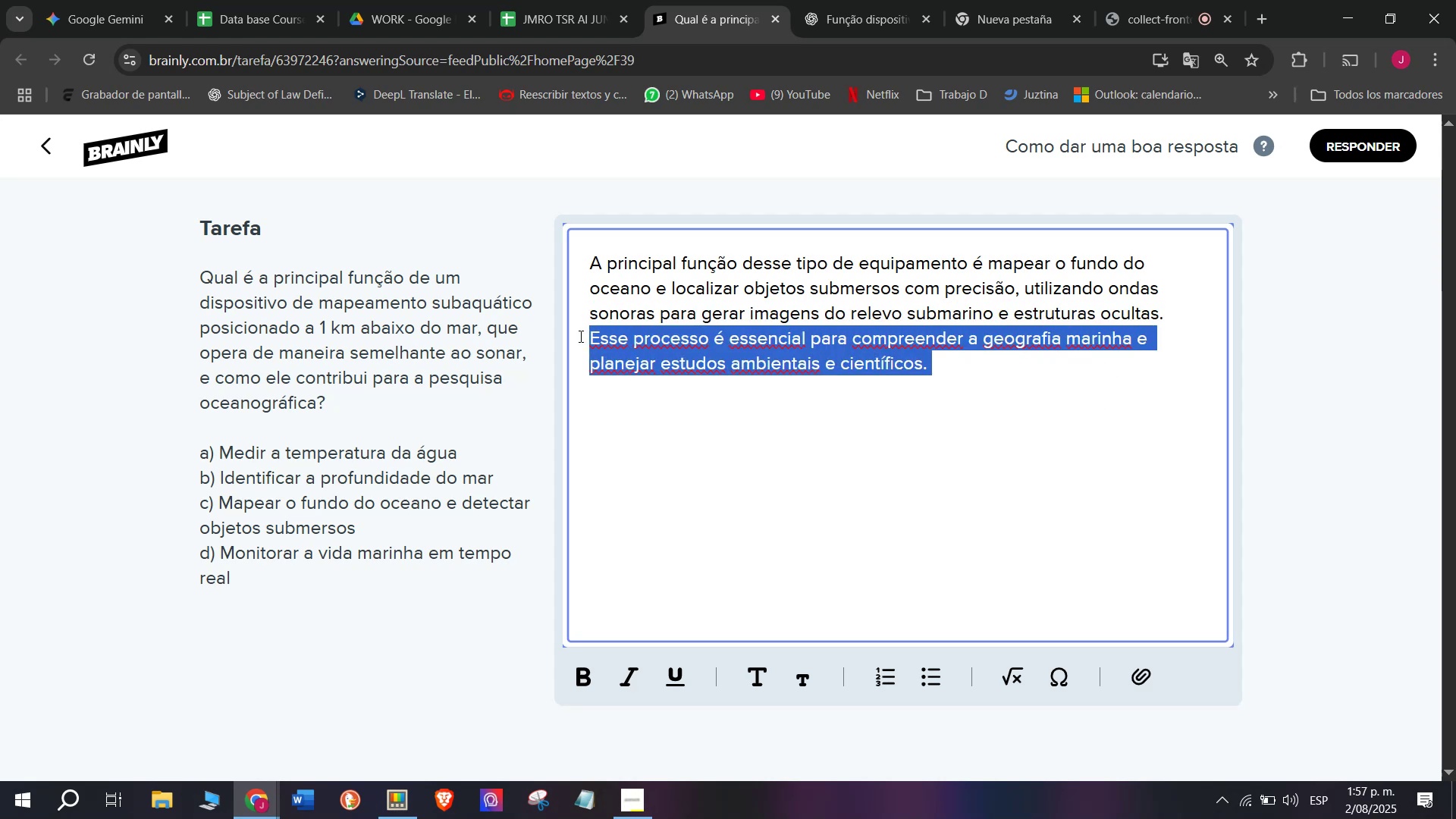 
key(Meta+V)
 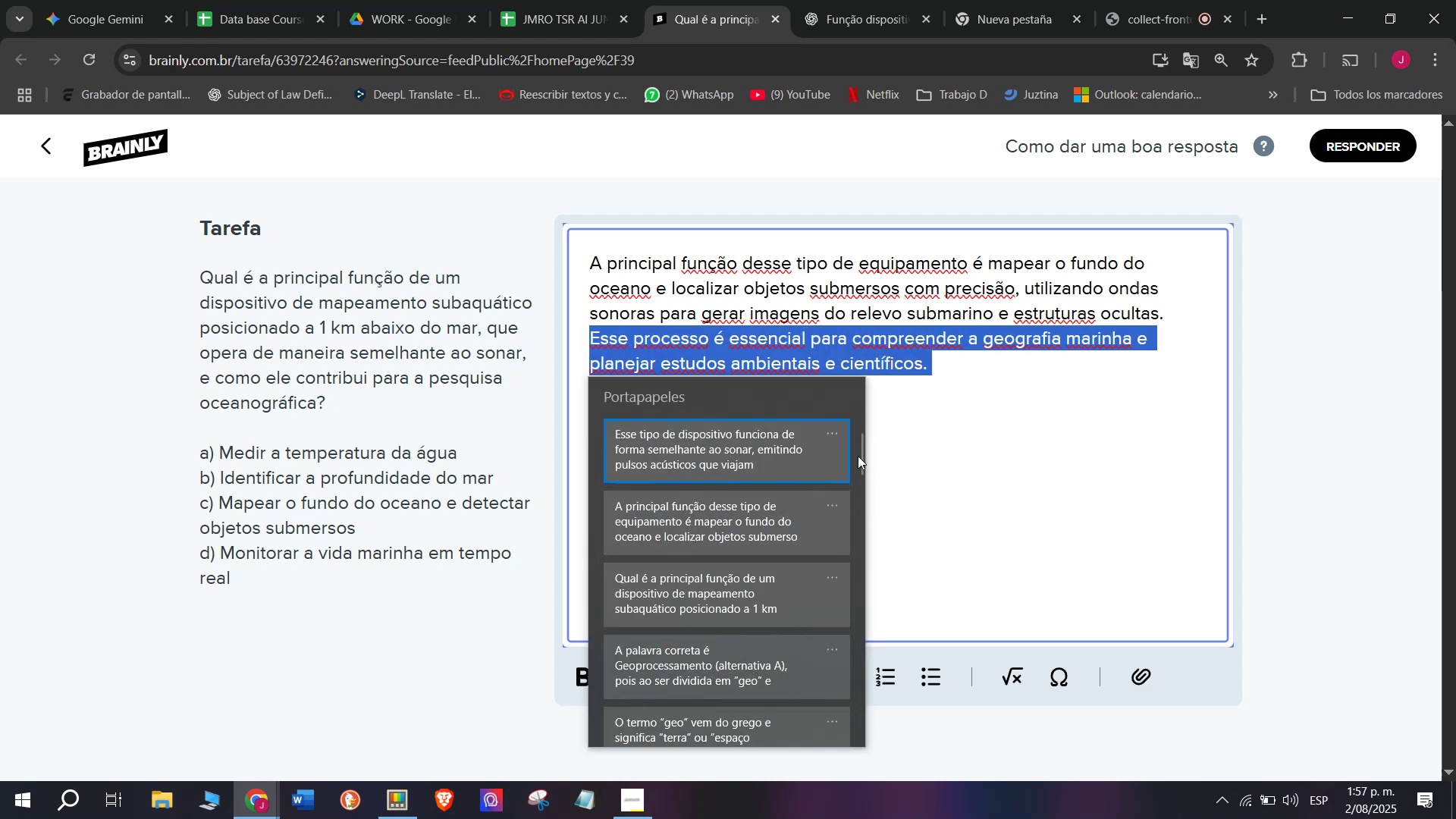 
left_click_drag(start_coordinate=[858, 457], to_coordinate=[814, 780])
 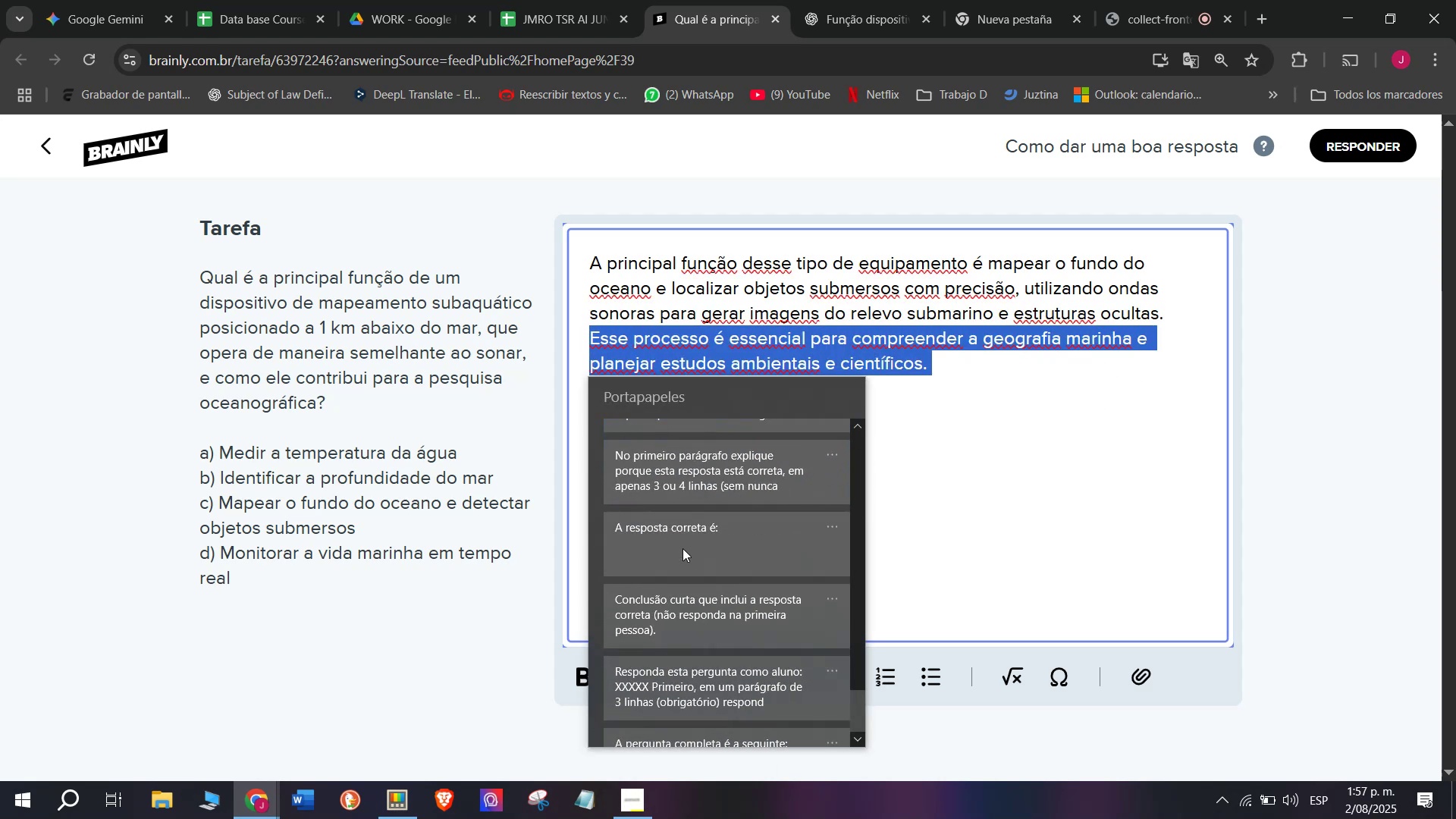 
left_click([682, 548])
 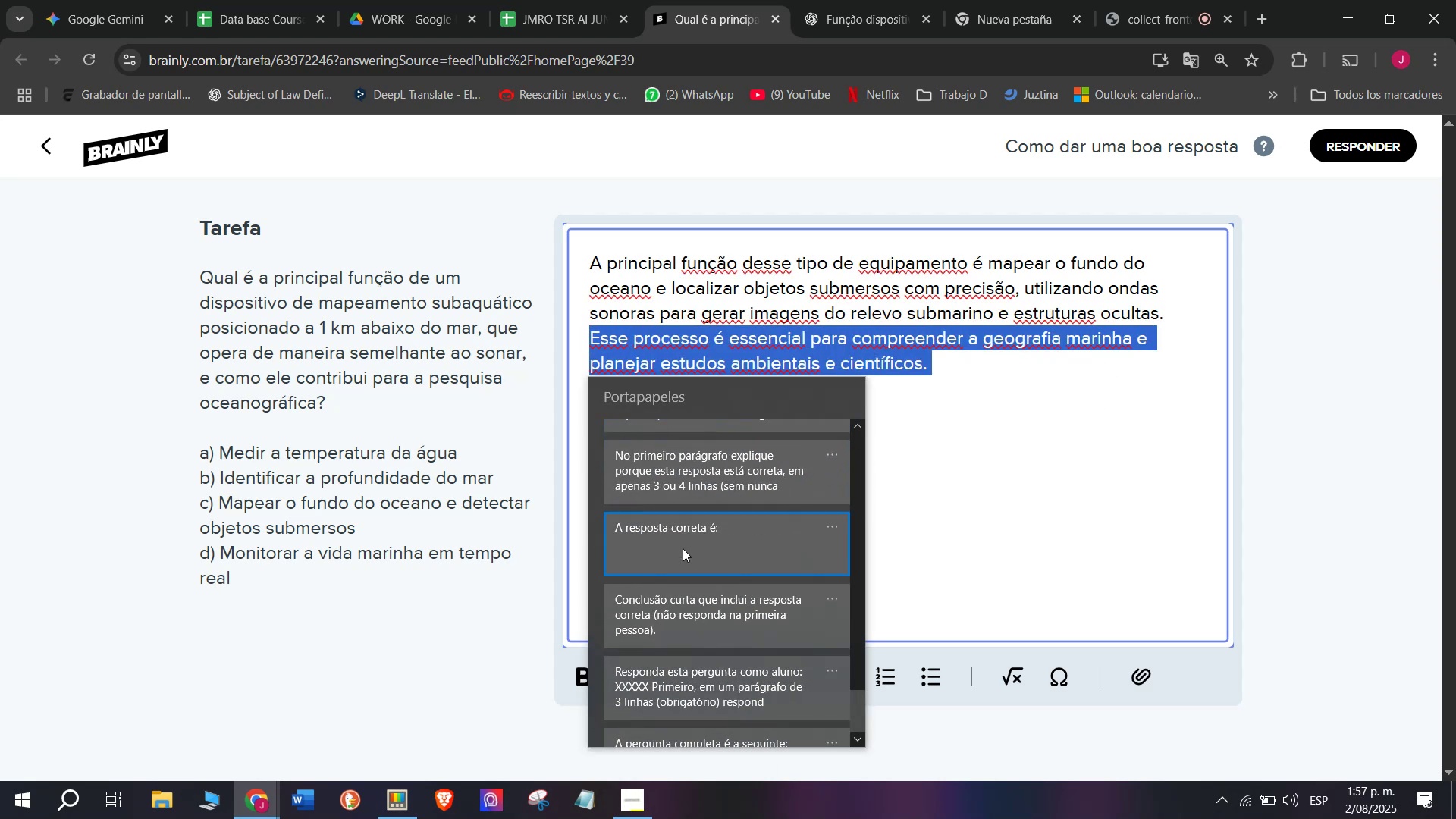 
key(Control+ControlLeft)
 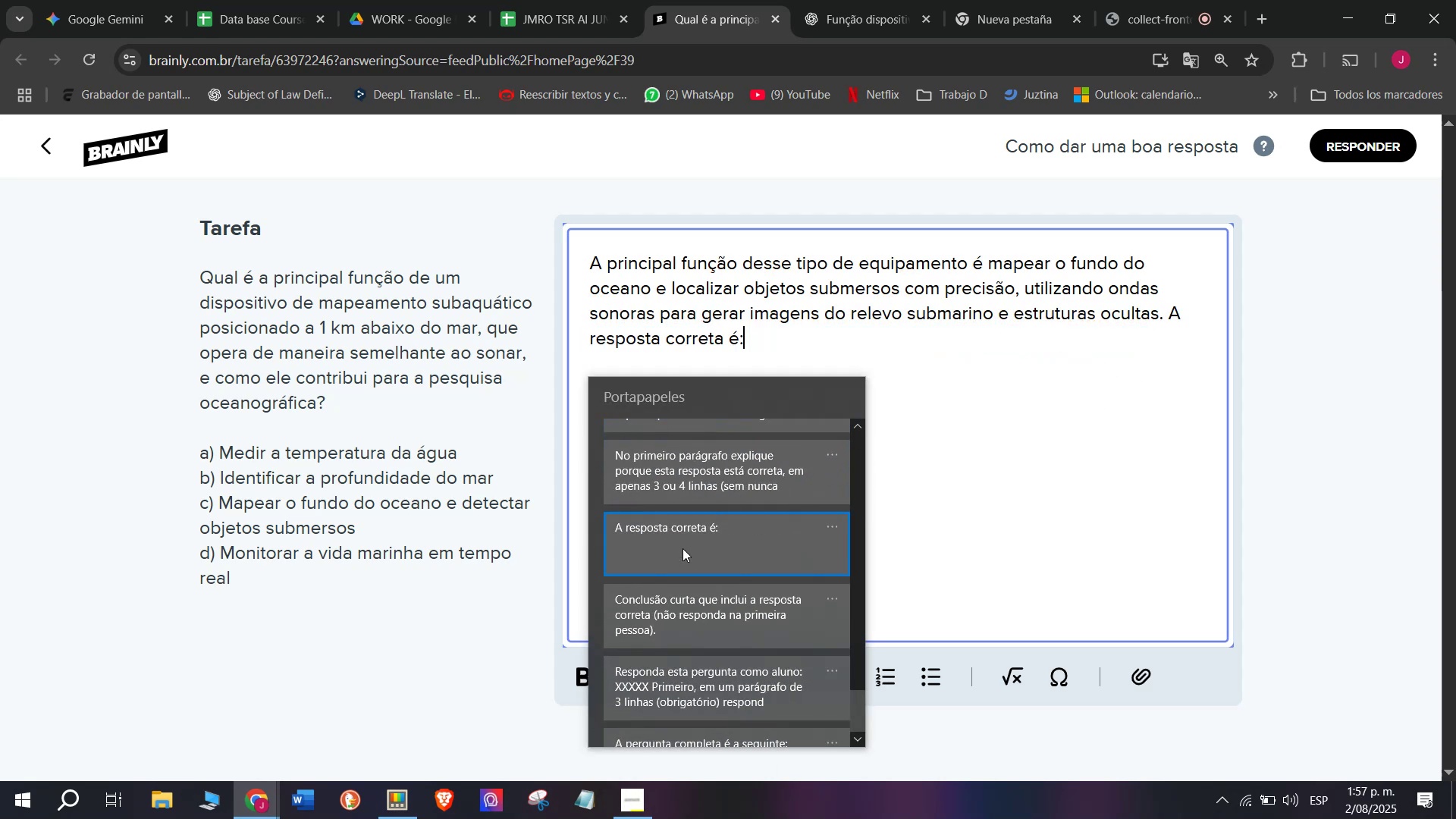 
key(Control+V)
 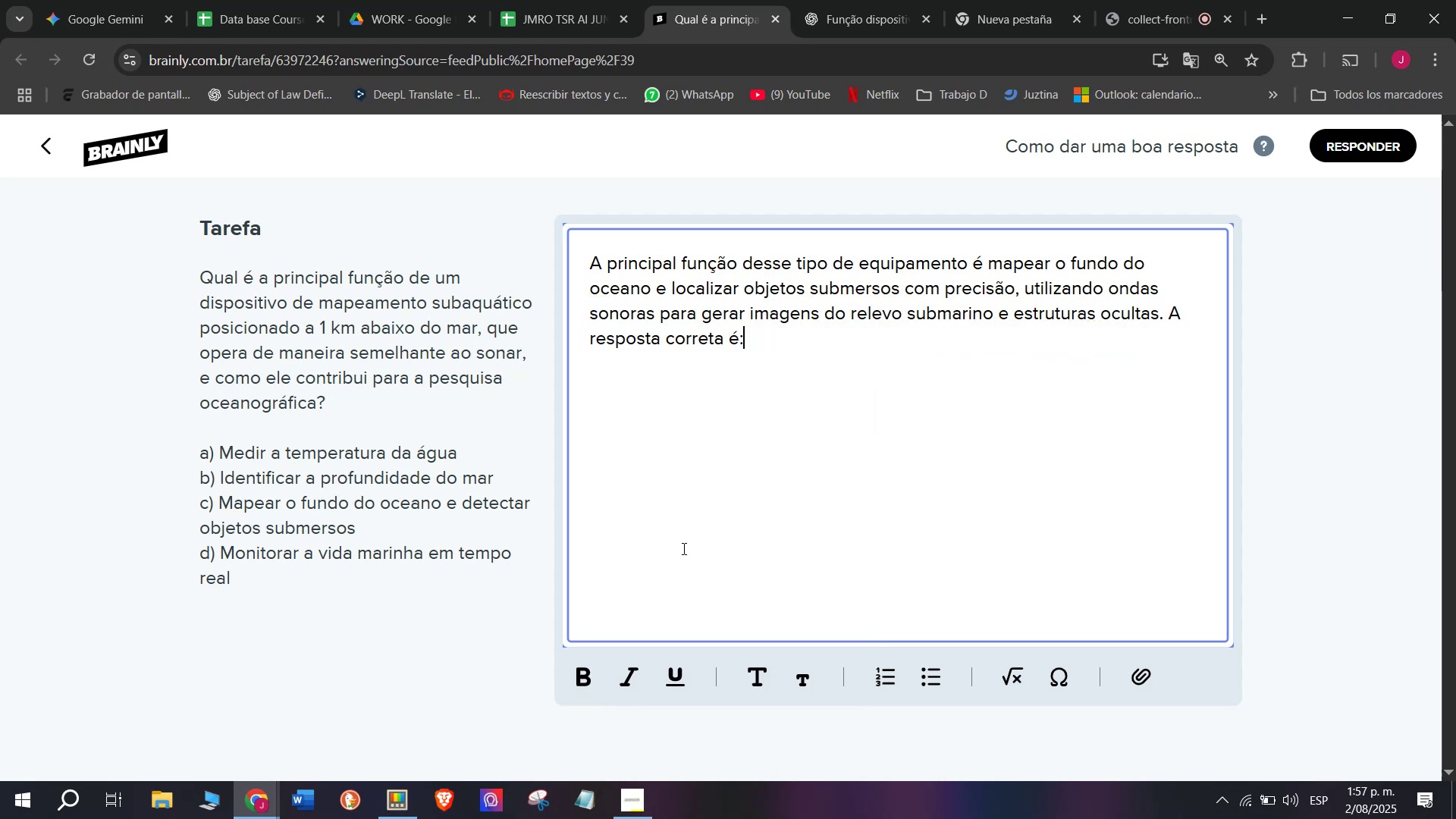 
key(Space)
 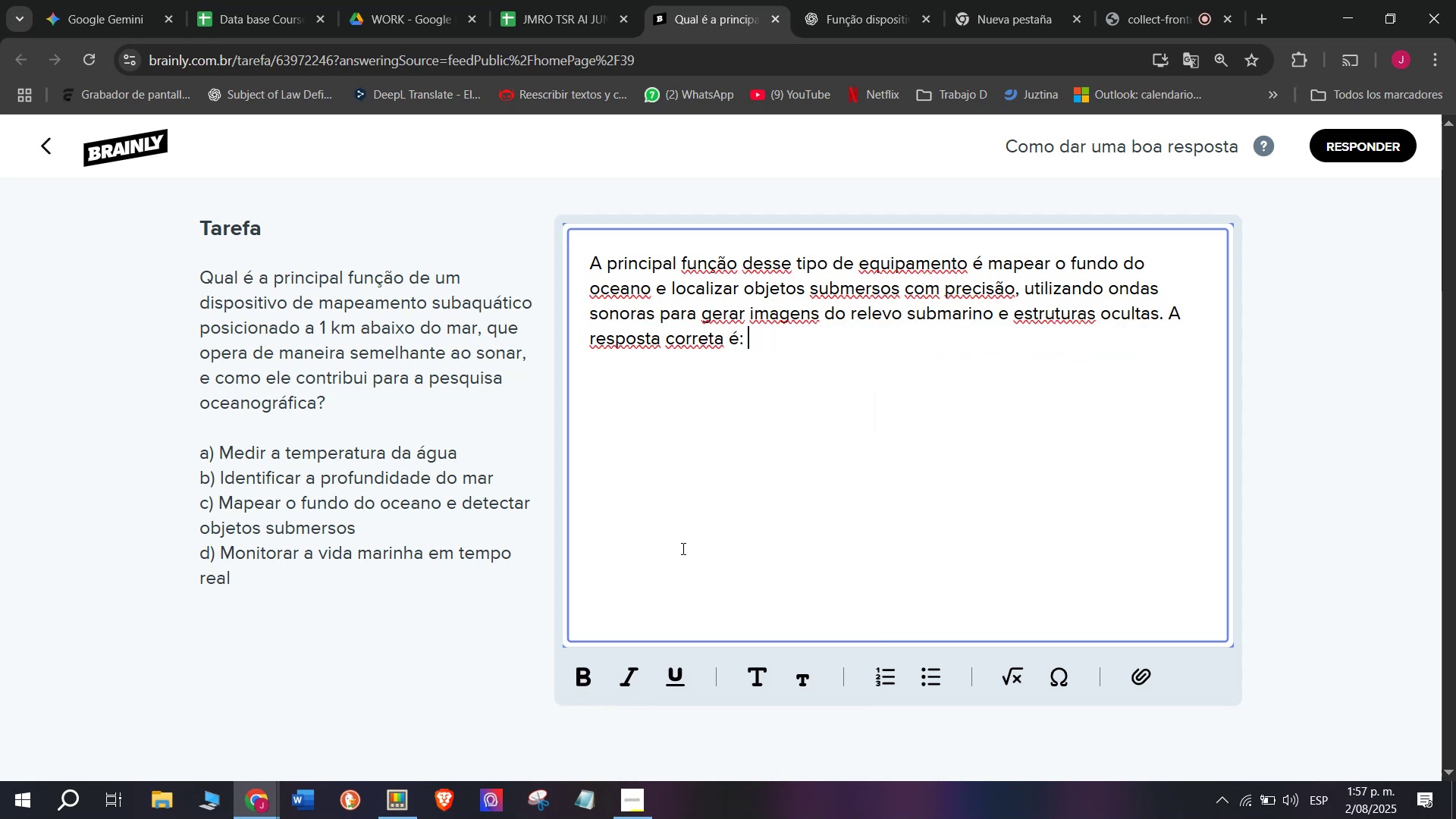 
key(Shift+C)
 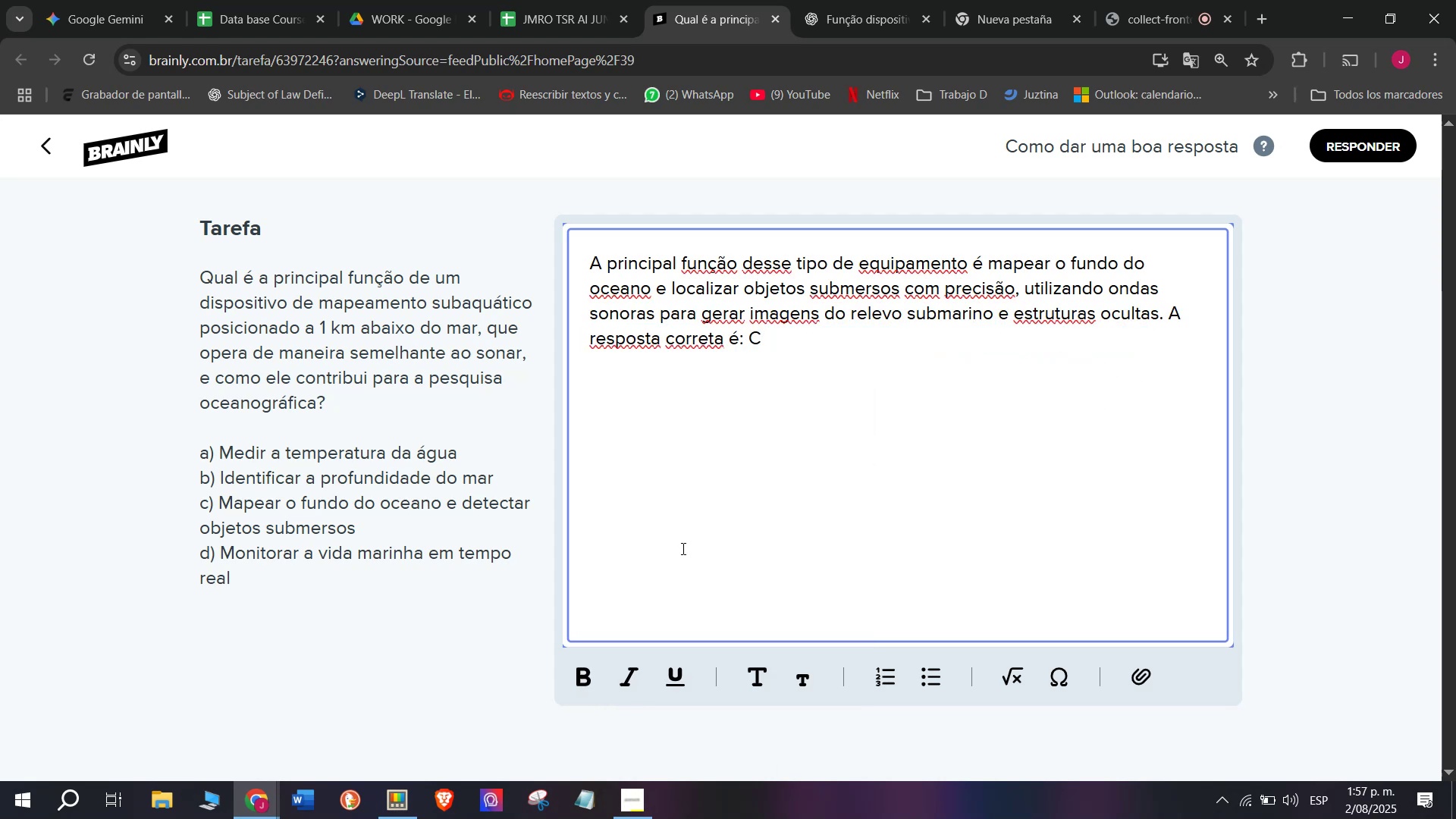 
key(Period)
 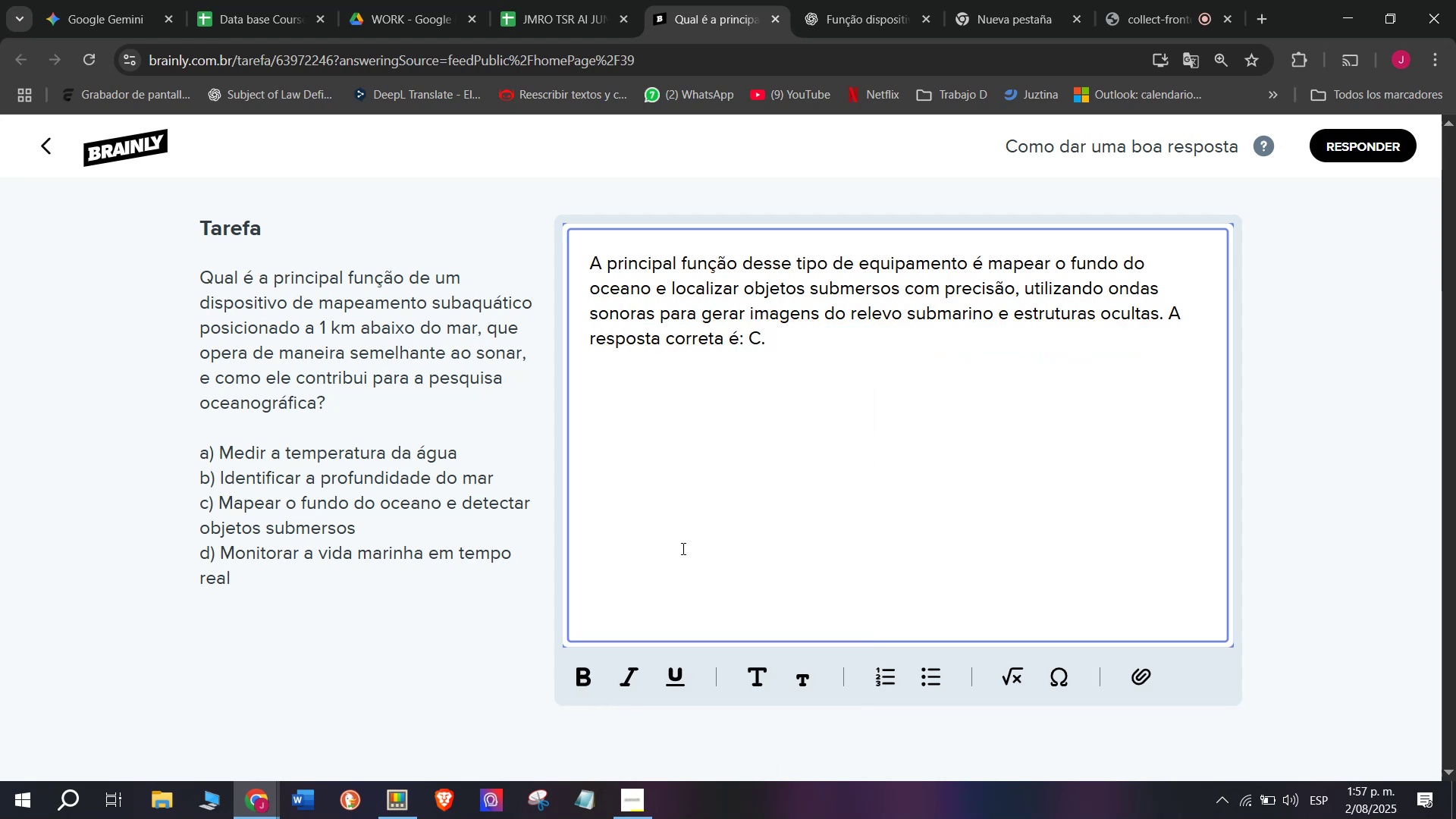 
key(Enter)
 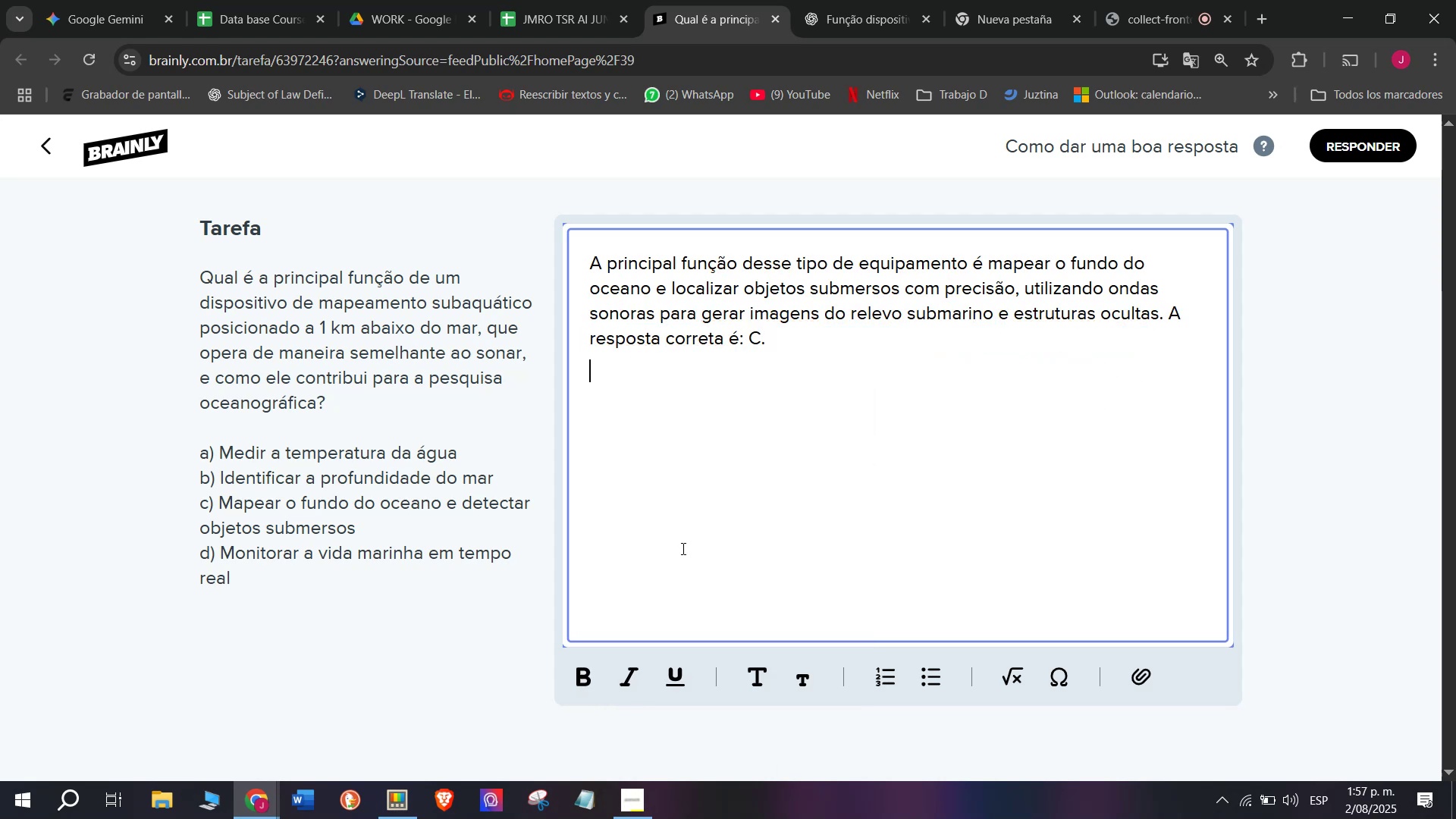 
key(Enter)
 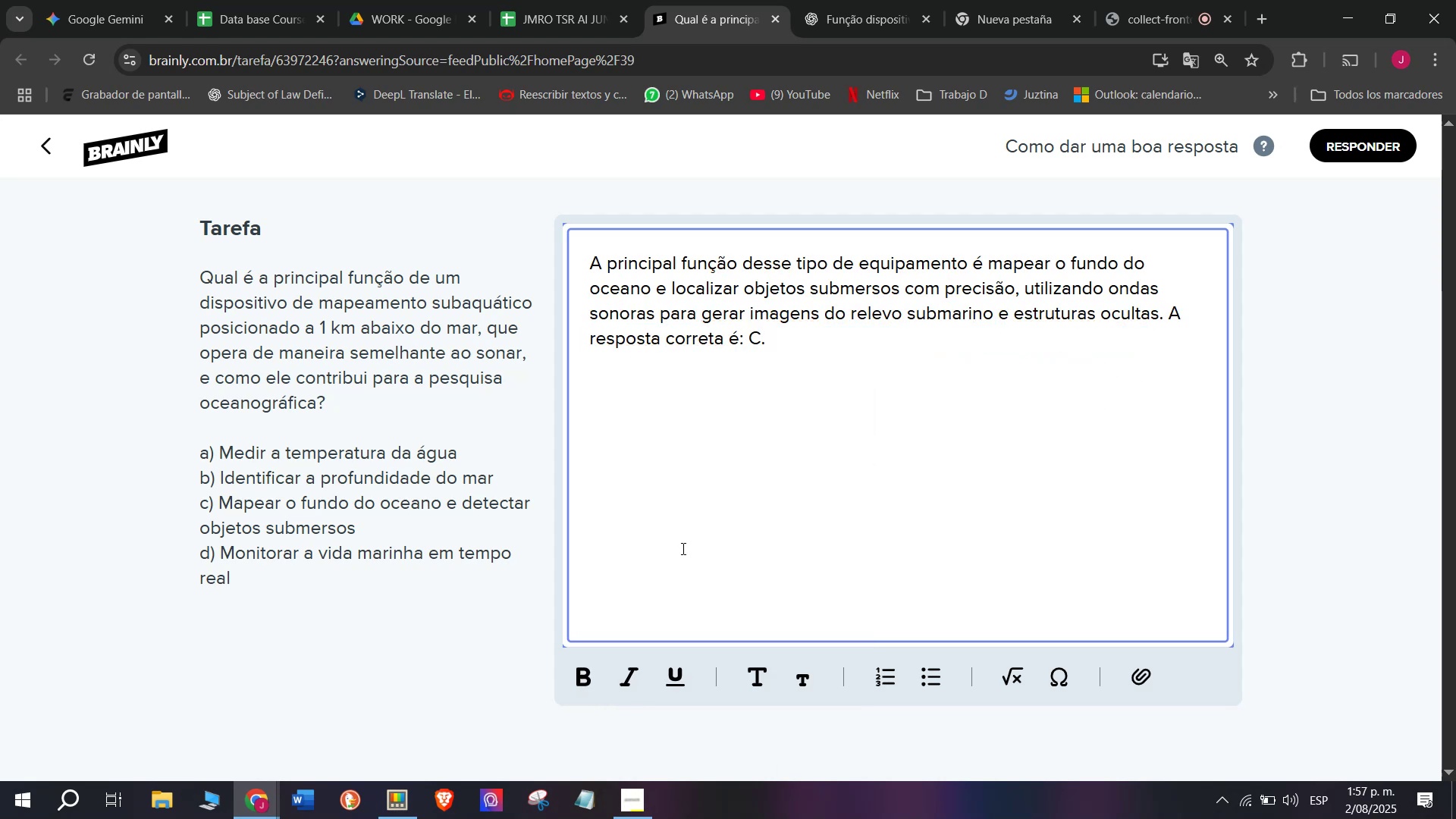 
key(Meta+V)
 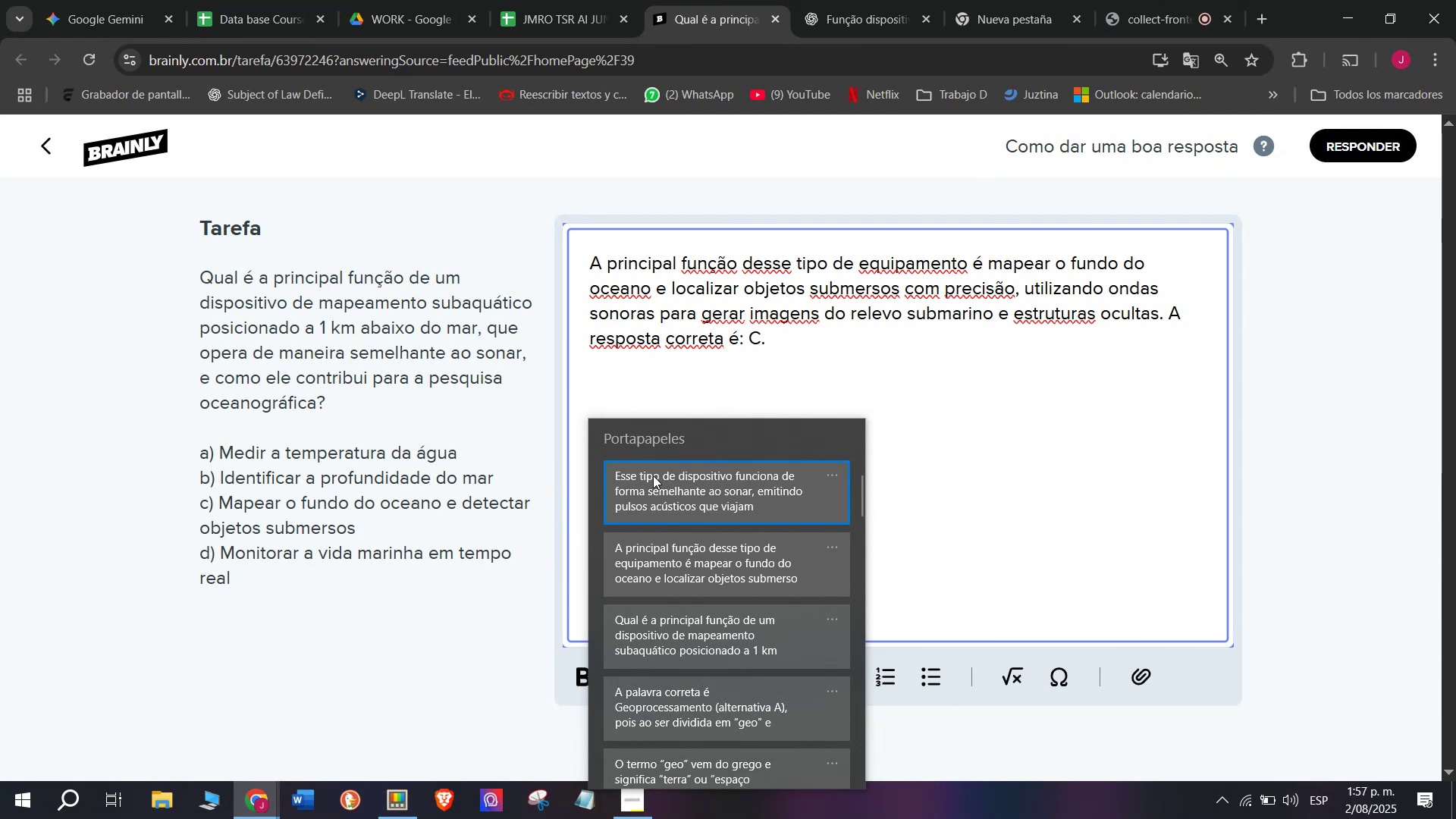 
left_click([648, 497])
 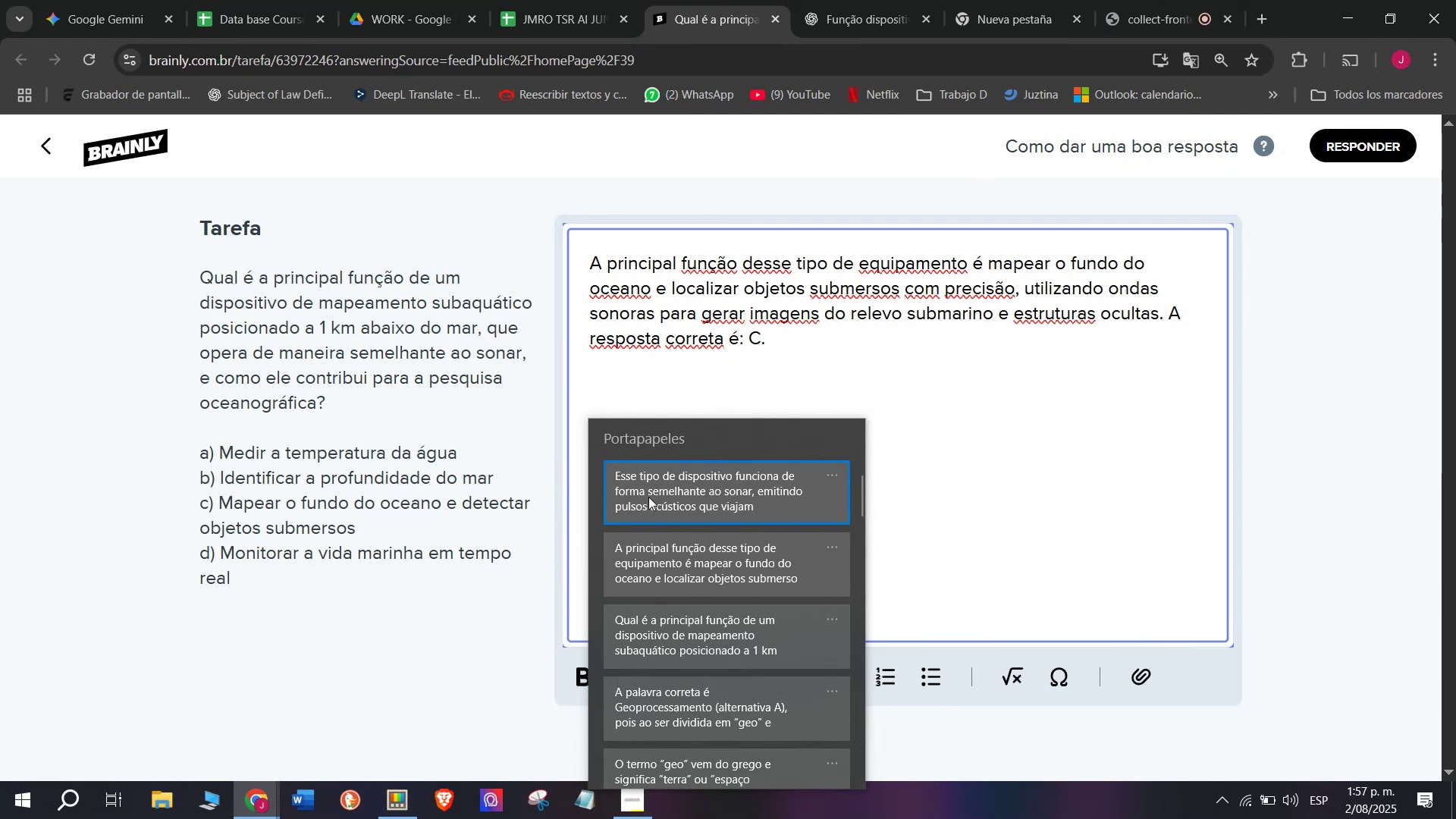 
key(Control+ControlLeft)
 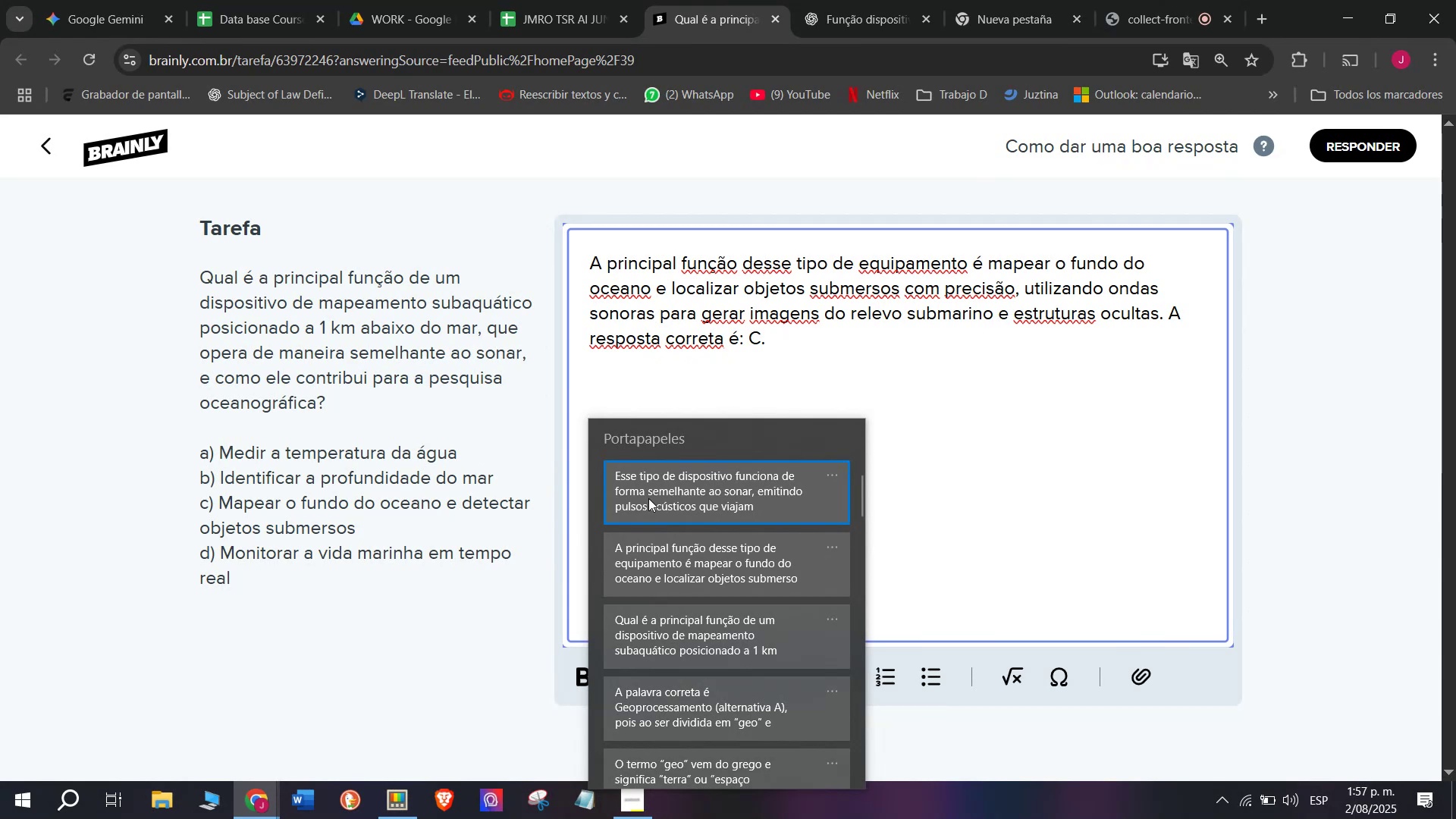 
key(Control+V)
 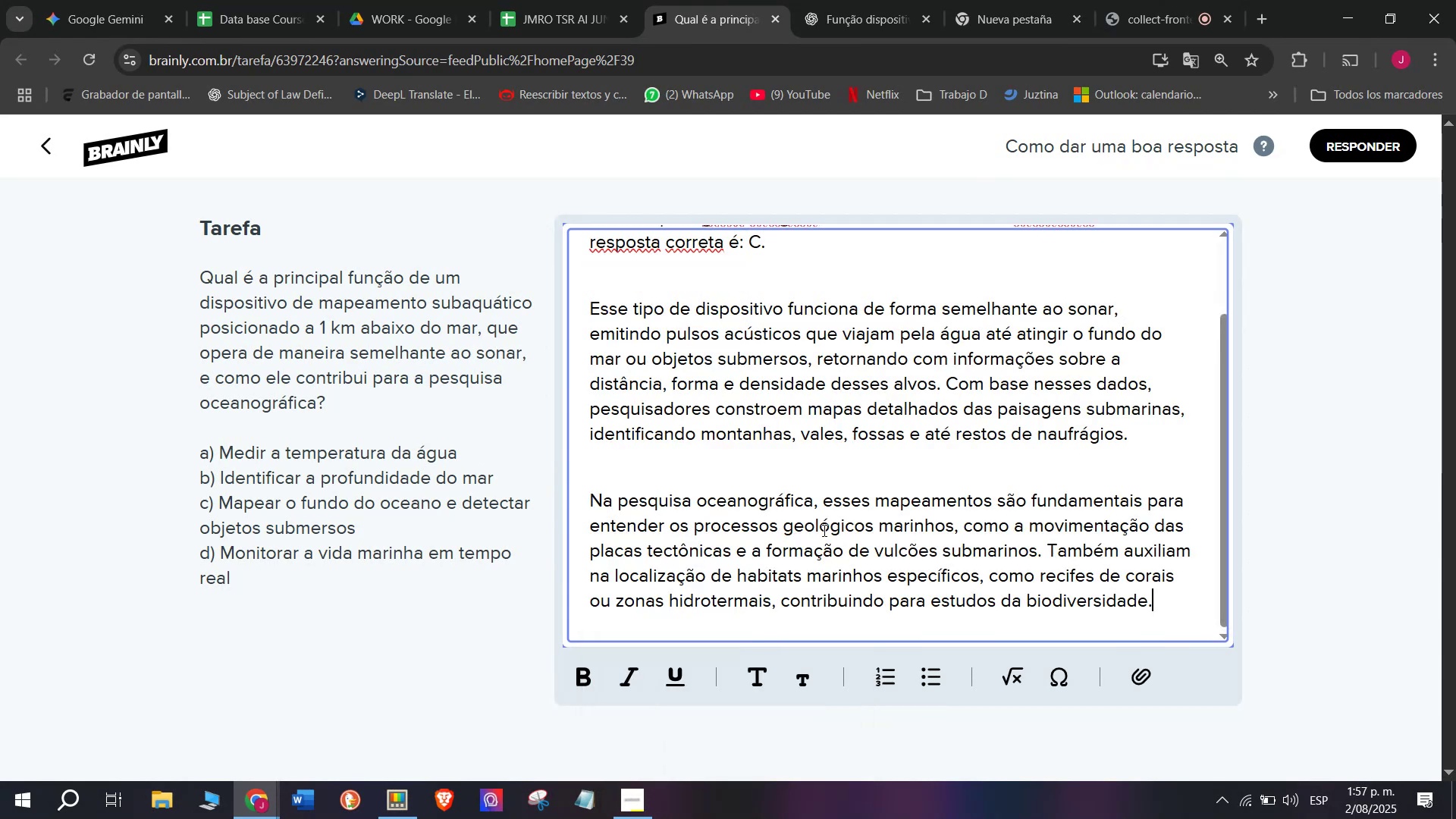 
scroll: coordinate [869, 541], scroll_direction: up, amount: 4.0
 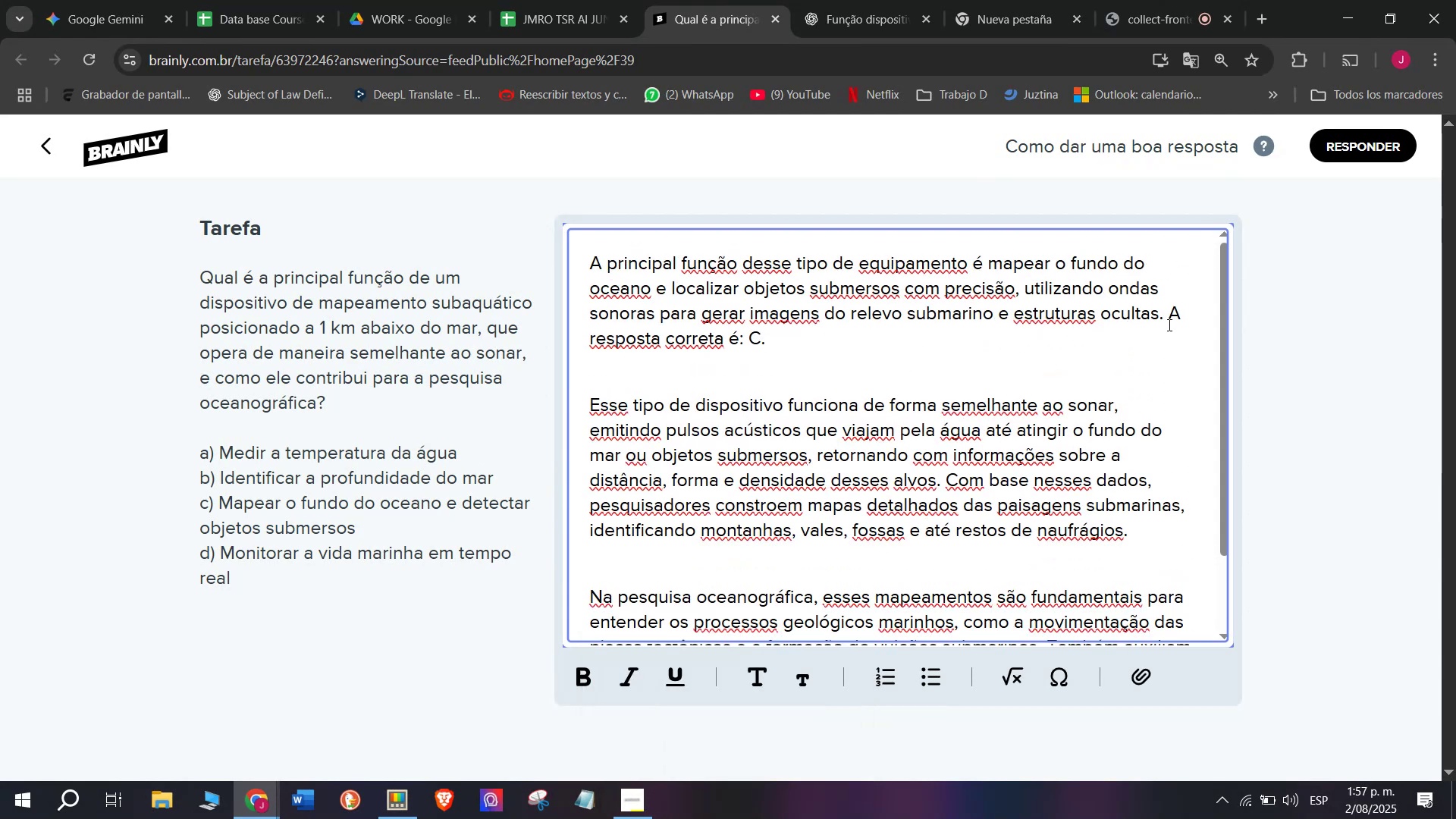 
left_click_drag(start_coordinate=[1169, 320], to_coordinate=[1177, 359])
 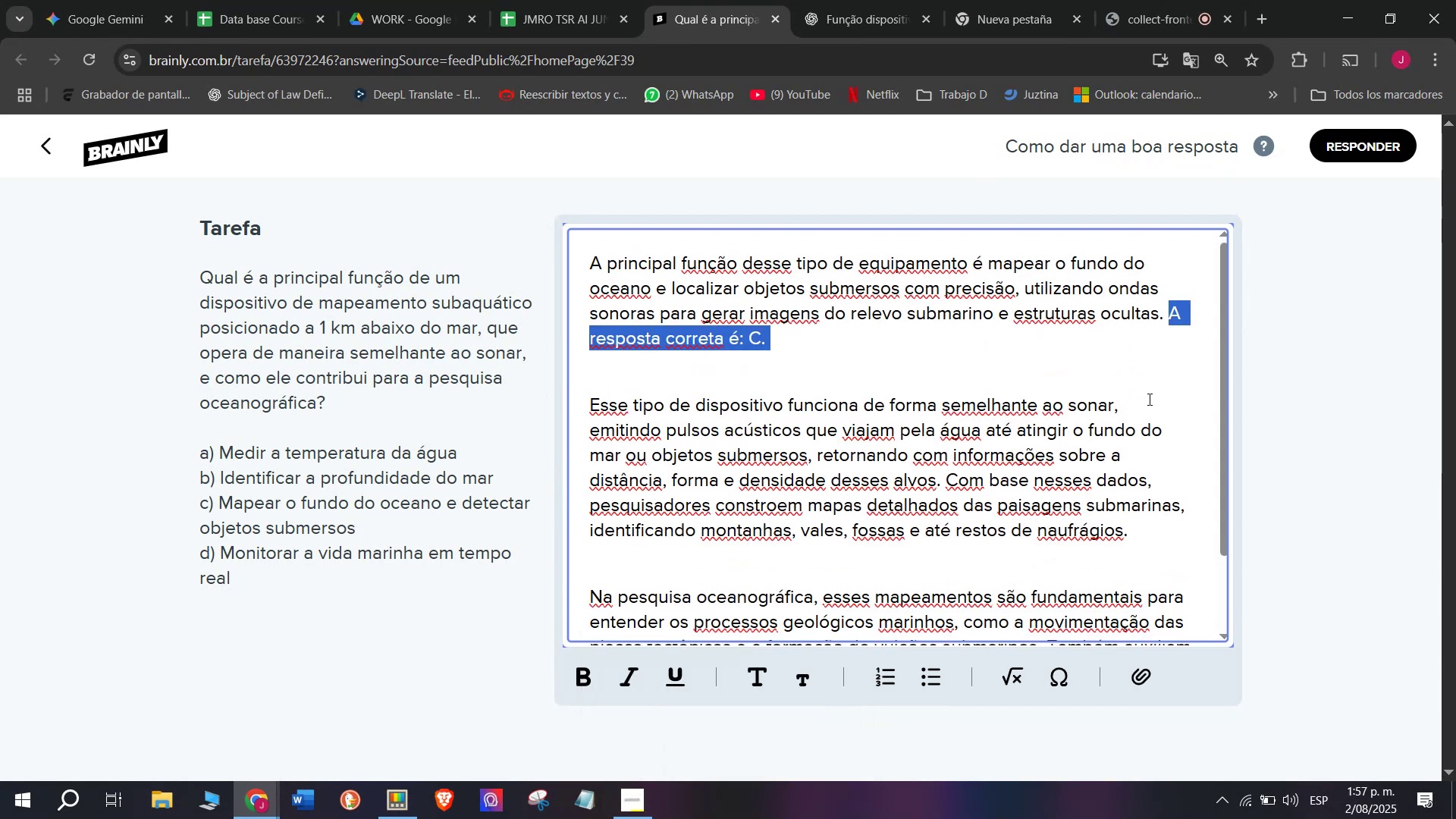 
key(Control+B)
 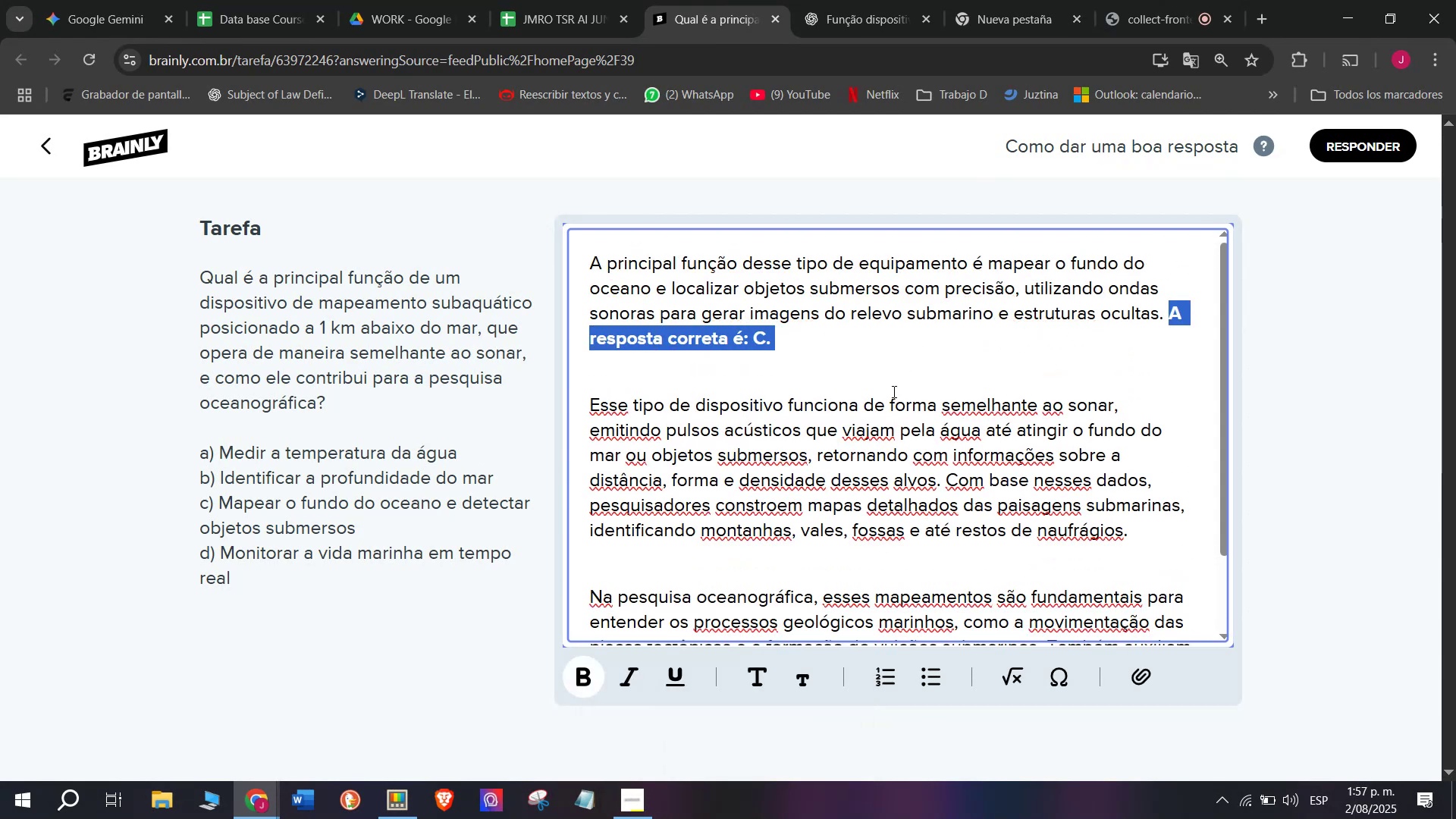 
left_click([893, 391])
 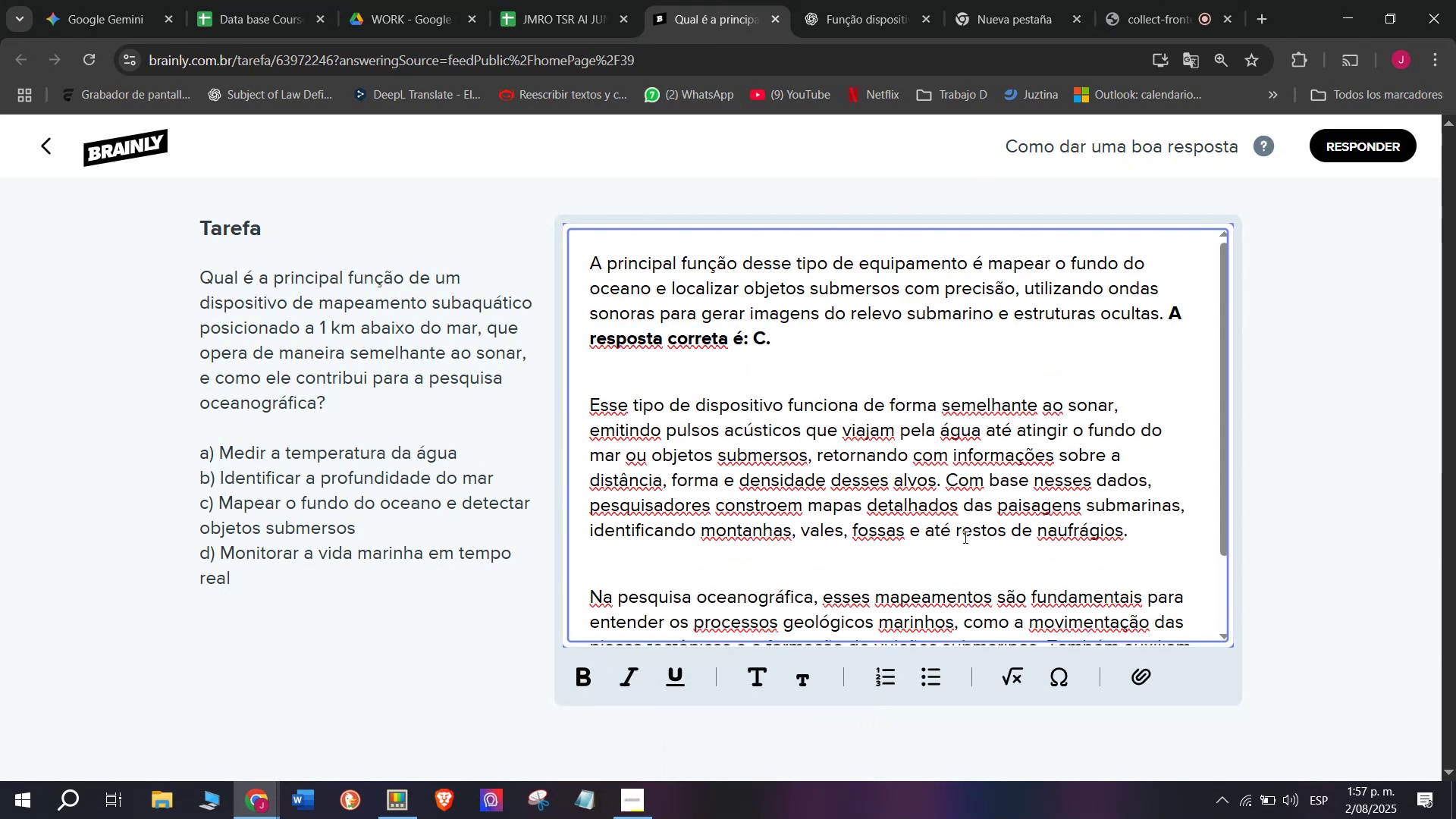 
scroll: coordinate [961, 545], scroll_direction: down, amount: 3.0
 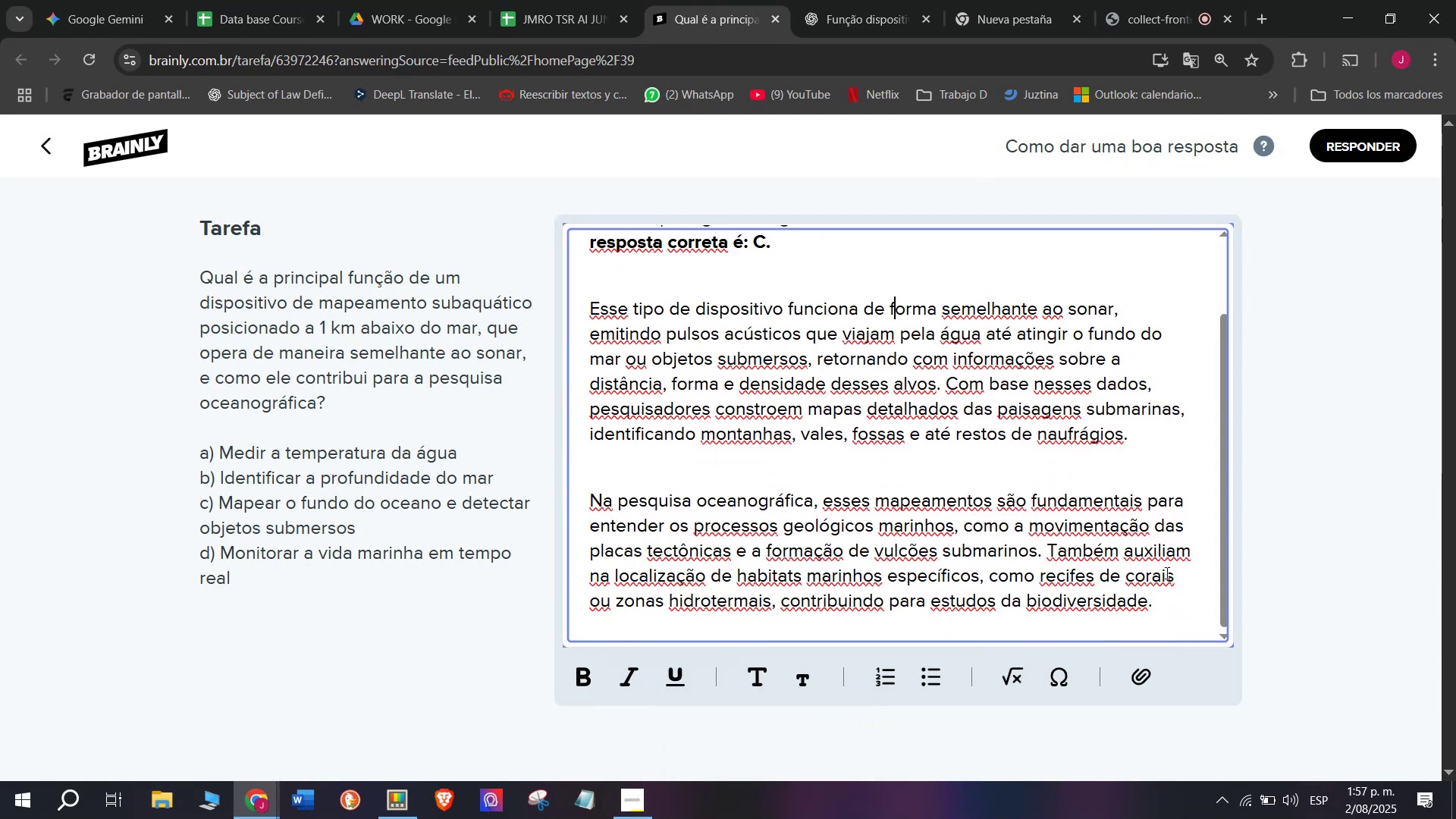 
left_click_drag(start_coordinate=[1167, 598], to_coordinate=[322, 210])
 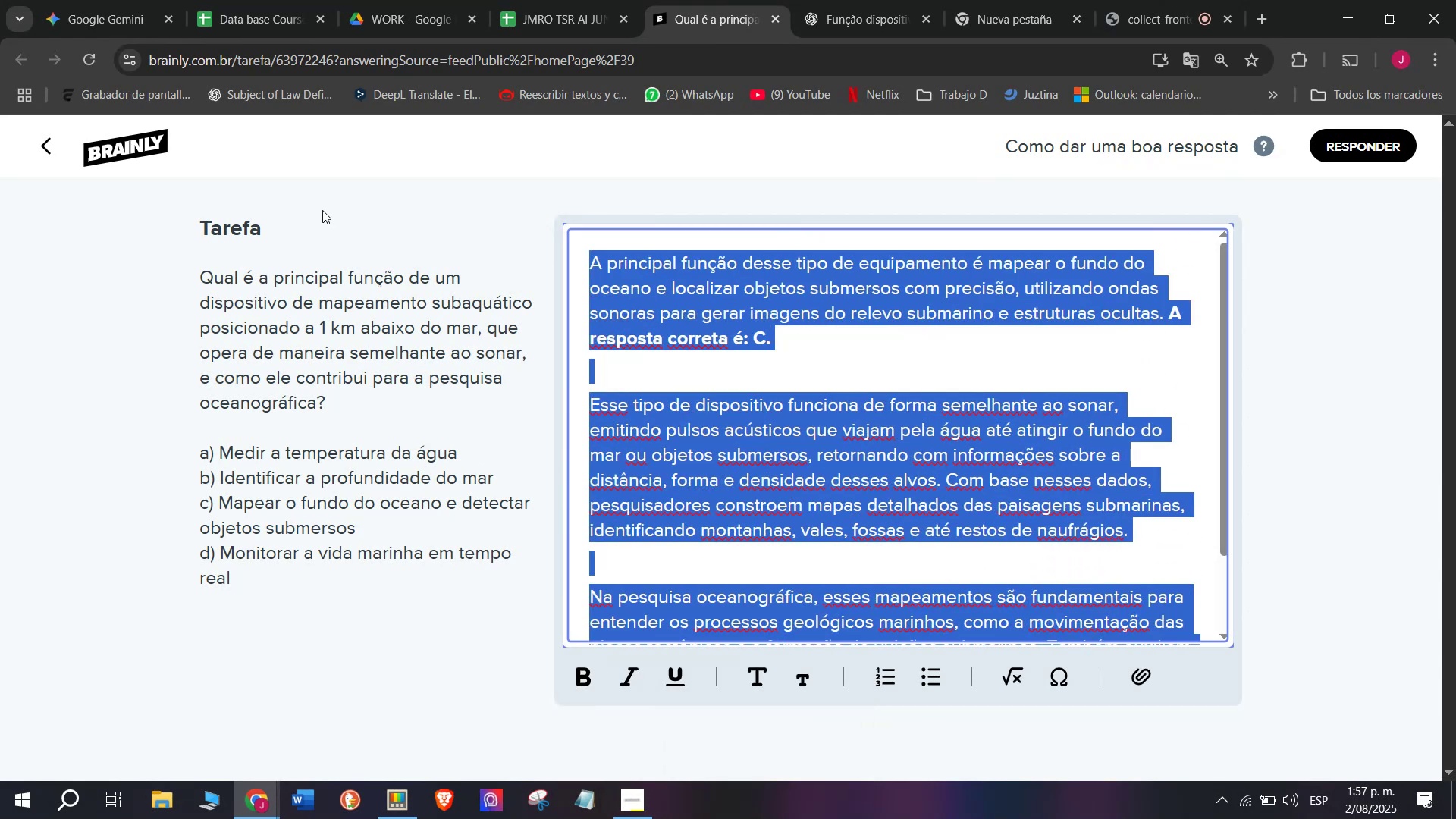 
key(Control+C)
 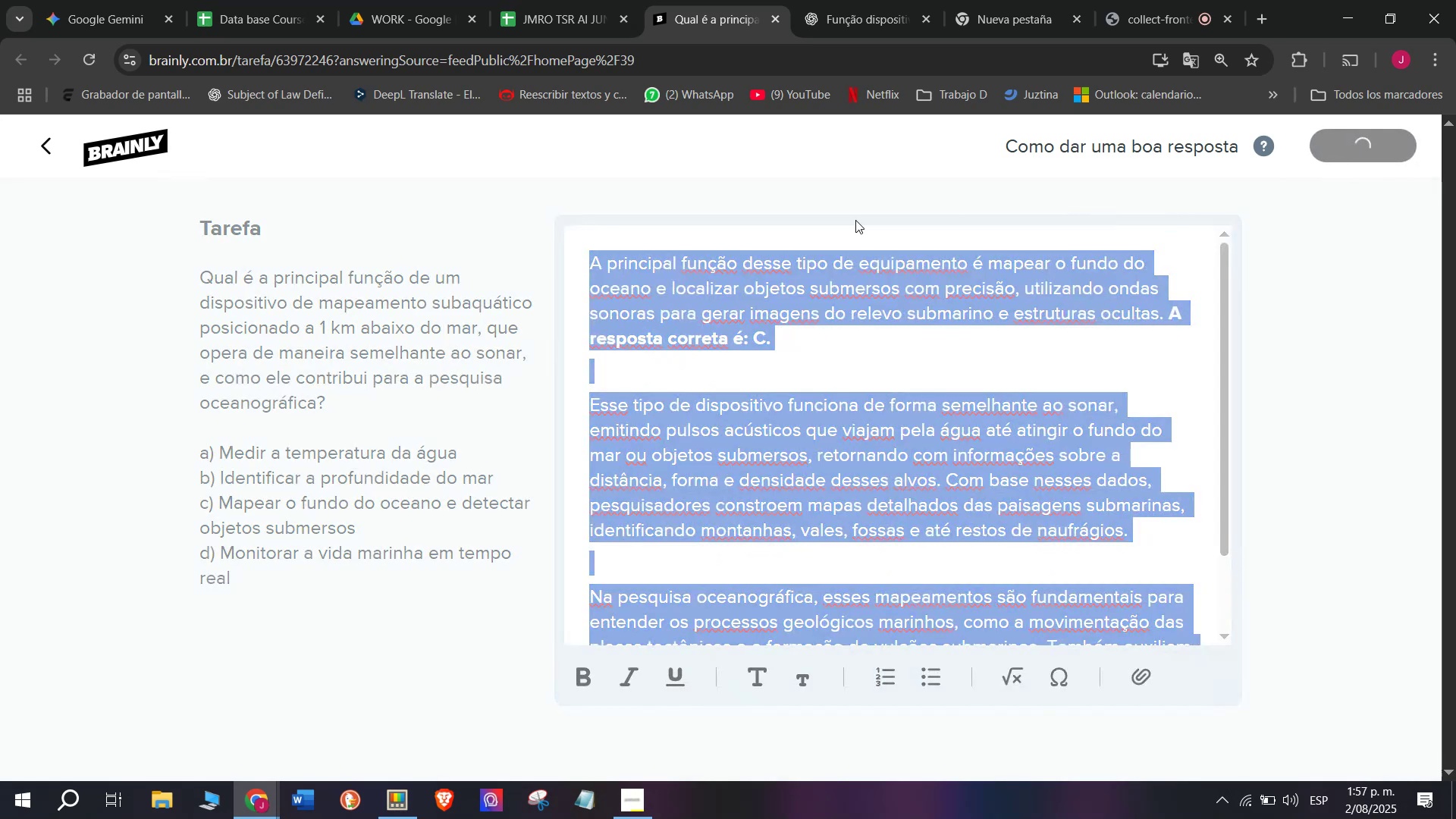 
left_click([558, 0])
 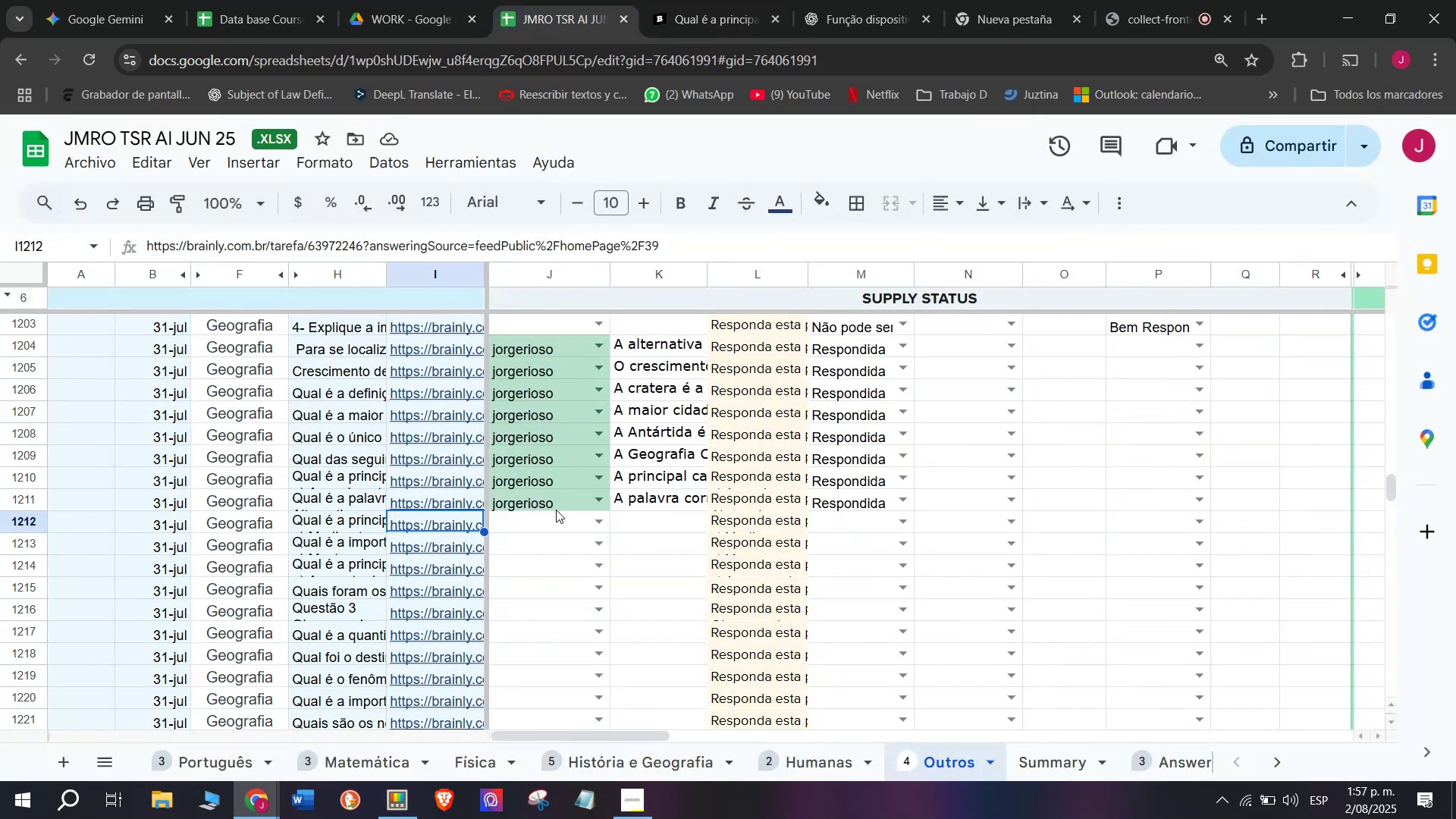 
left_click([549, 523])
 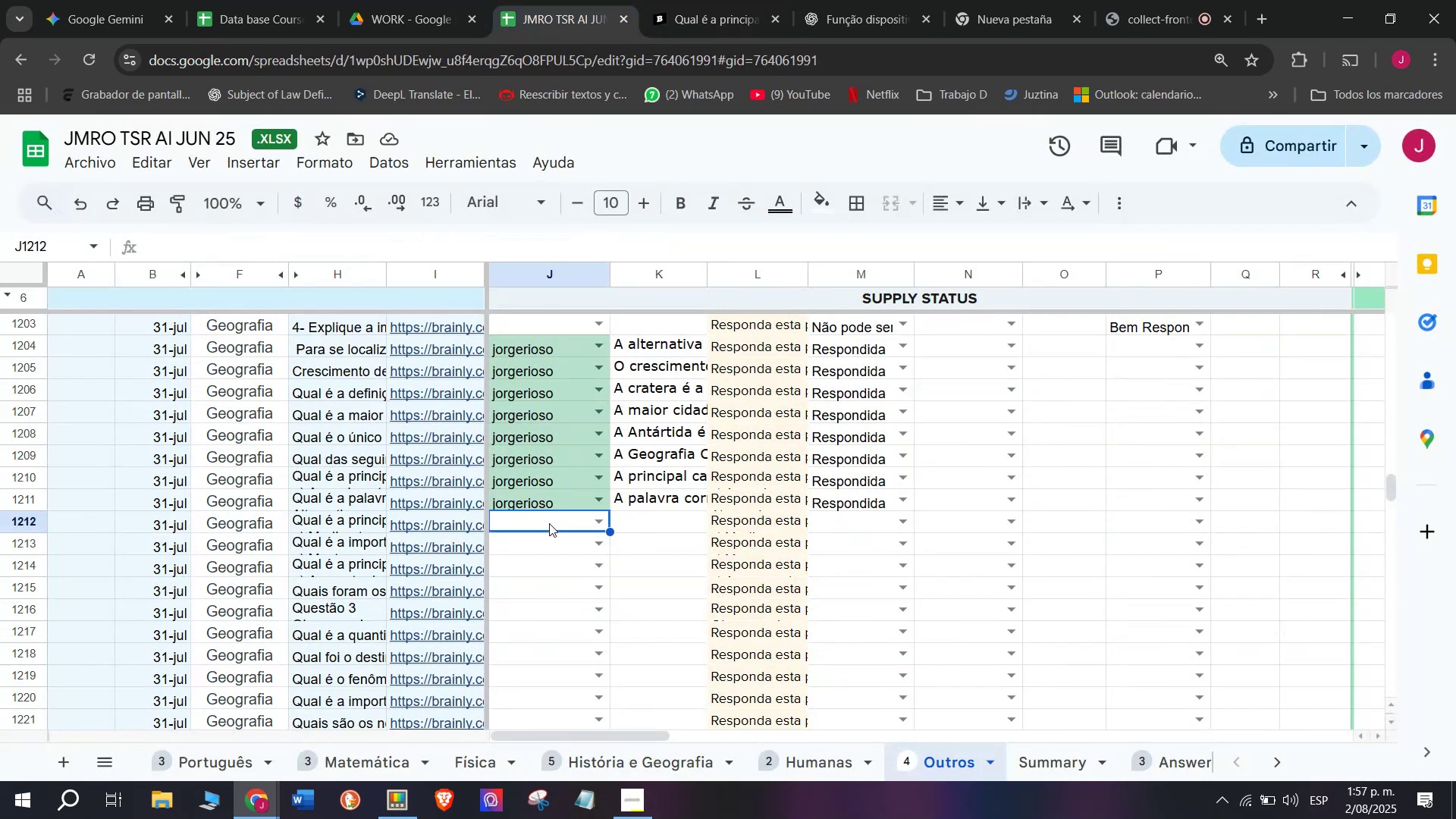 
key(J)
 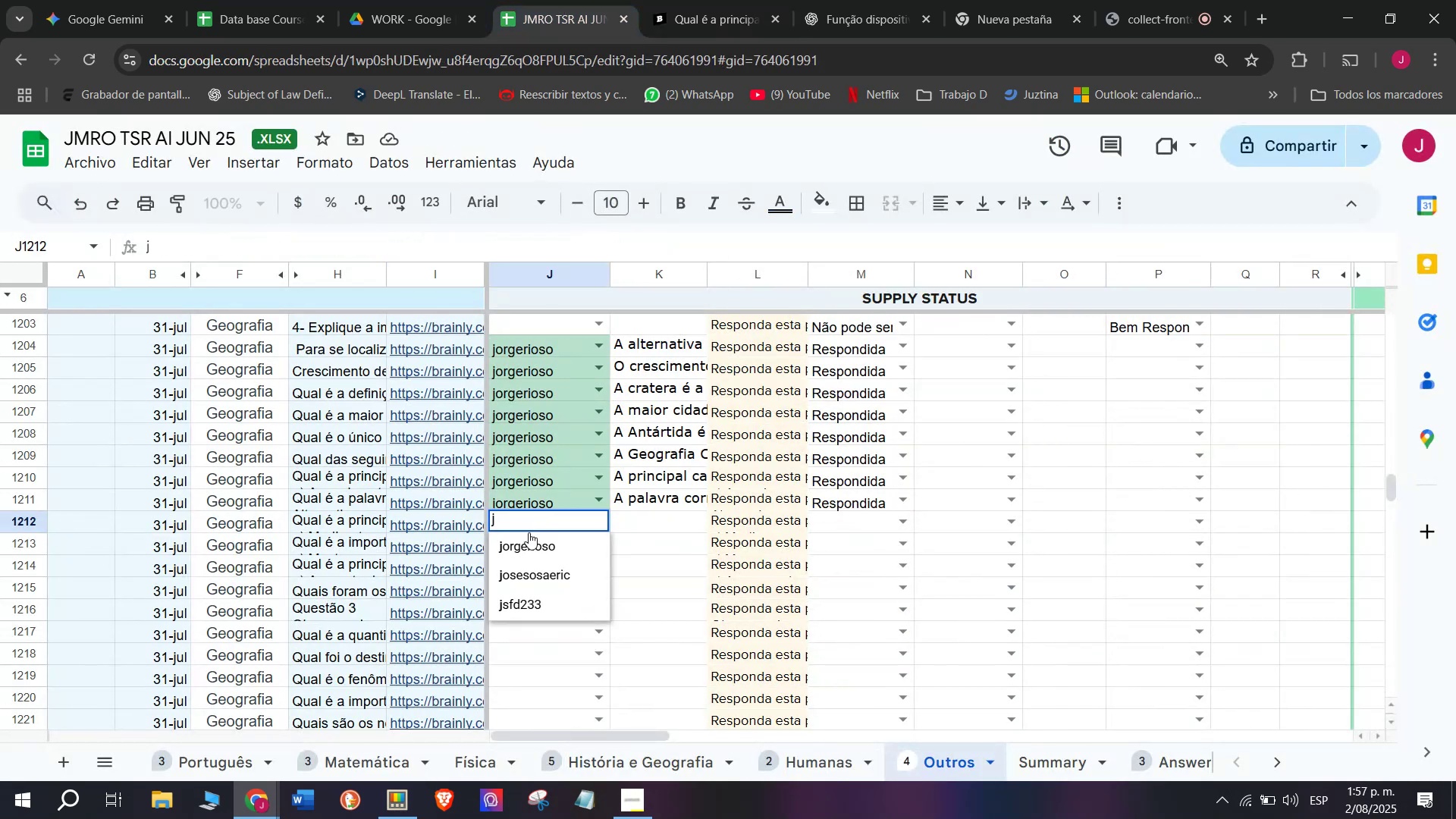 
left_click([524, 538])
 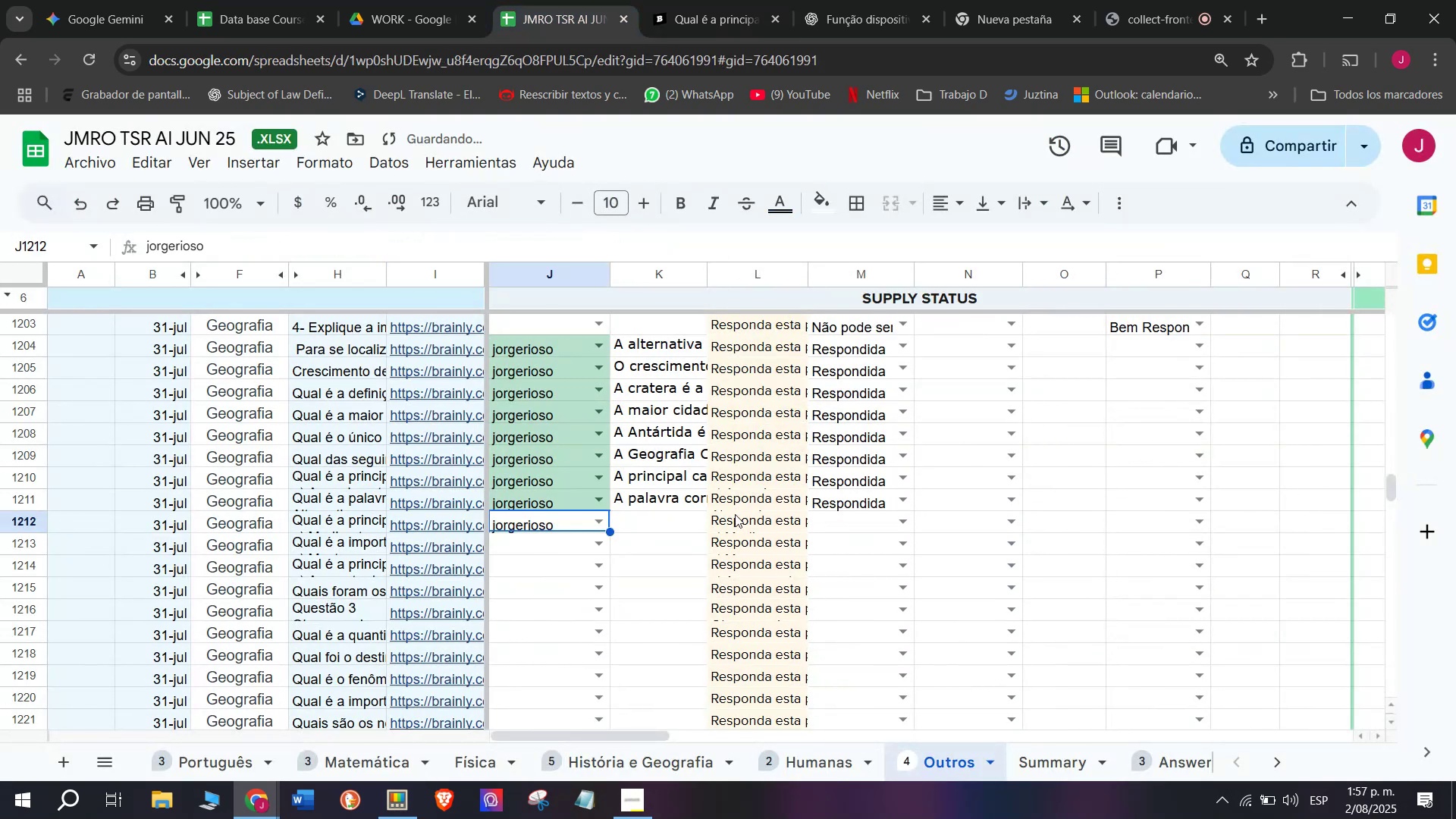 
left_click([671, 515])
 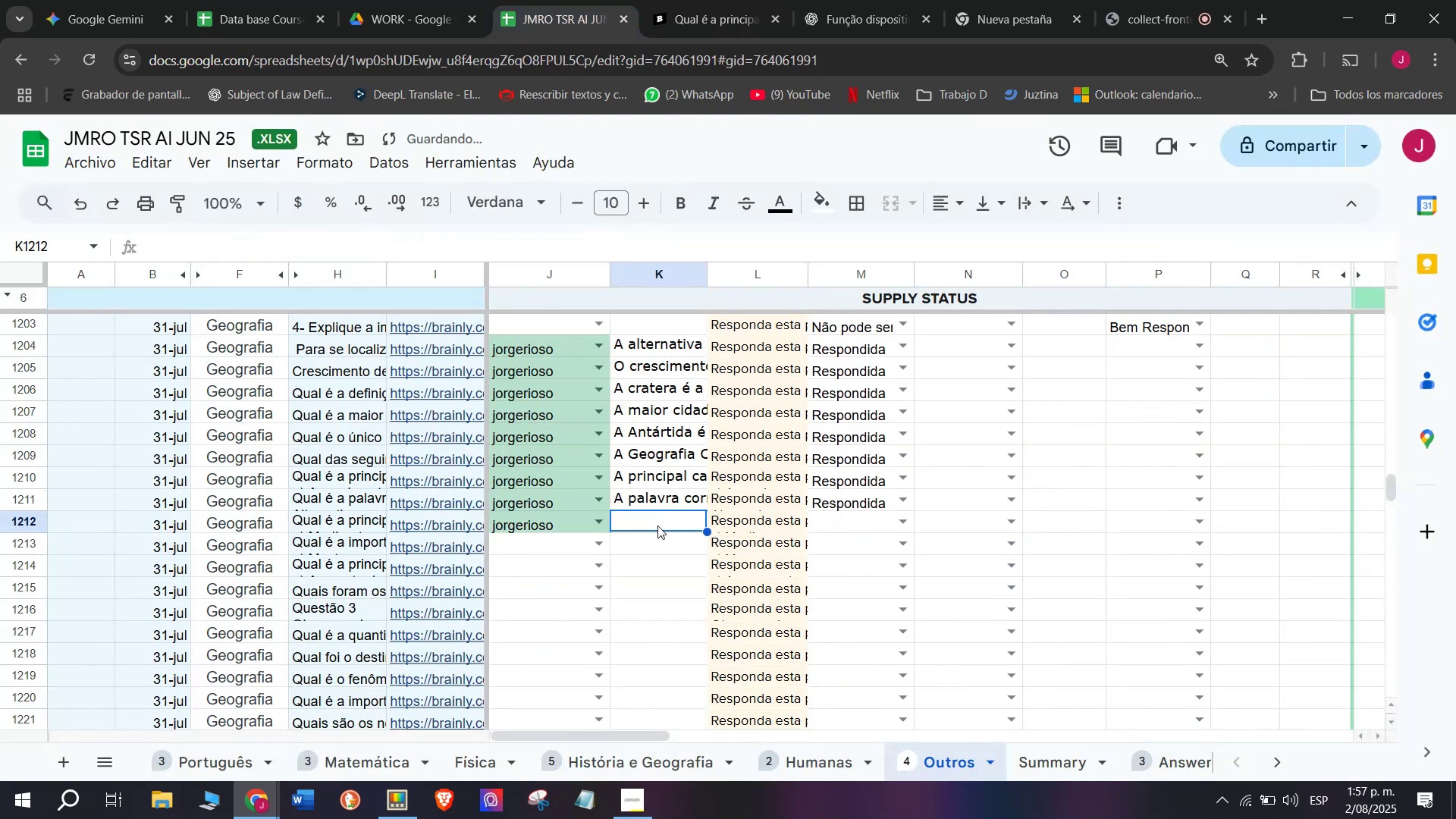 
double_click([657, 526])
 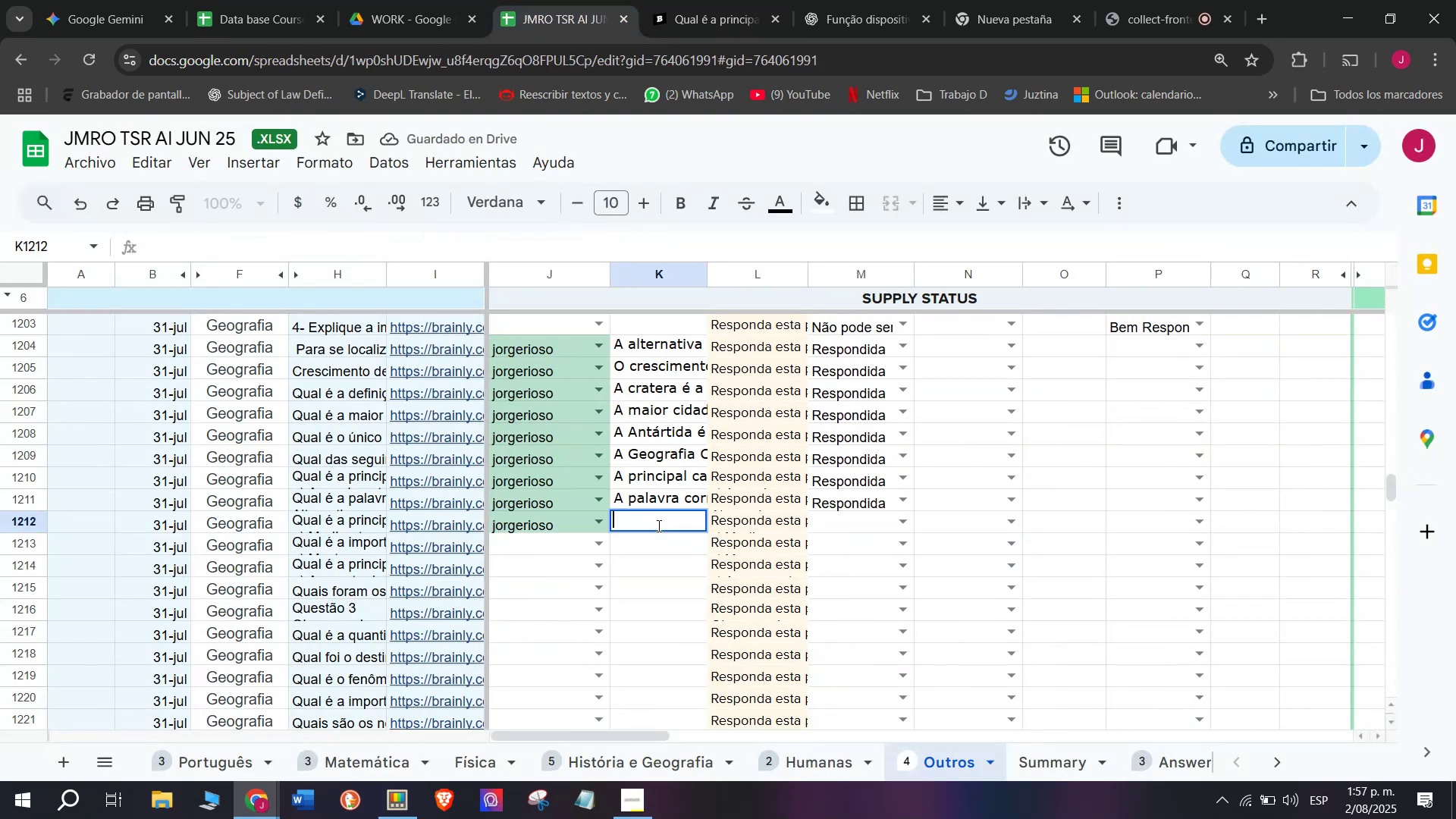 
key(Control+V)
 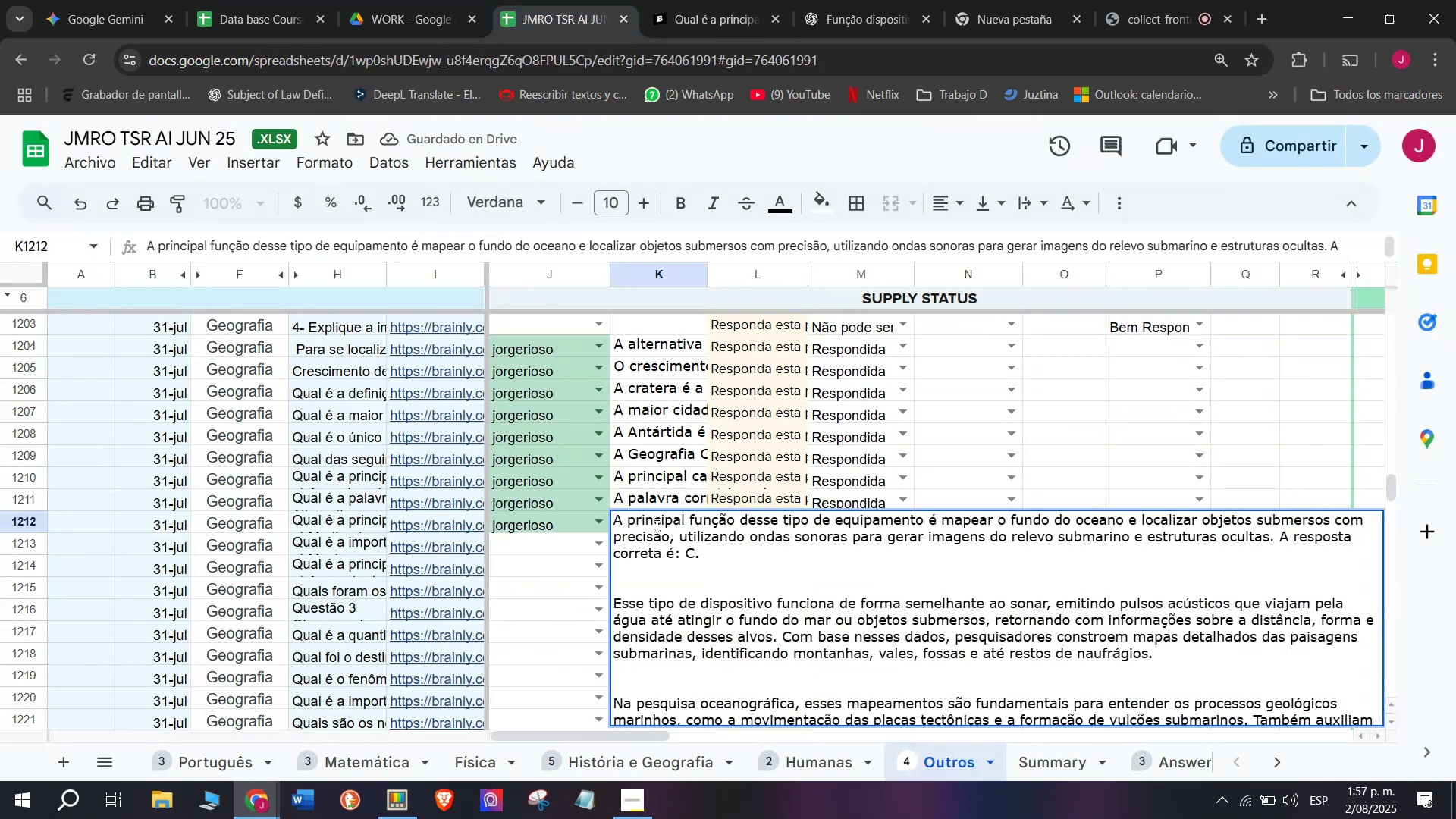 
key(Enter)
 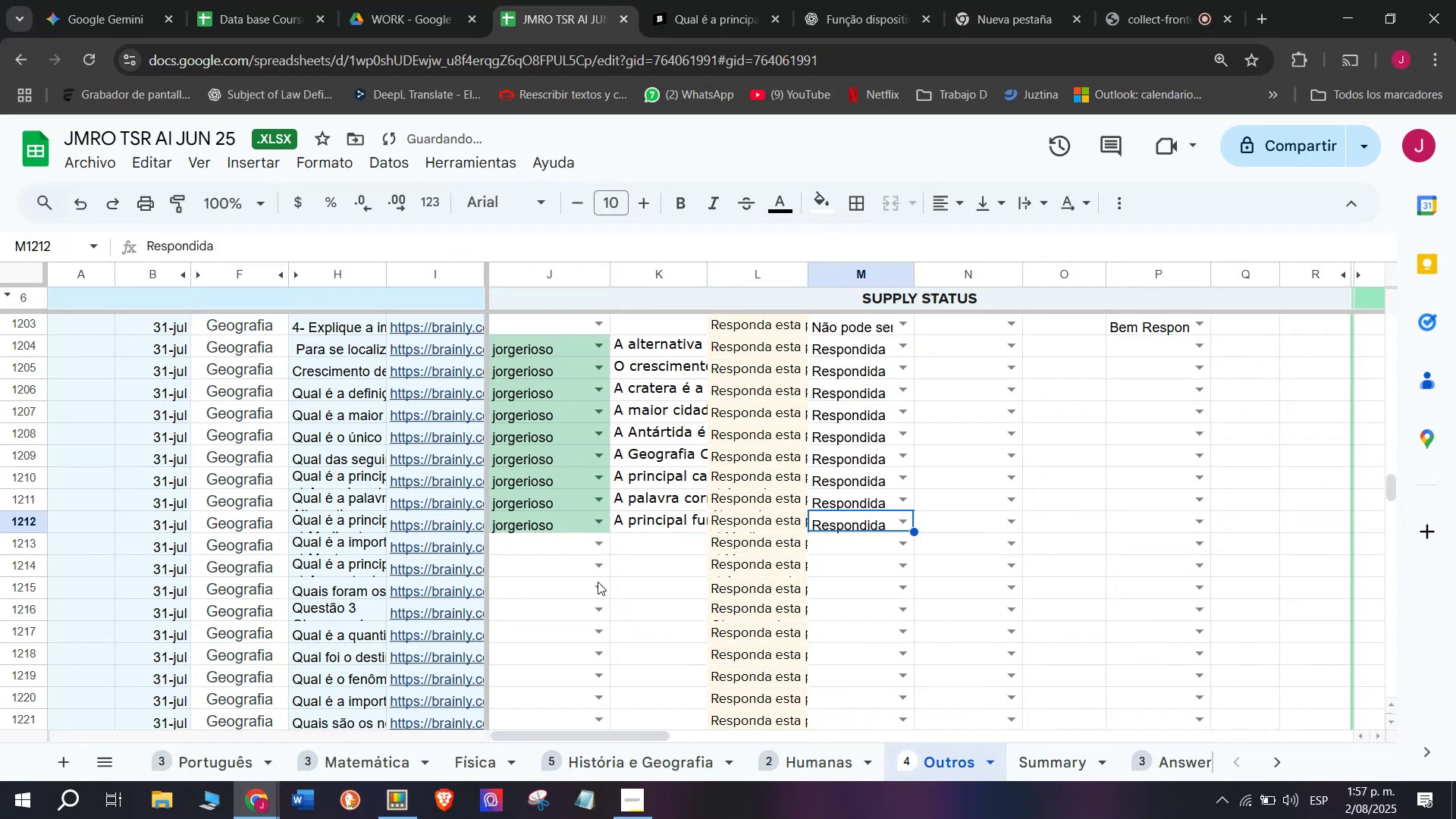 
left_click([451, 550])
 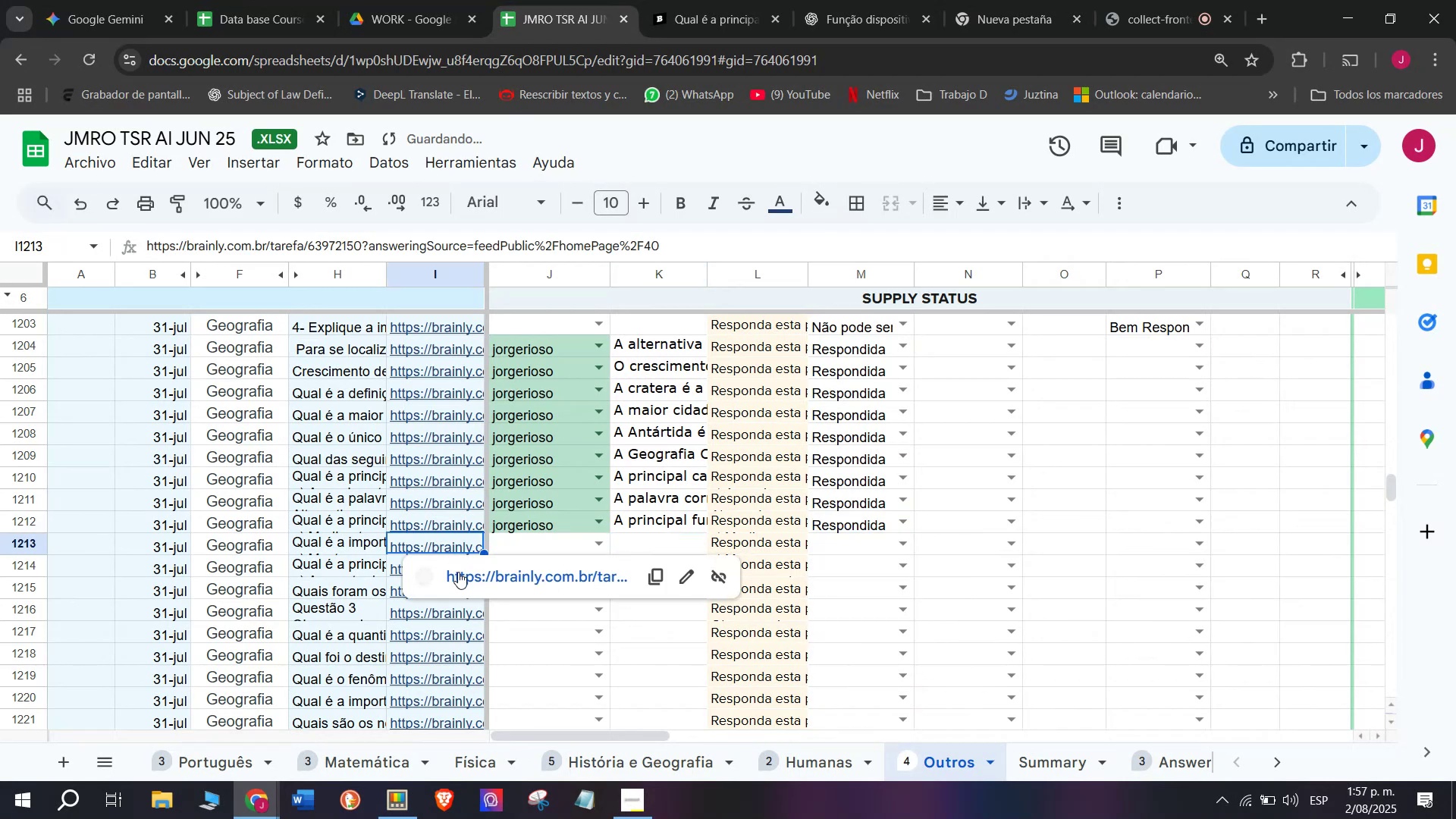 
left_click([460, 572])
 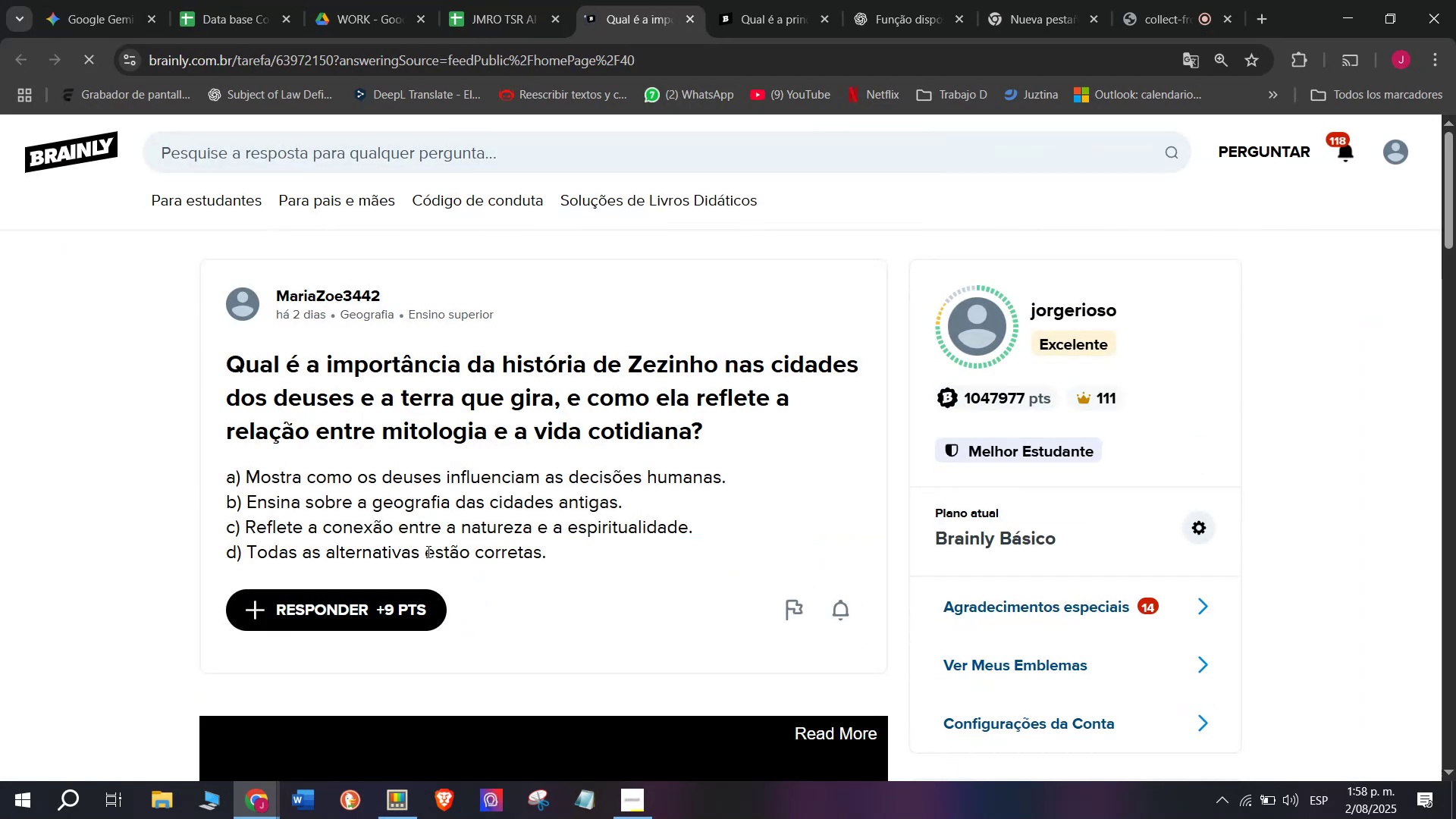 
wait(5.57)
 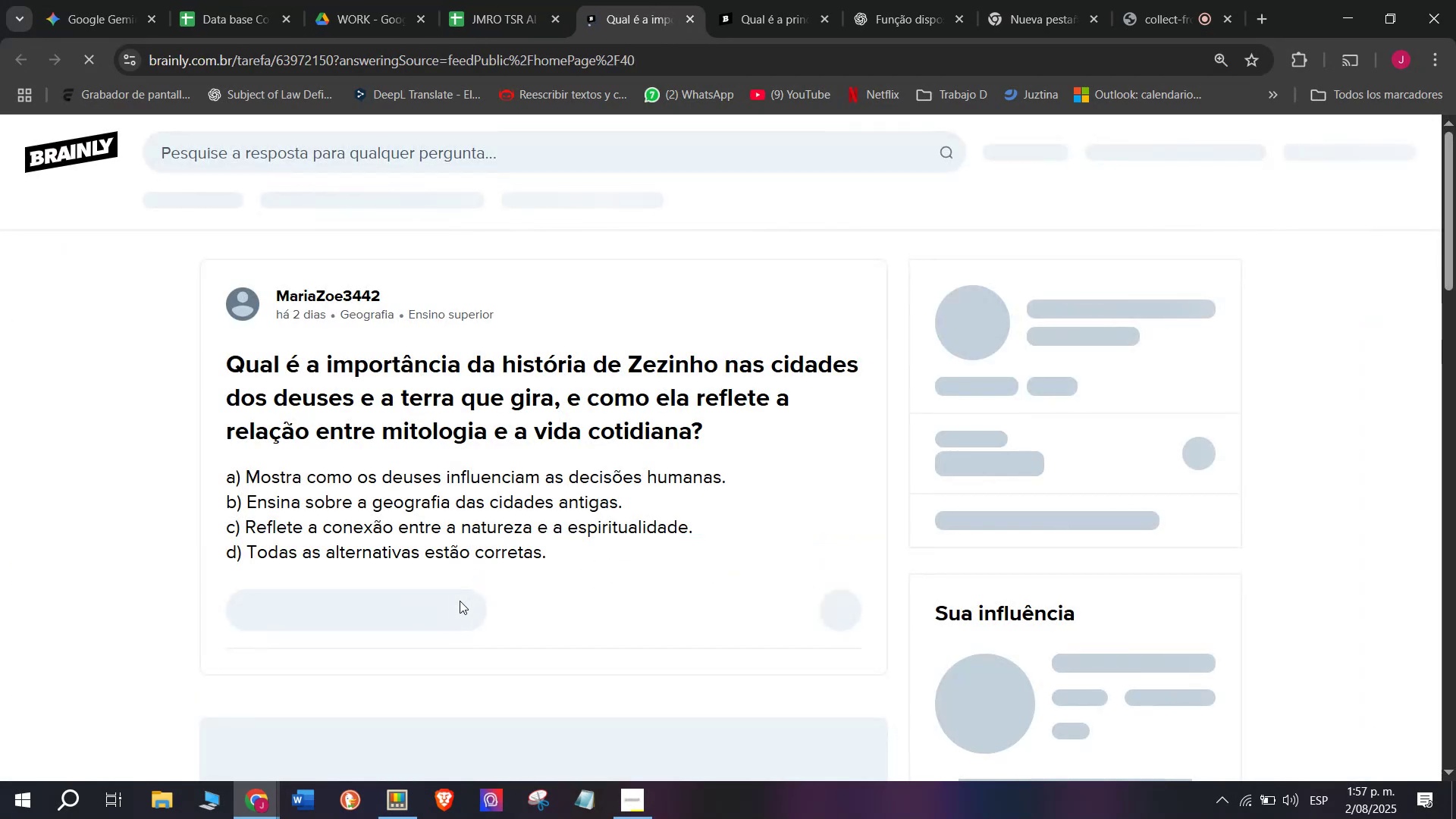 
left_click_drag(start_coordinate=[551, 553], to_coordinate=[168, 378])
 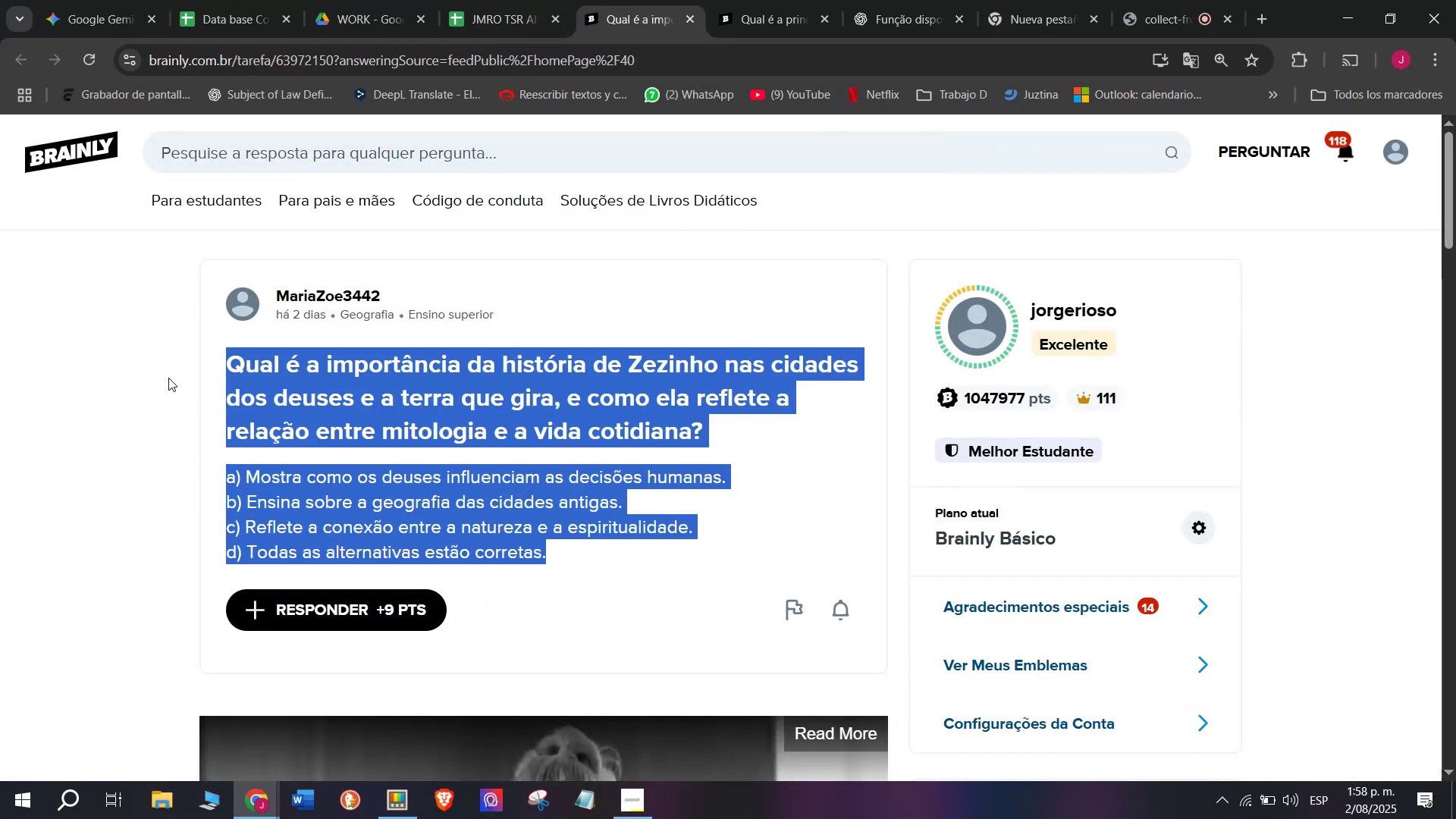 
key(Control+C)
 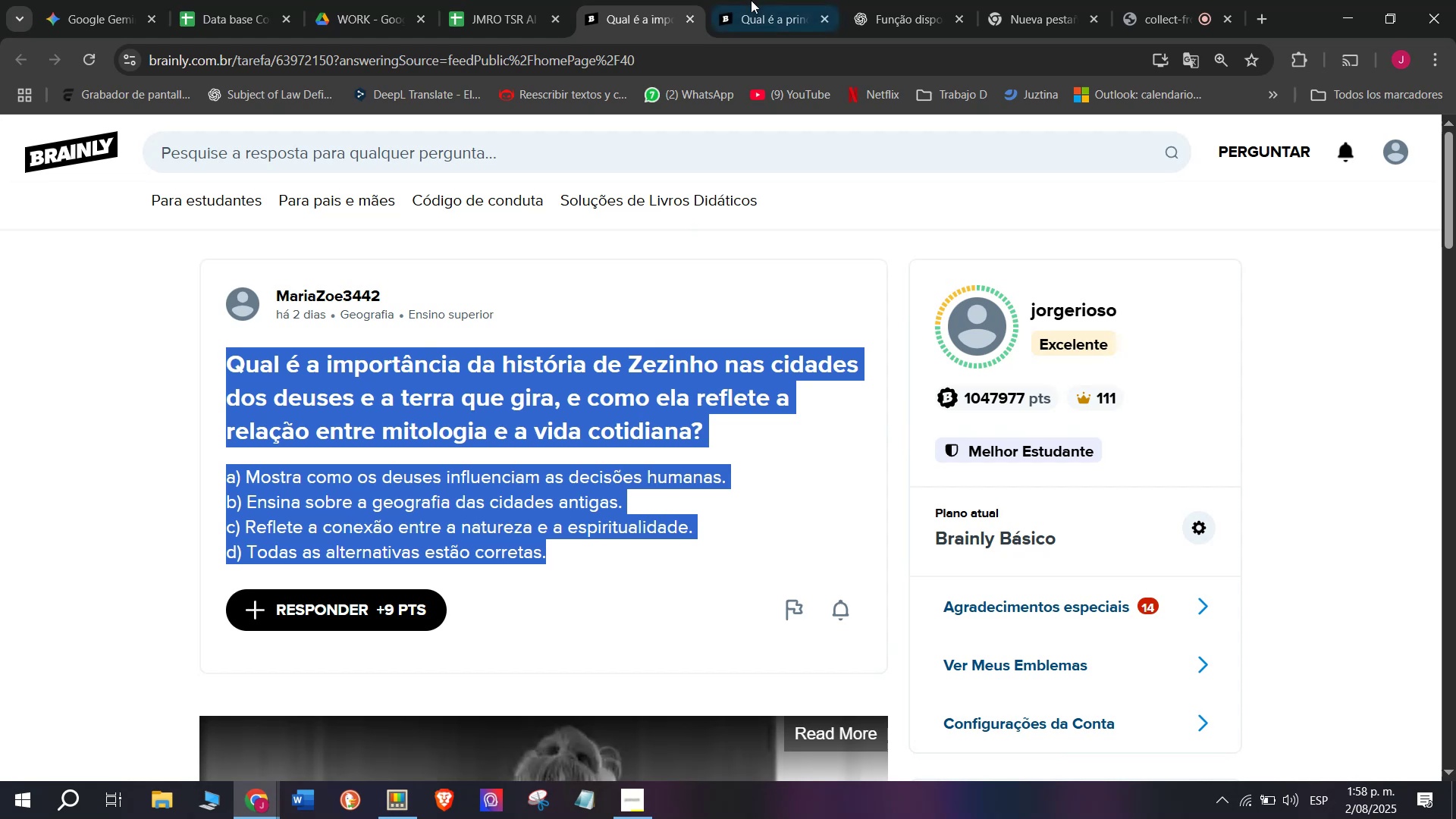 
left_click([753, 0])
 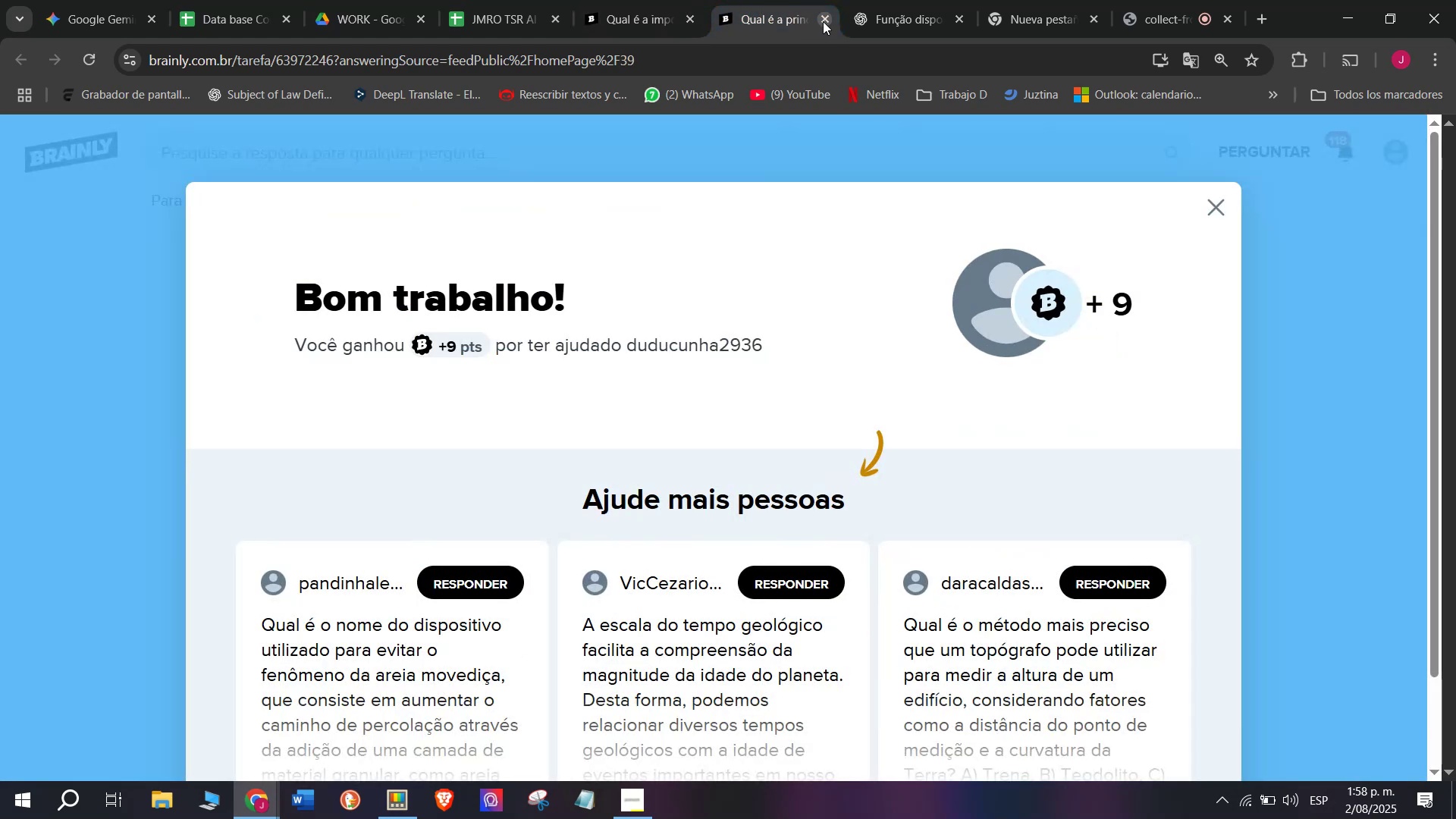 
double_click([739, 0])
 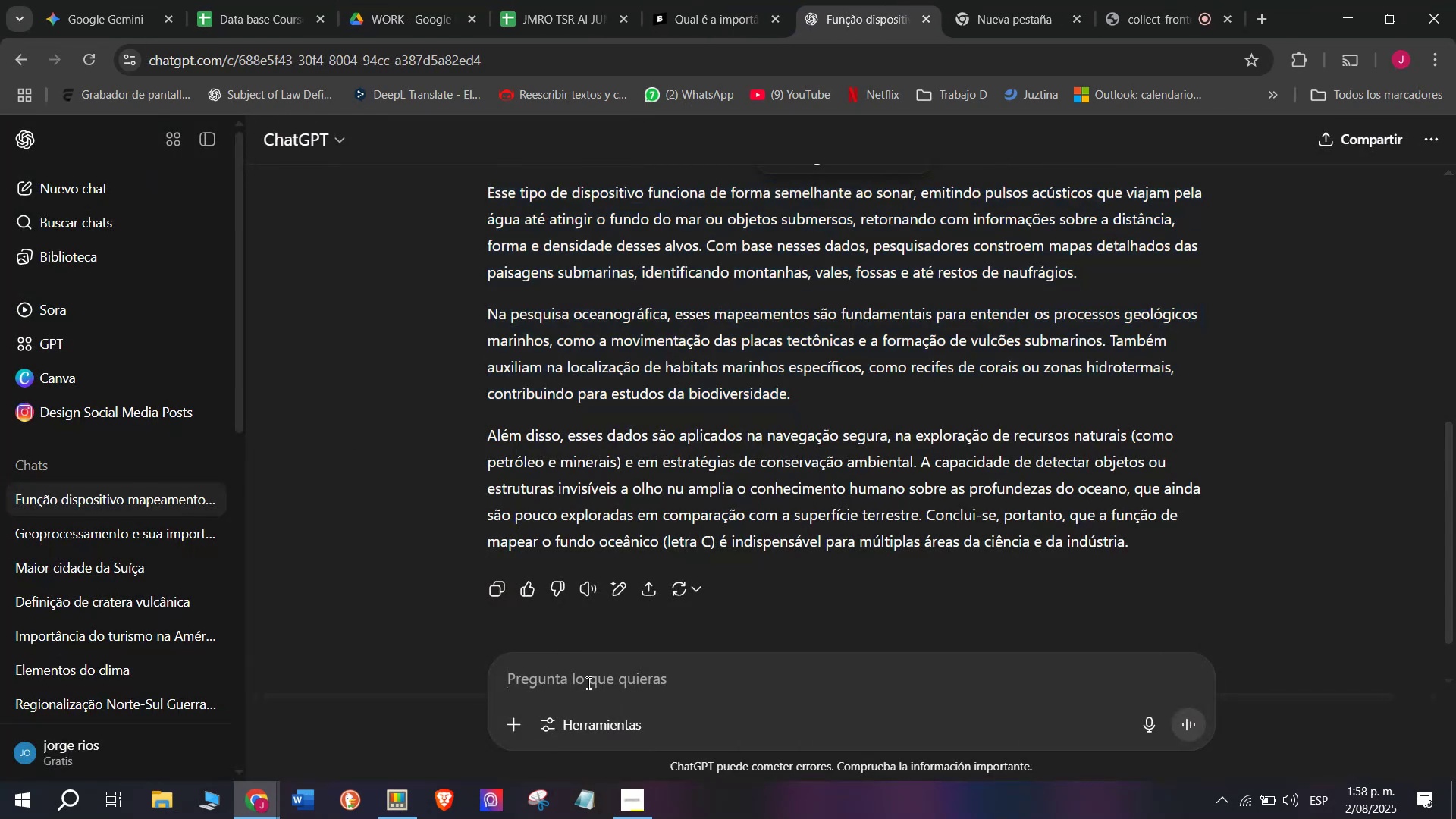 
key(Meta+MetaLeft)
 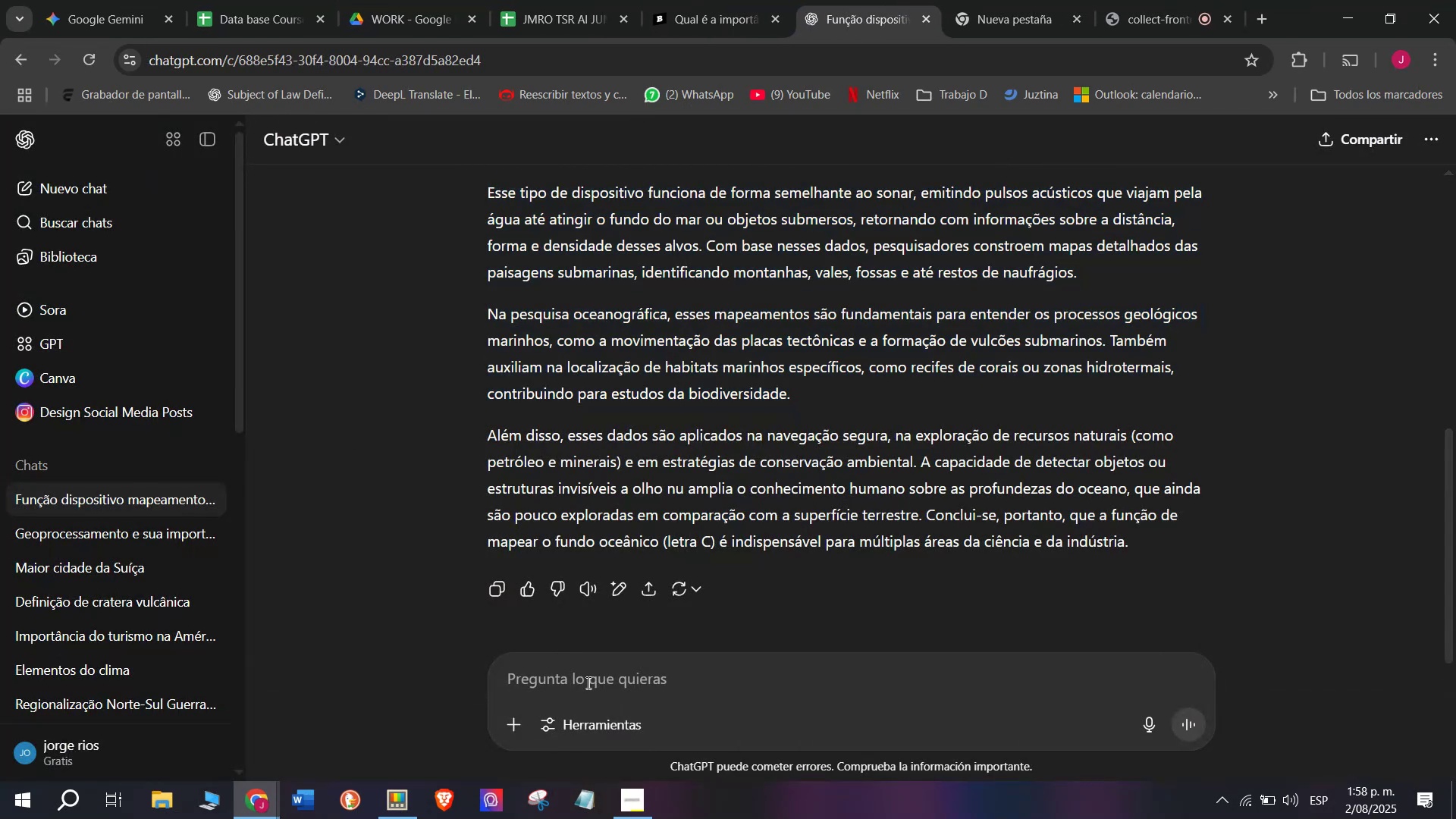 
key(Meta+V)
 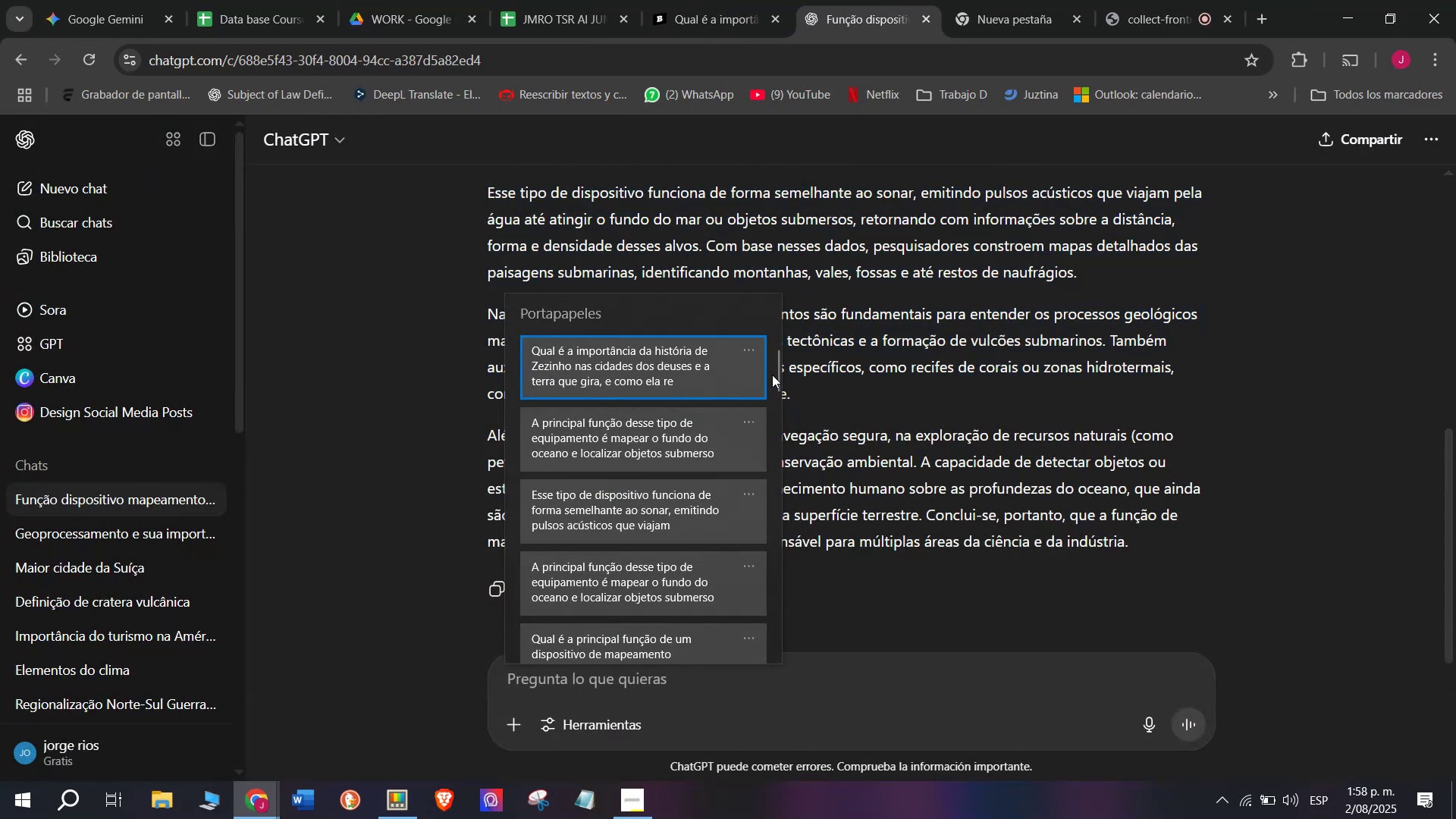 
left_click_drag(start_coordinate=[774, 375], to_coordinate=[755, 676])
 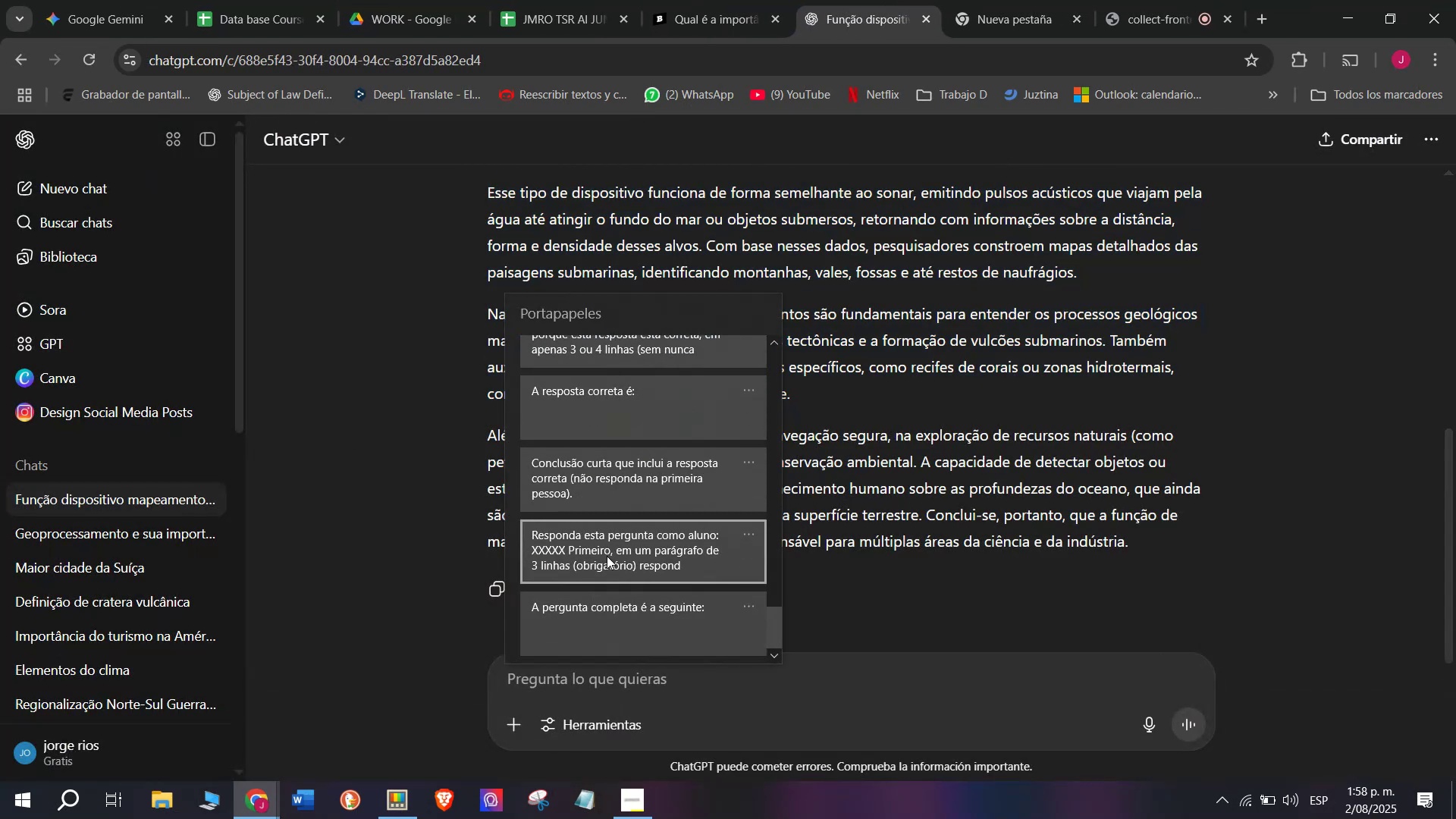 
left_click([604, 545])
 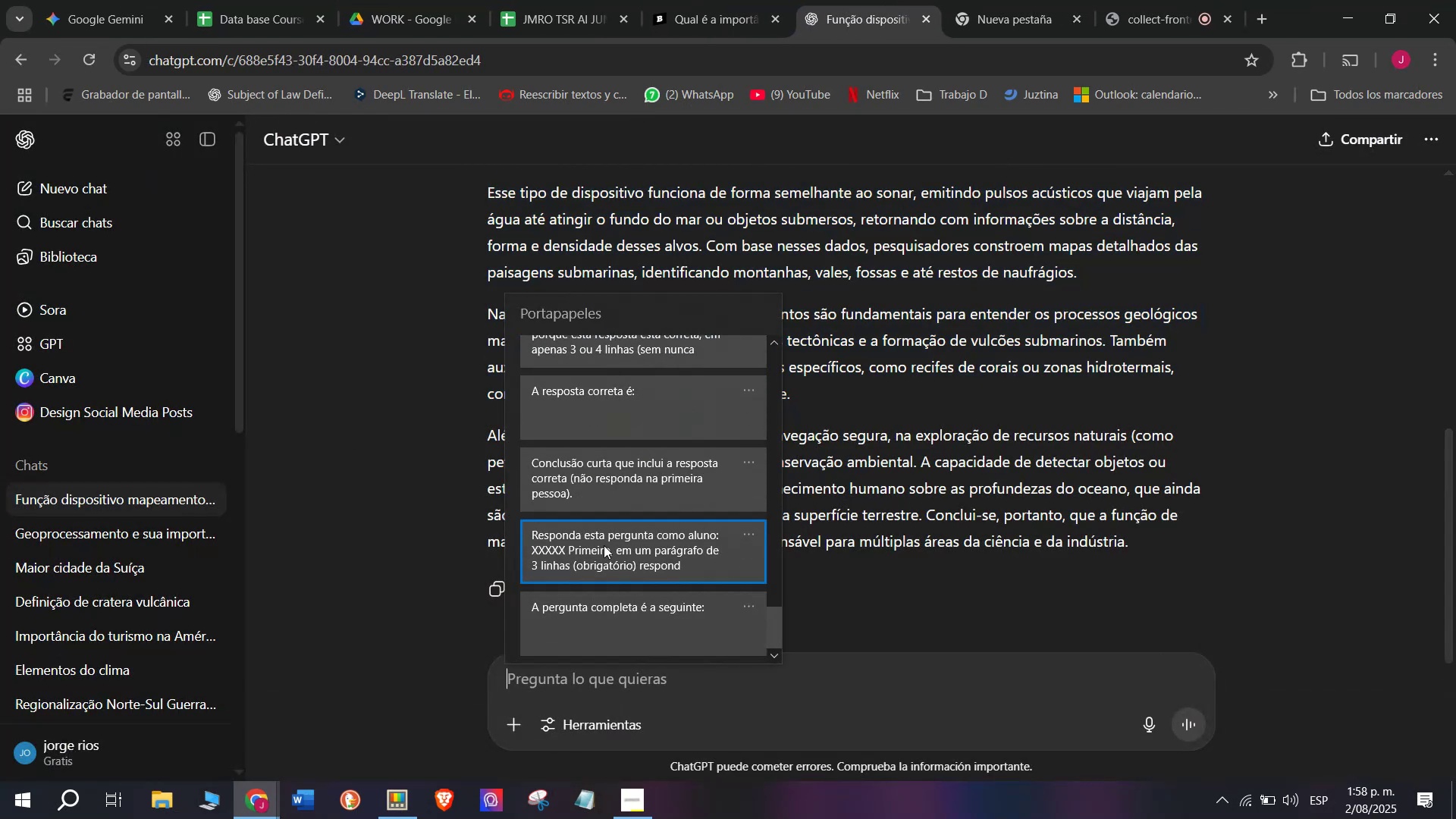 
key(Control+ControlLeft)
 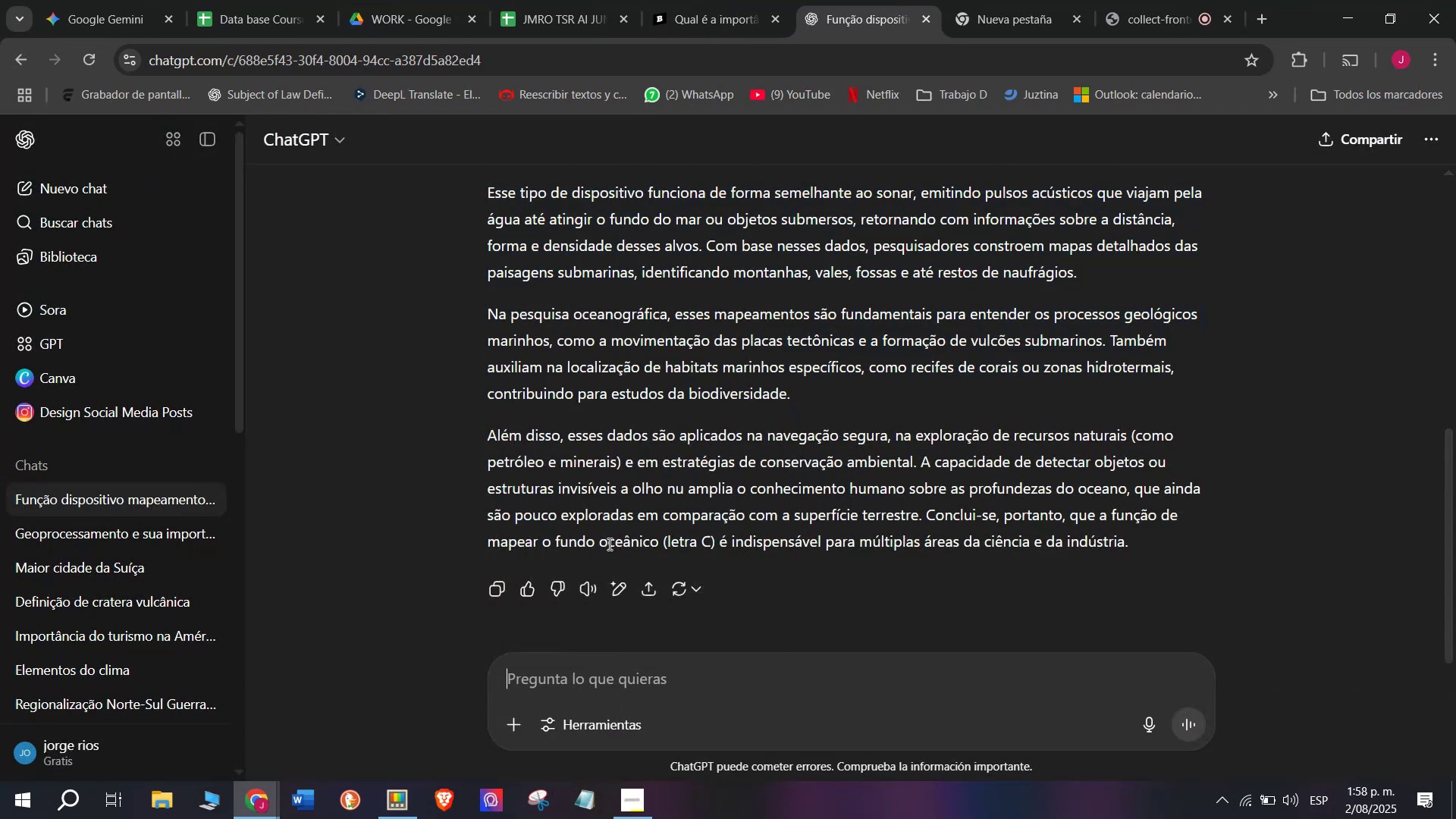 
key(Control+V)
 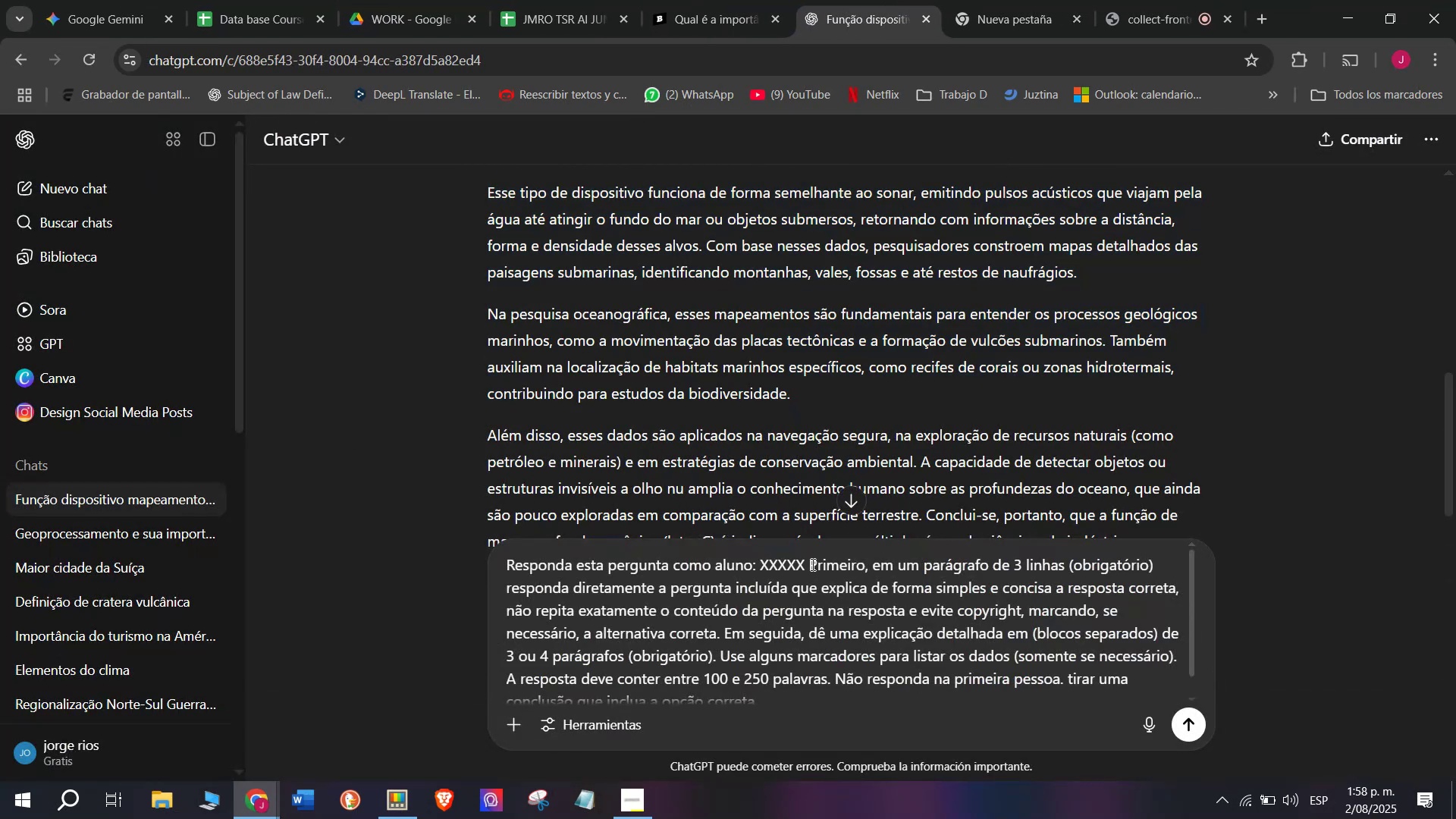 
left_click_drag(start_coordinate=[802, 563], to_coordinate=[763, 572])
 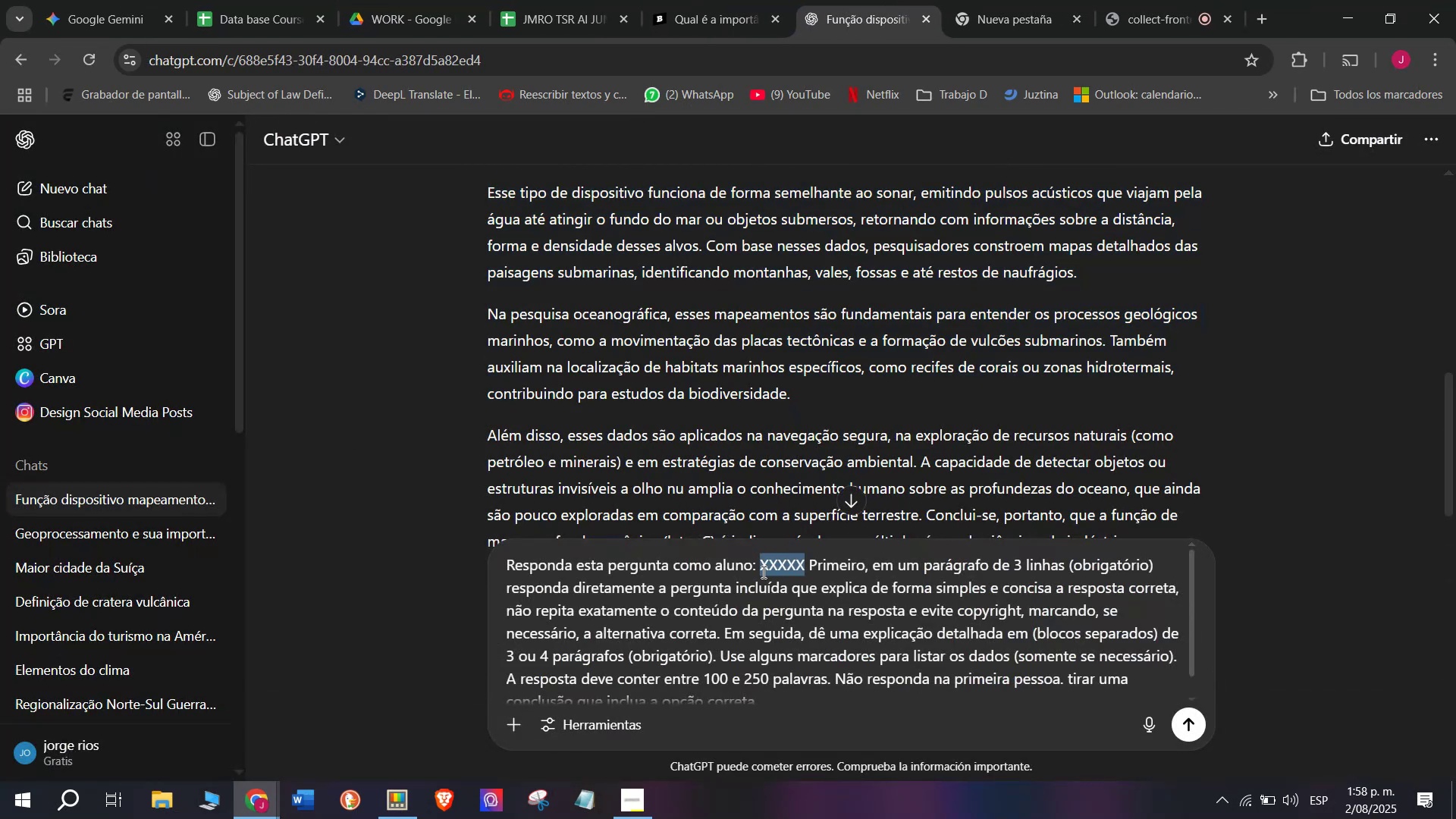 
key(Meta+V)
 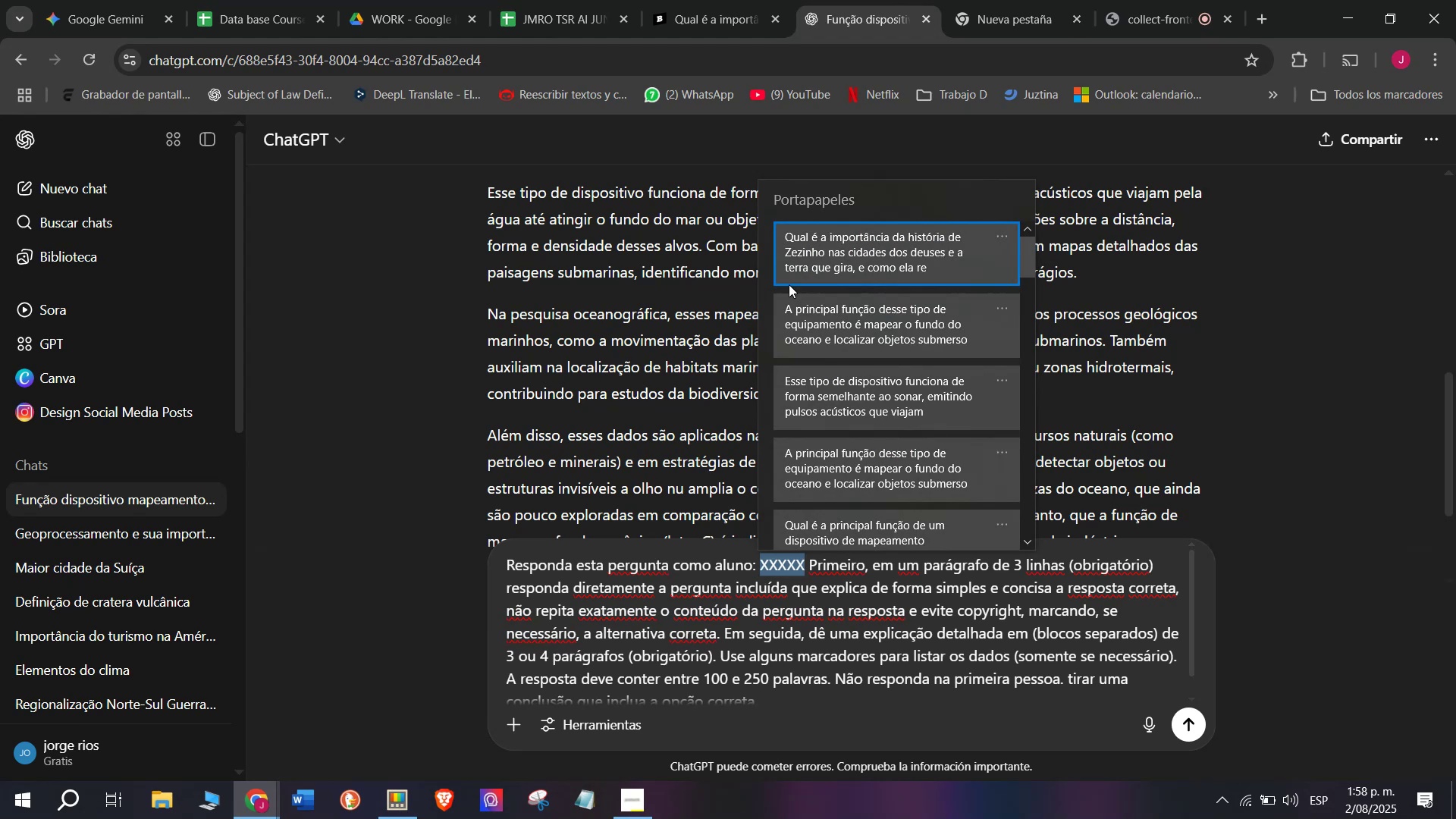 
left_click([808, 258])
 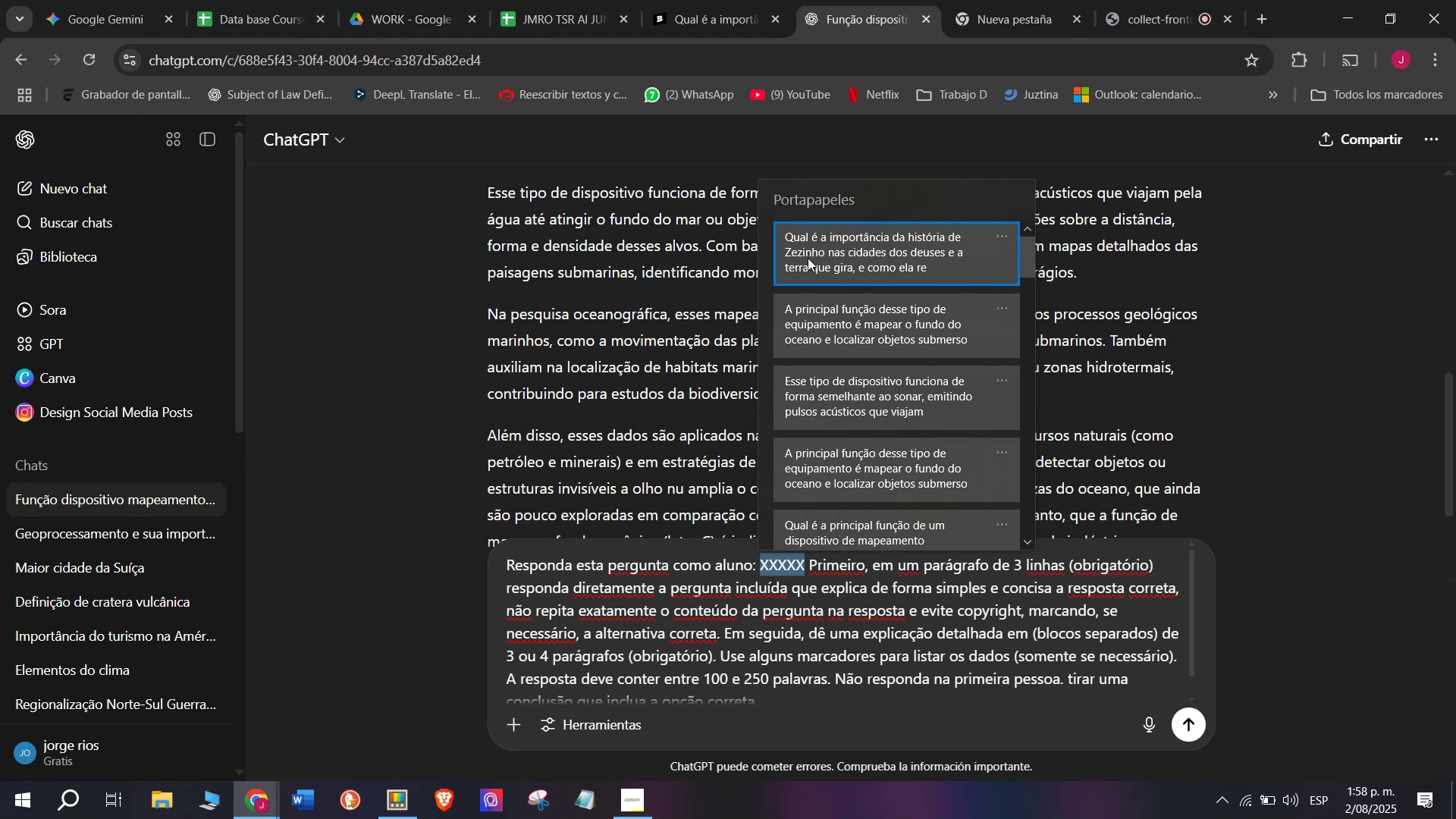 
key(Control+ControlLeft)
 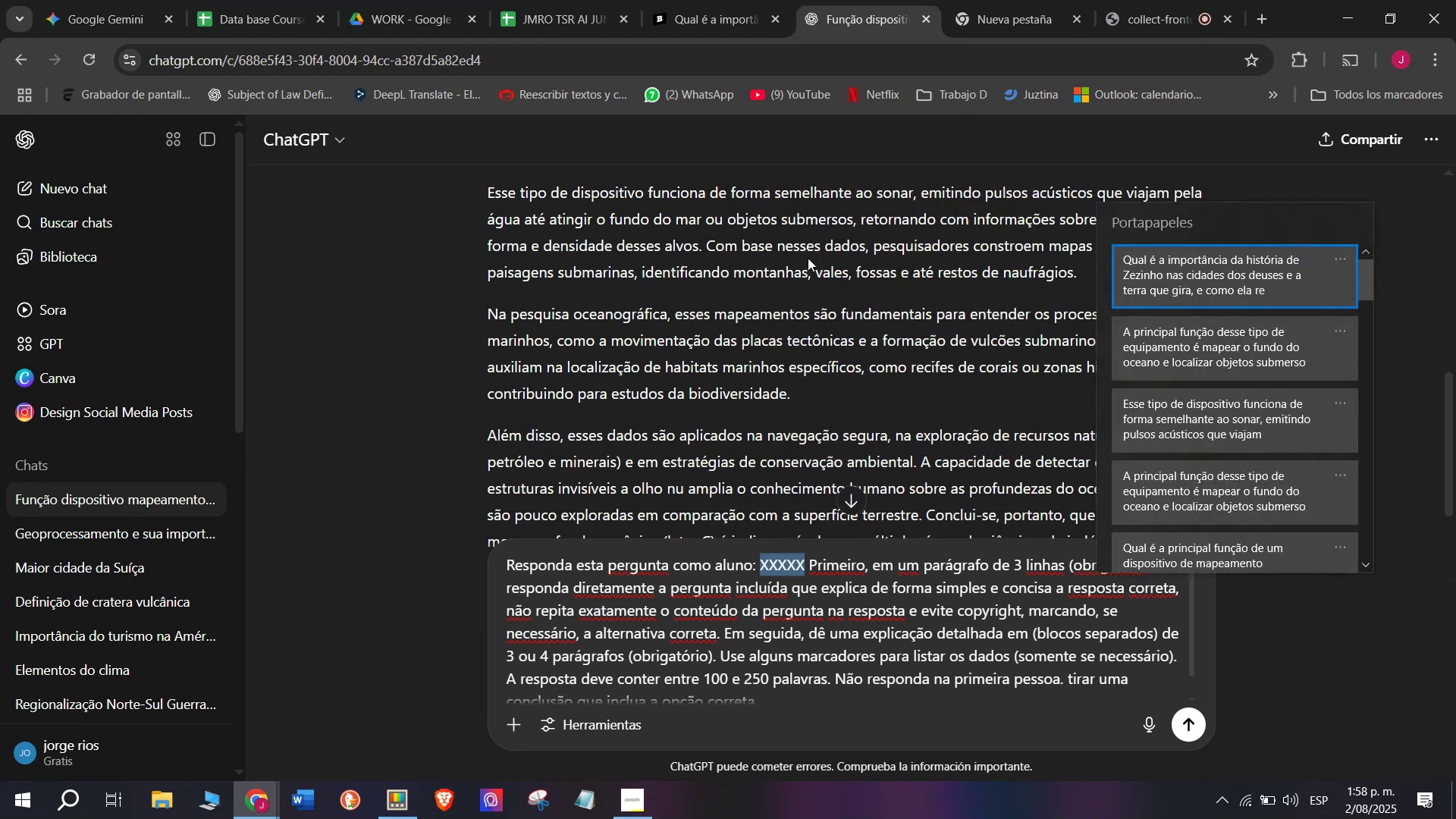 
key(Control+V)
 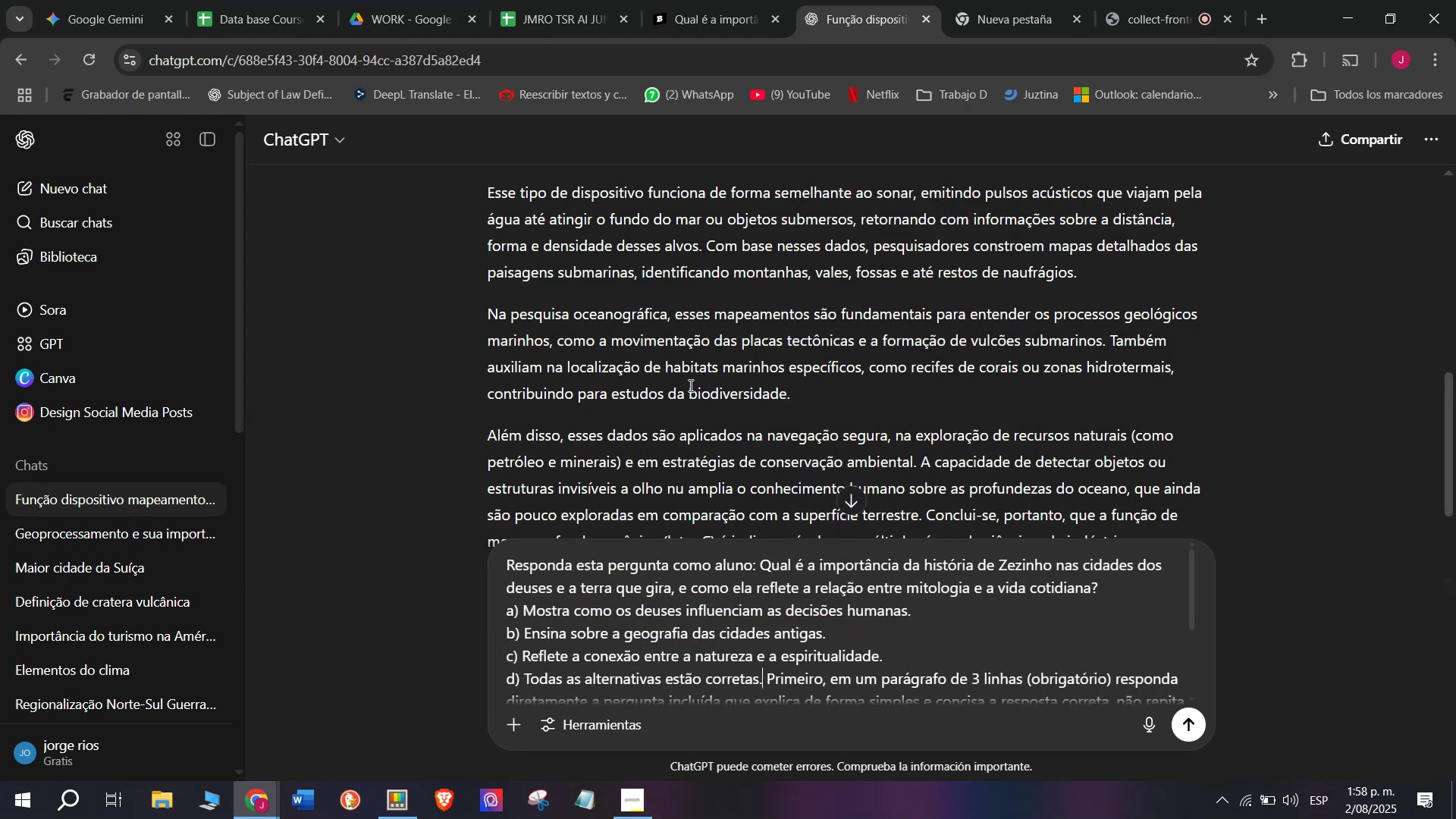 
key(Enter)
 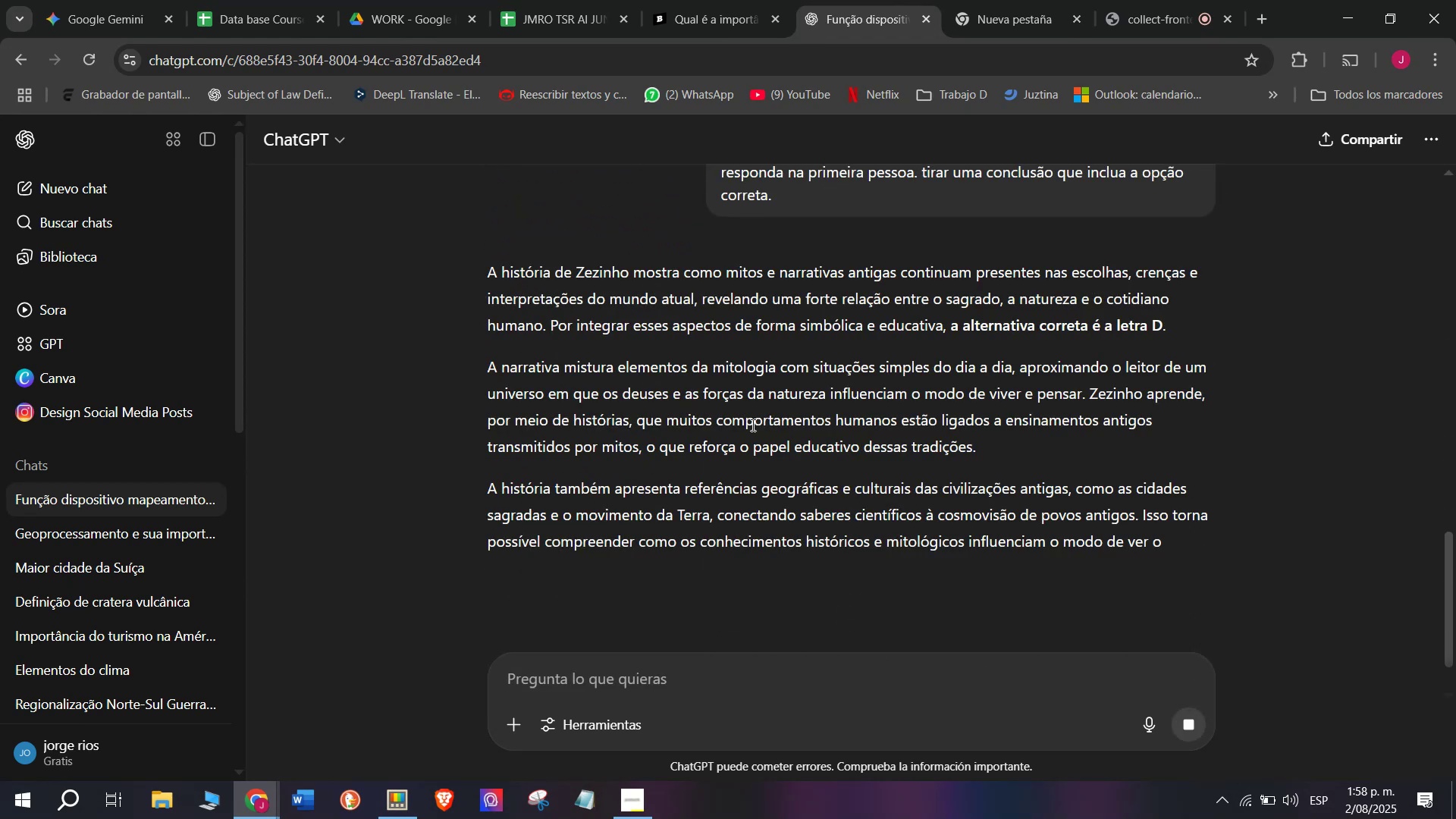 
wait(6.9)
 